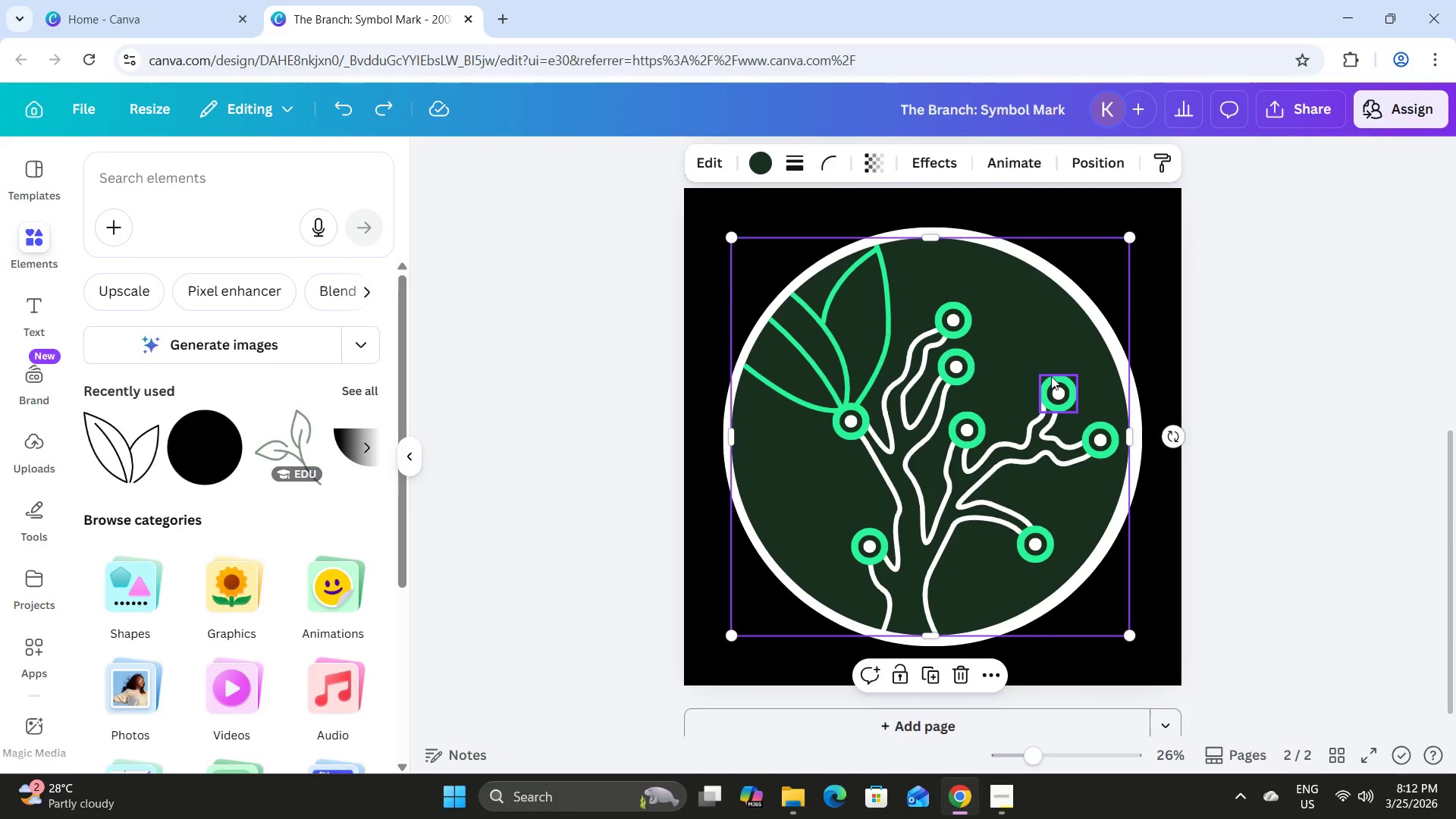 
key(Control+Z)
 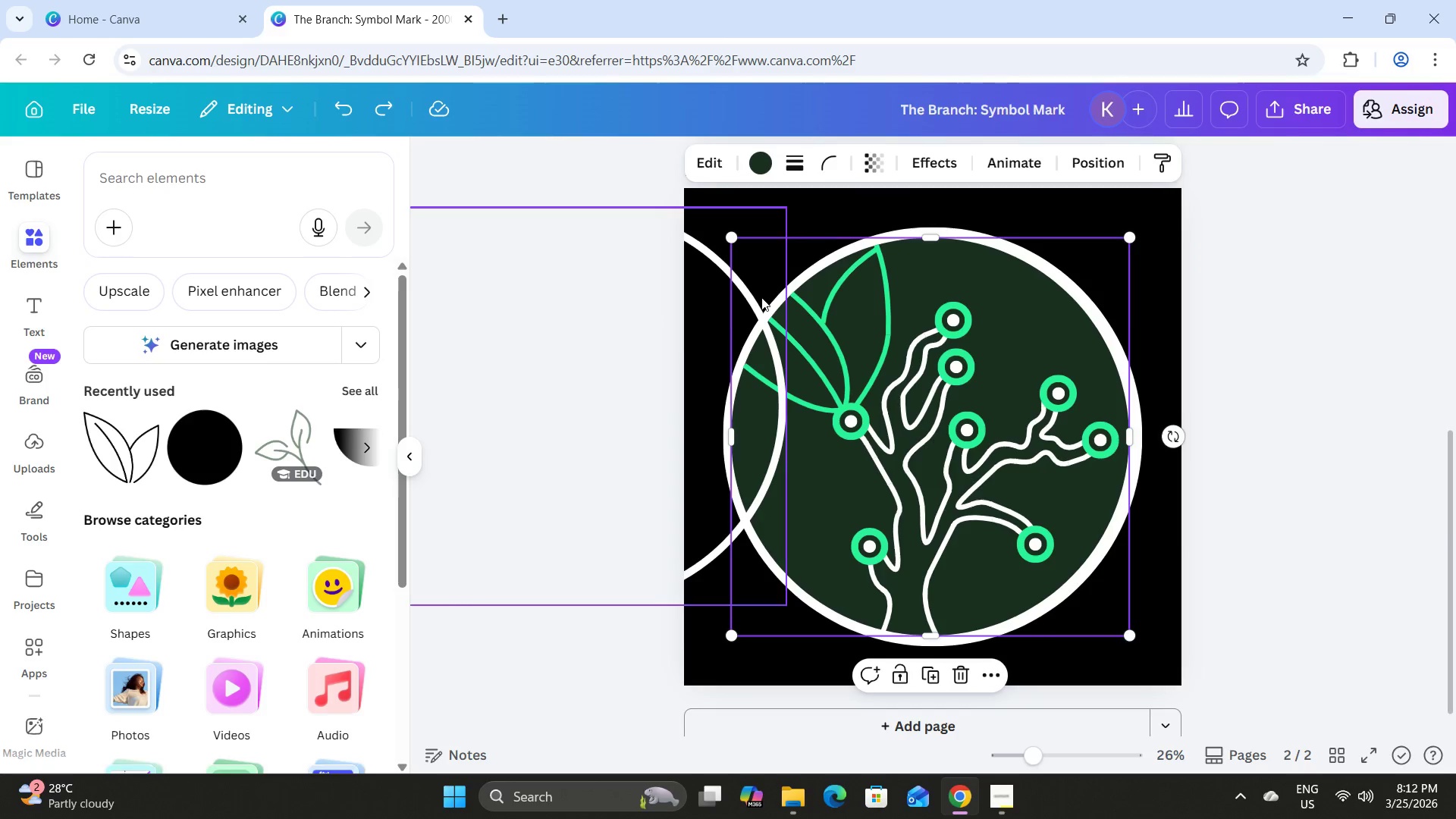 
scroll: coordinate [1192, 265], scroll_direction: up, amount: 2.0
 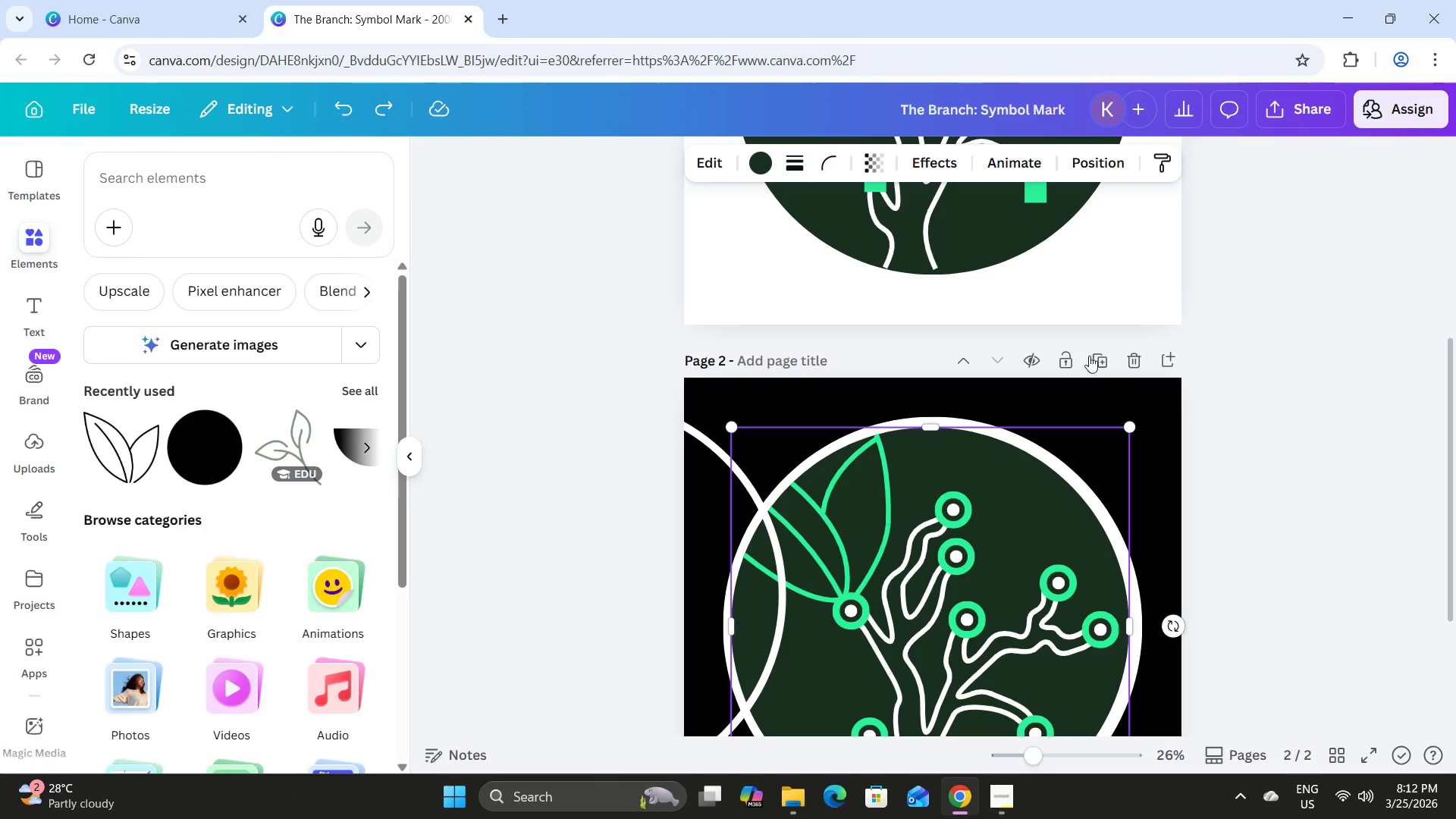 
left_click([1100, 360])
 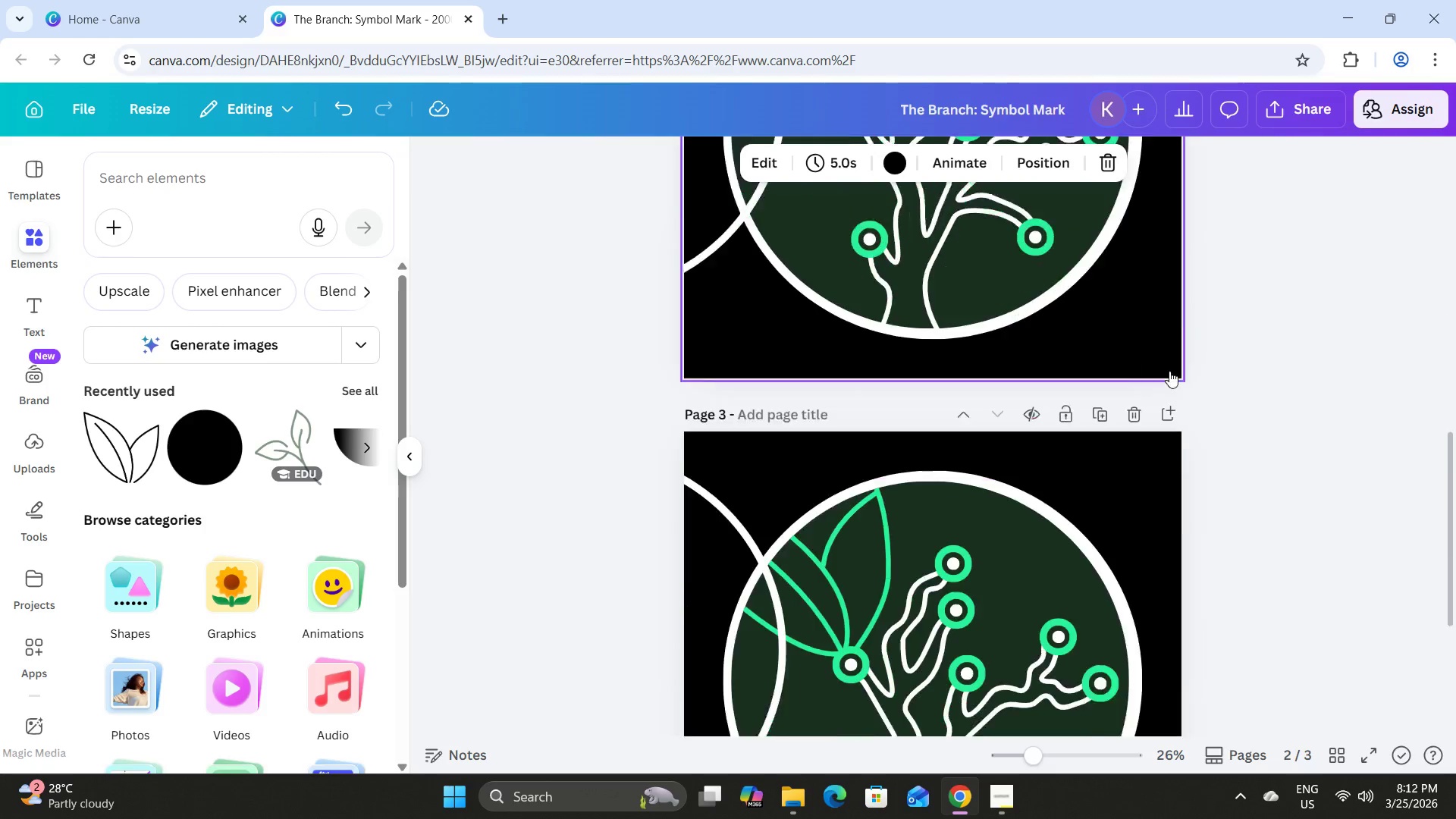 
scroll: coordinate [1171, 373], scroll_direction: up, amount: 12.0
 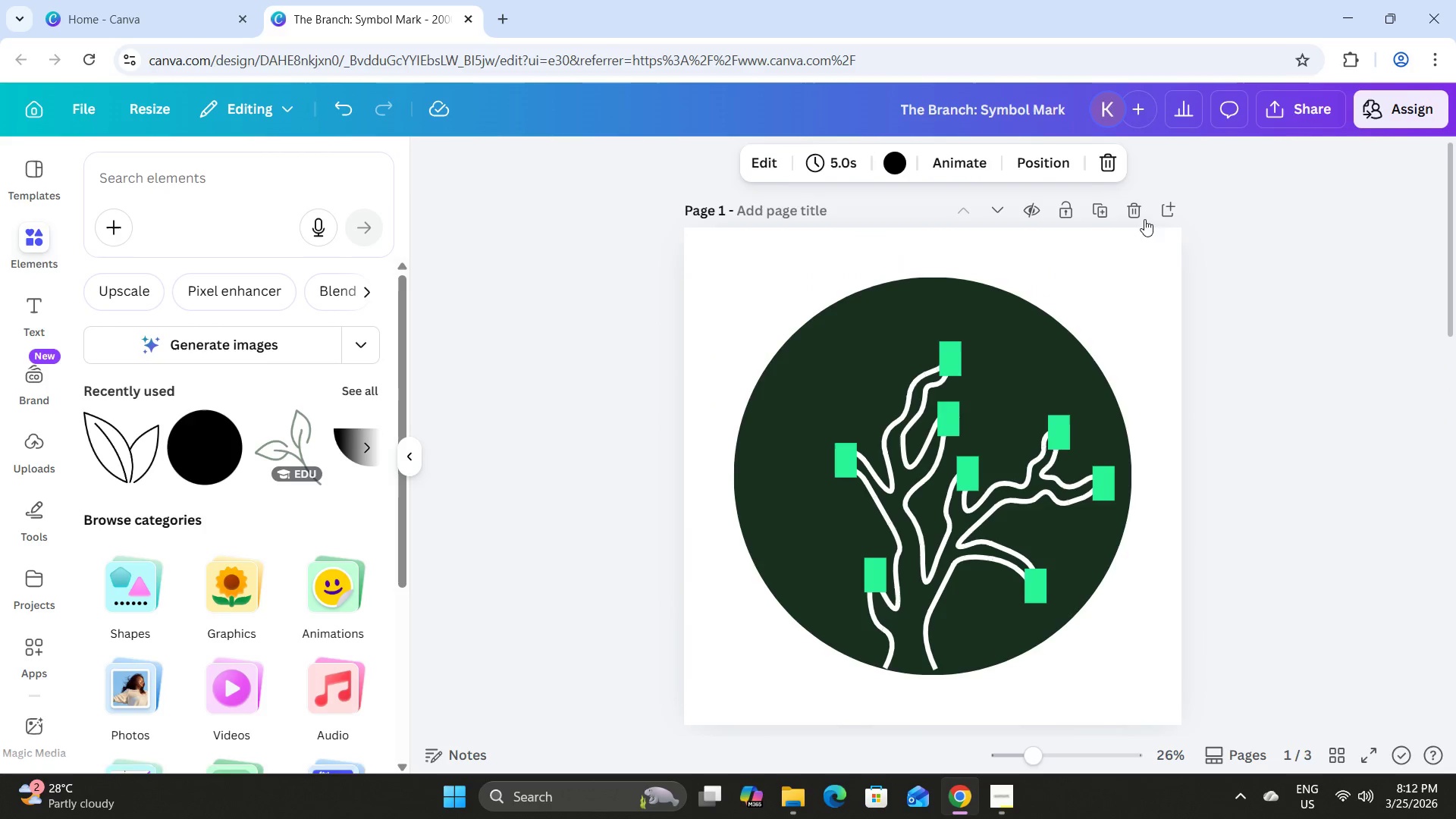 
left_click([1138, 215])
 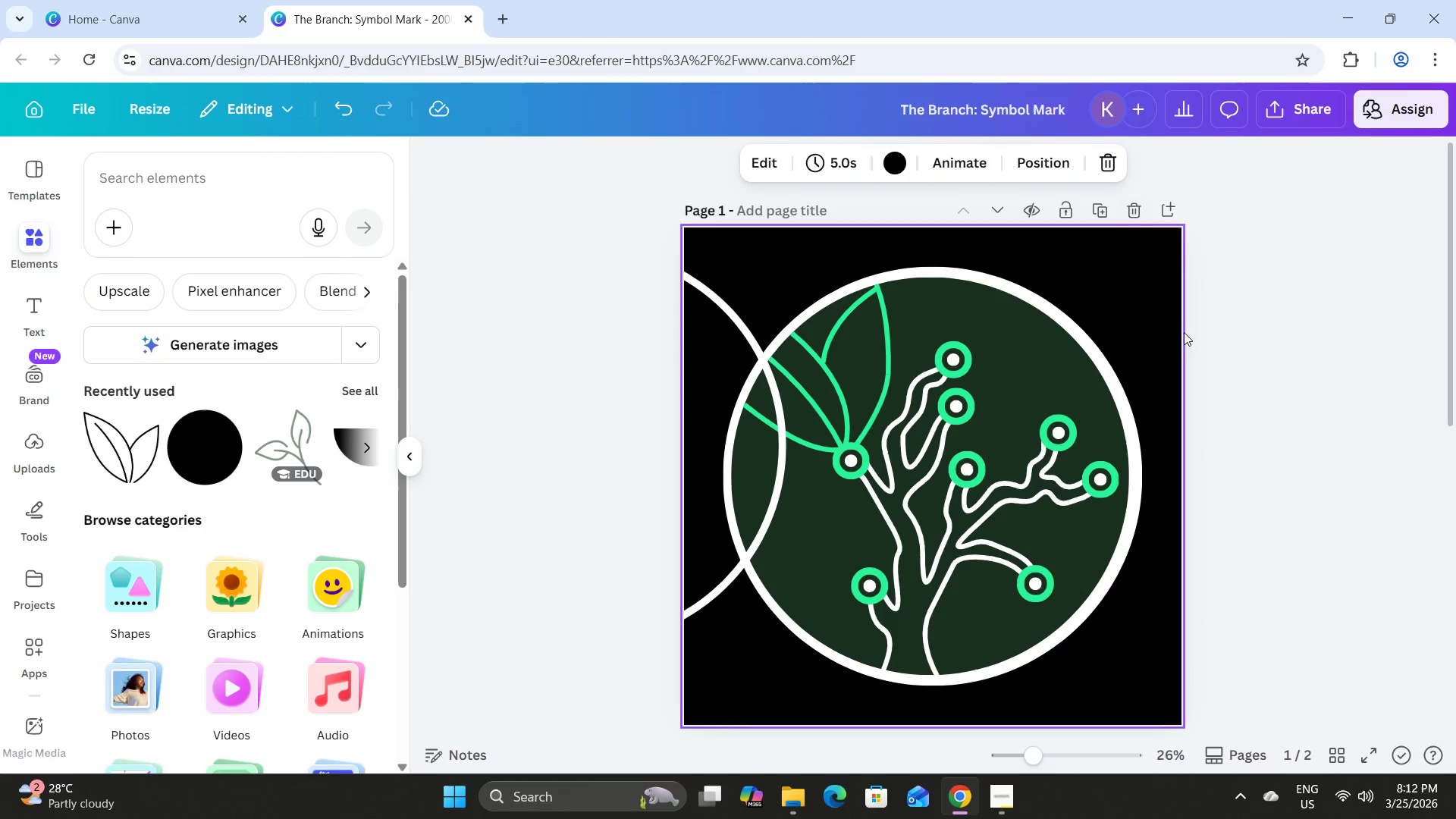 
scroll: coordinate [1191, 398], scroll_direction: up, amount: 2.0
 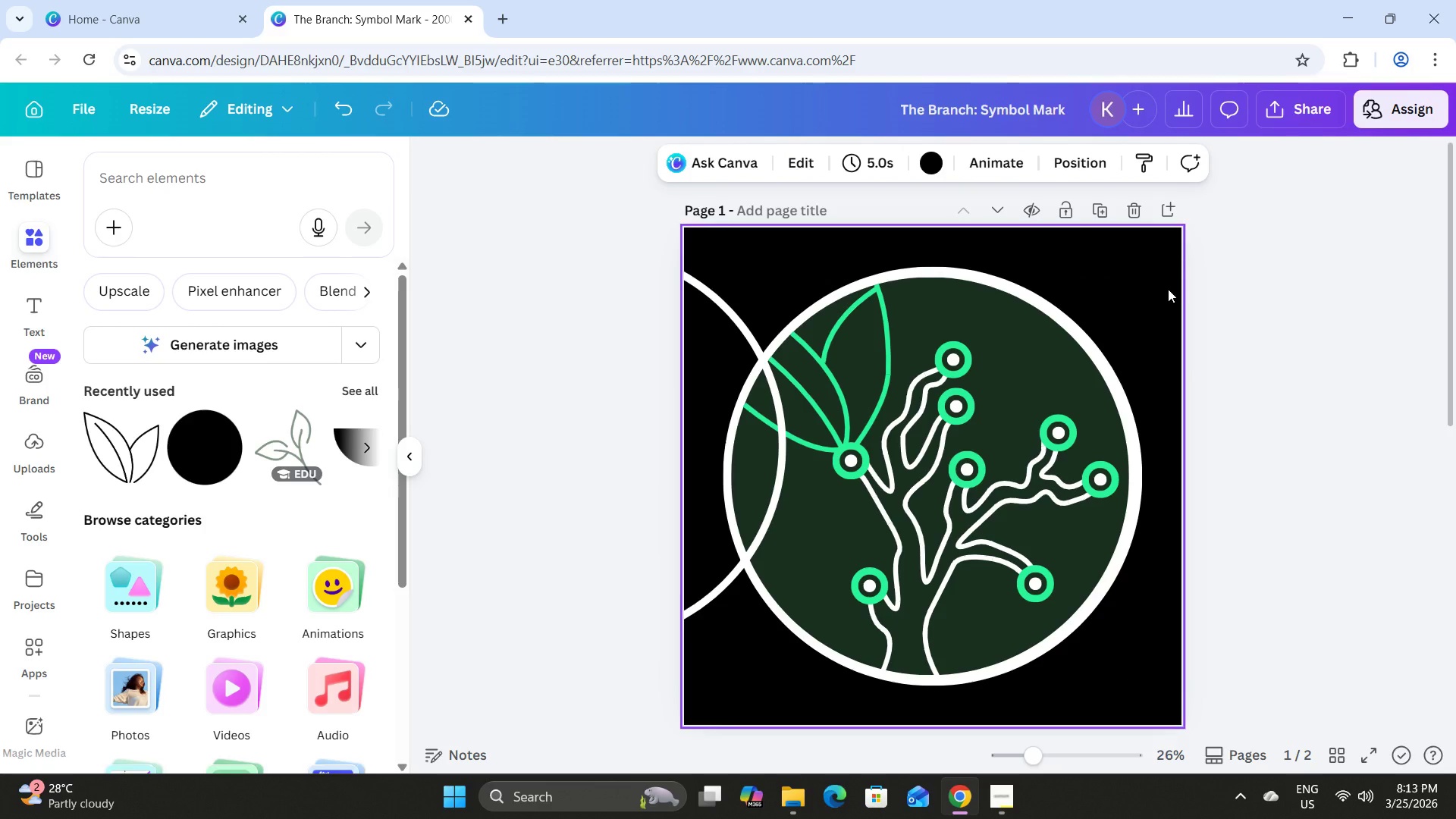 
scroll: coordinate [1168, 288], scroll_direction: down, amount: 10.0
 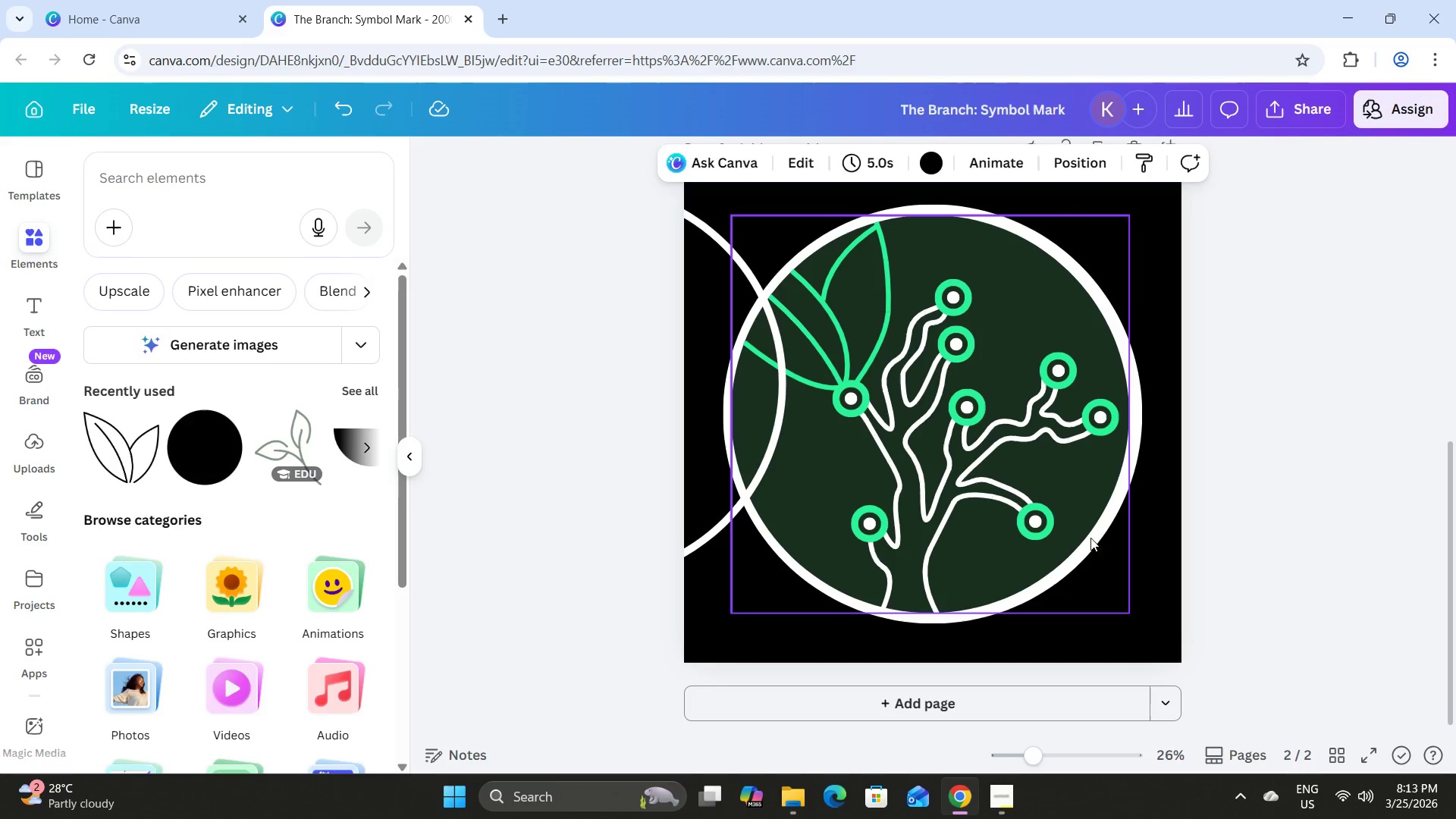 
left_click([1161, 628])
 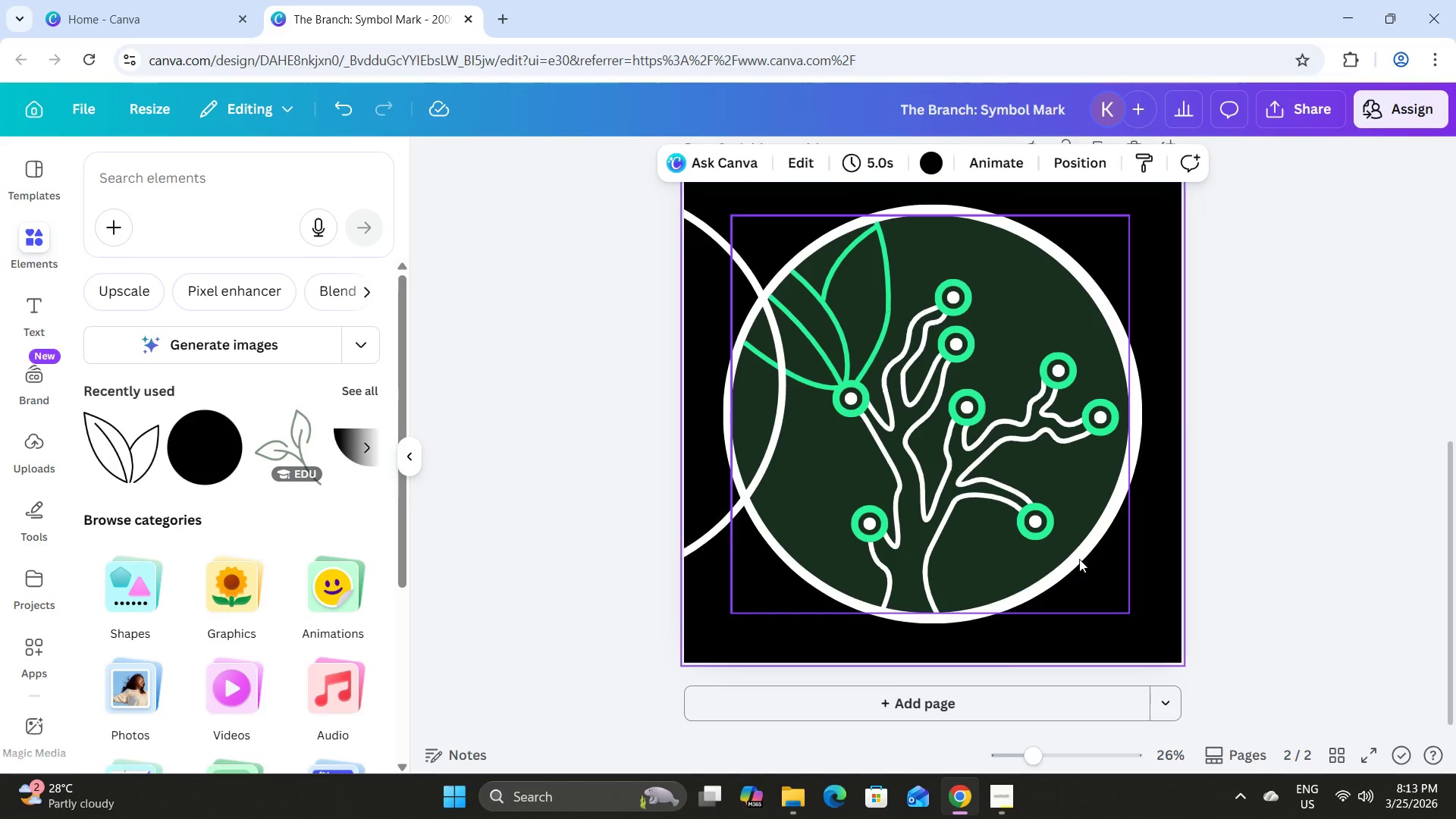 
left_click([1078, 557])
 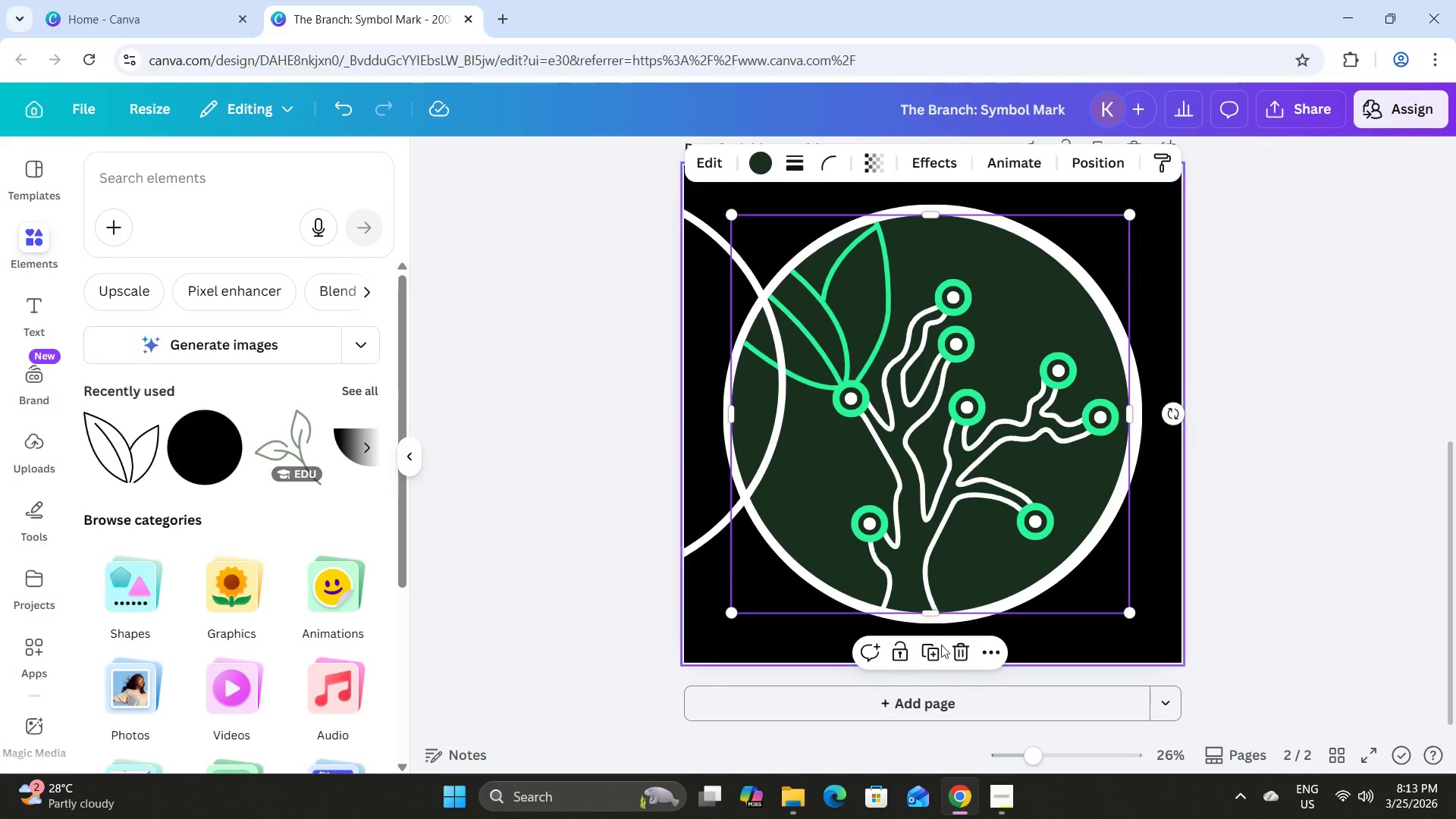 
left_click([895, 650])
 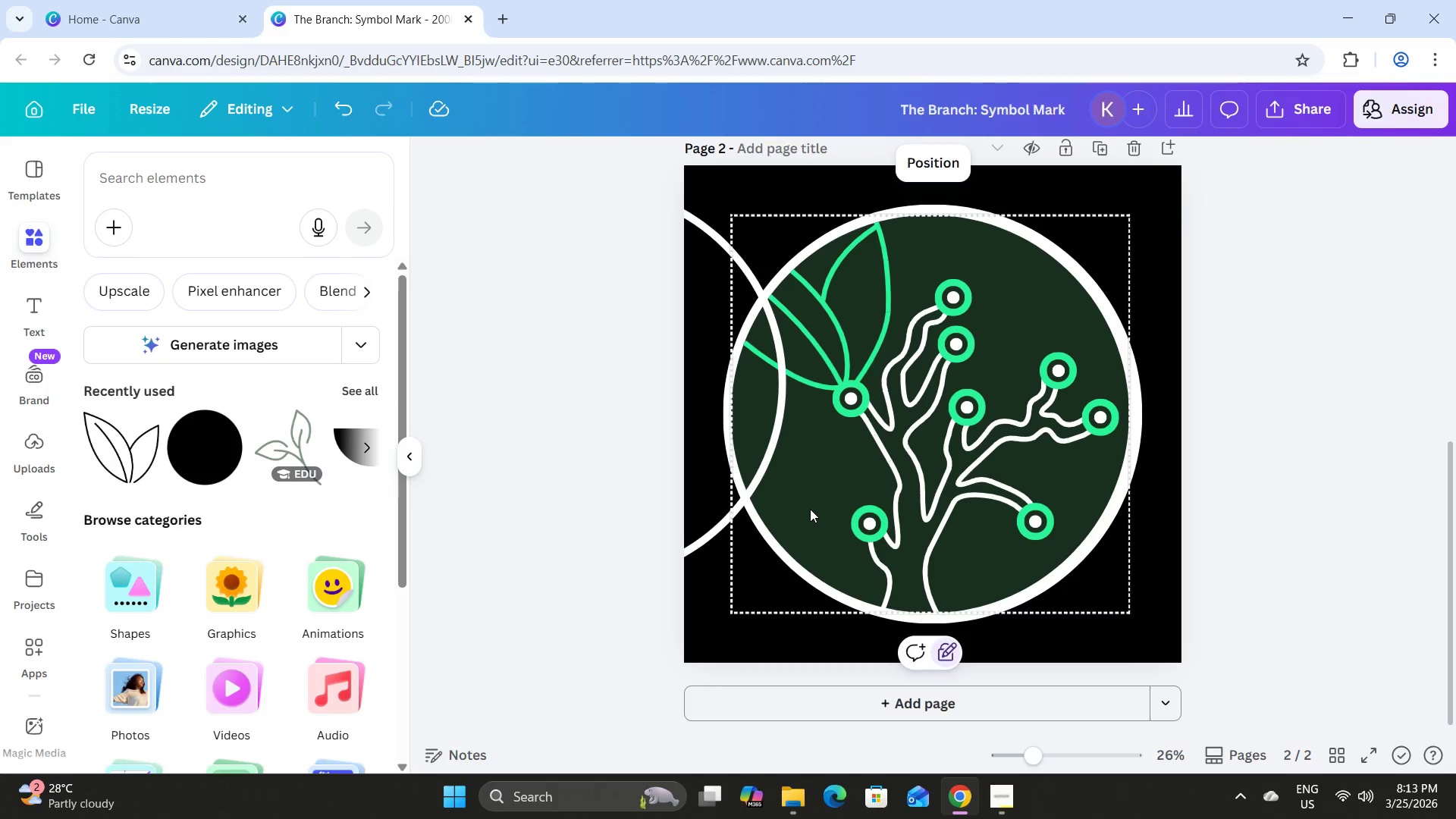 
double_click([811, 480])
 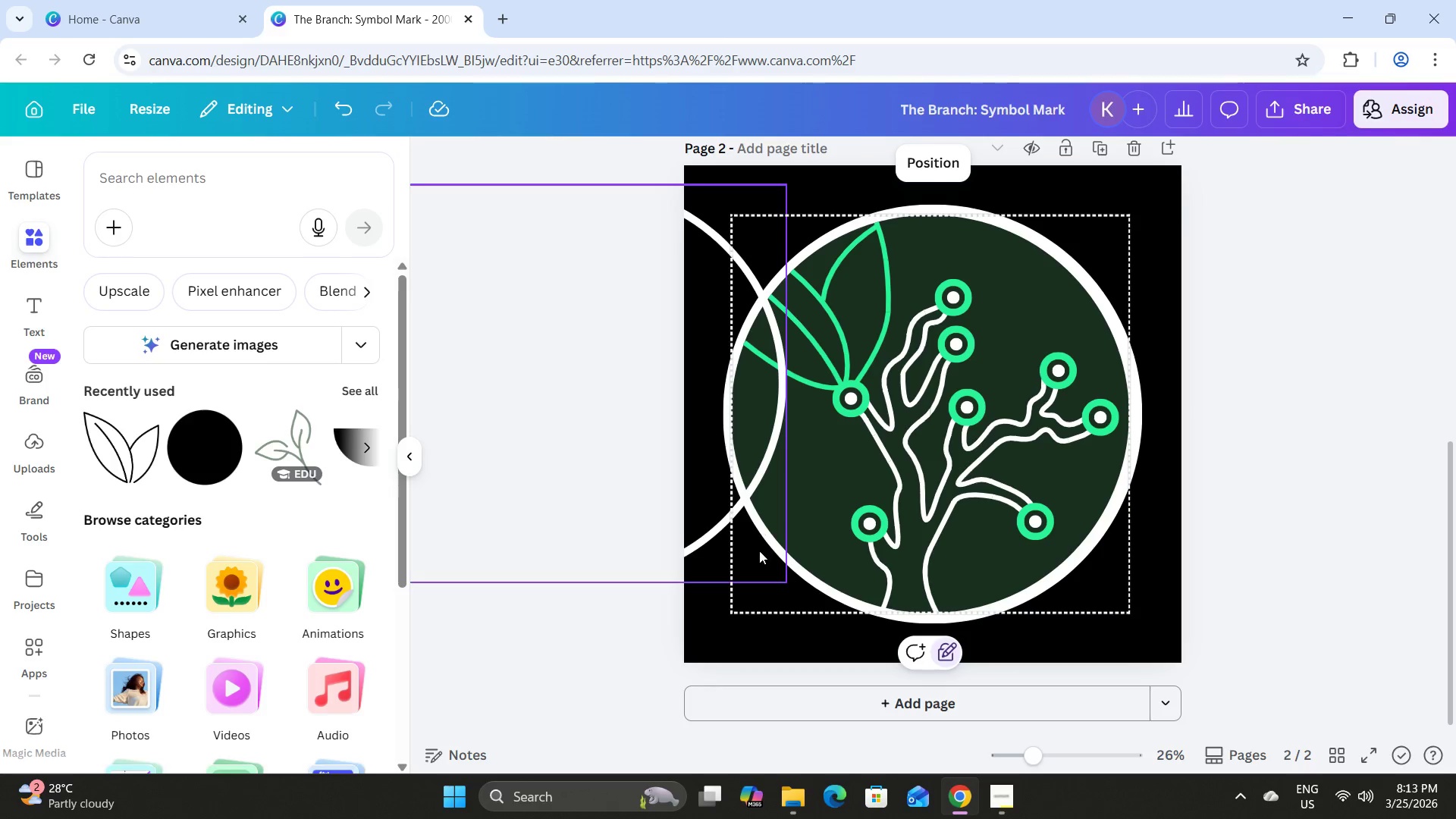 
left_click([695, 532])
 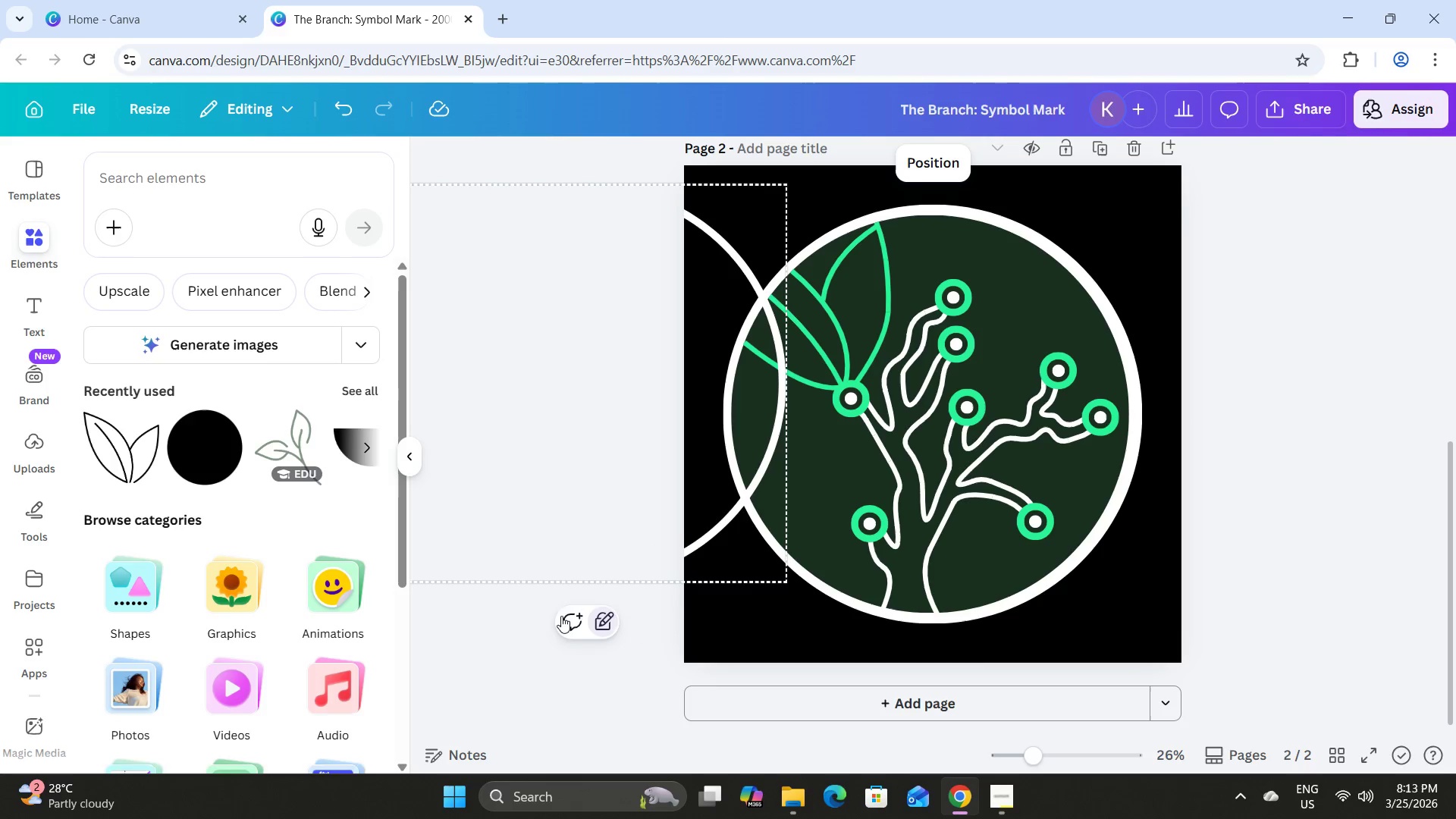 
left_click([830, 570])
 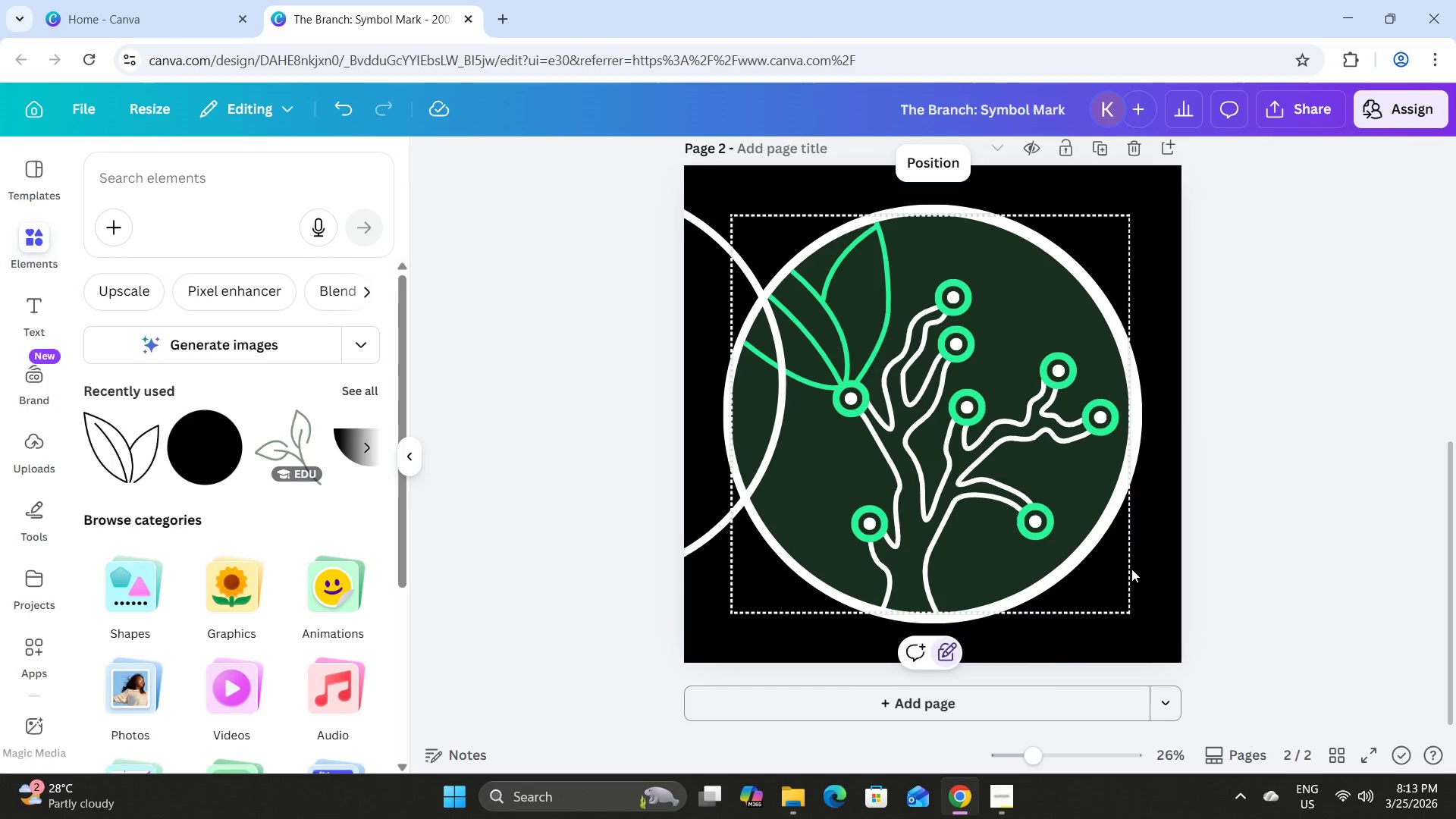 
left_click([1132, 569])
 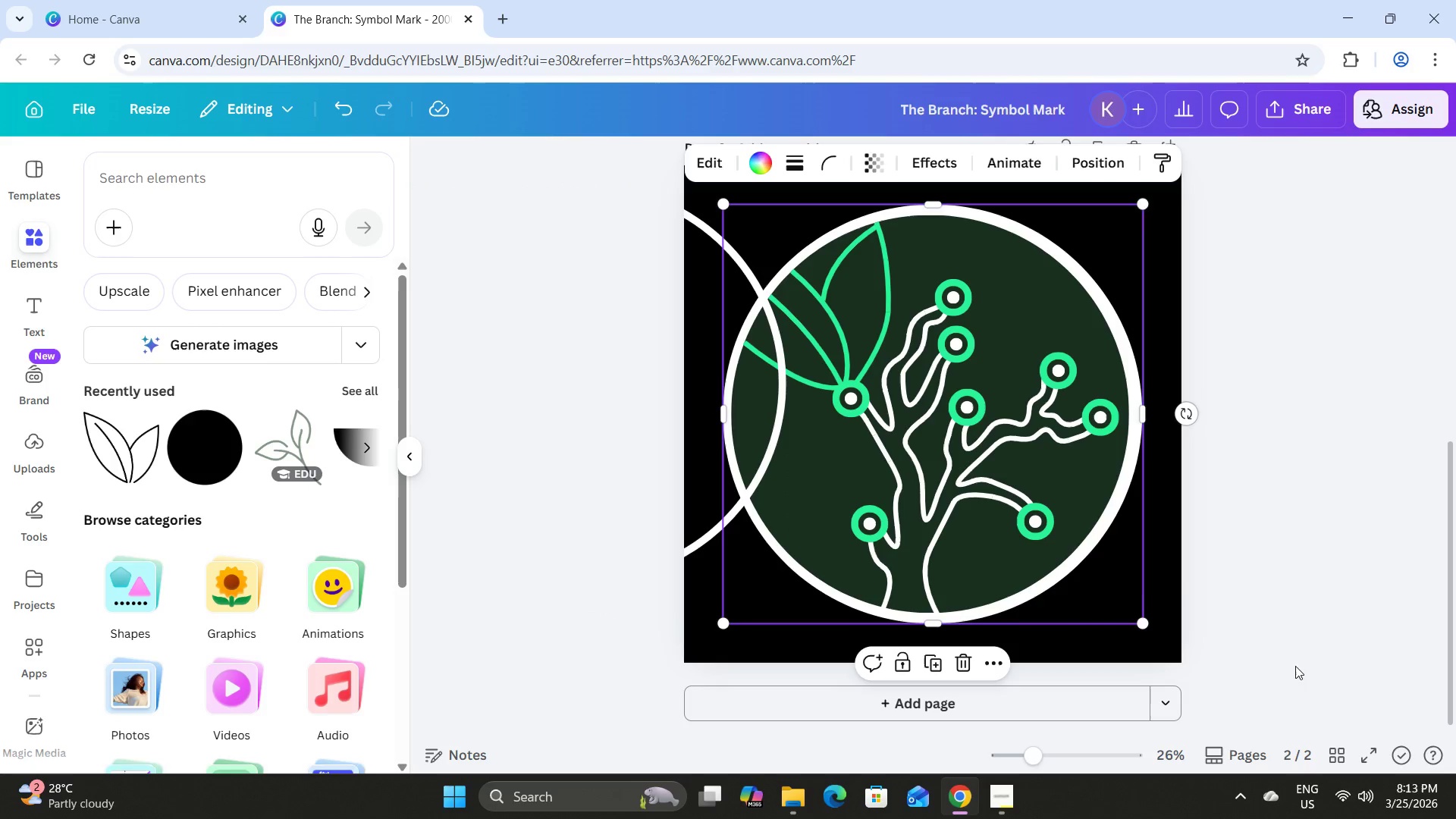 
left_click_drag(start_coordinate=[1295, 666], to_coordinate=[615, 196])
 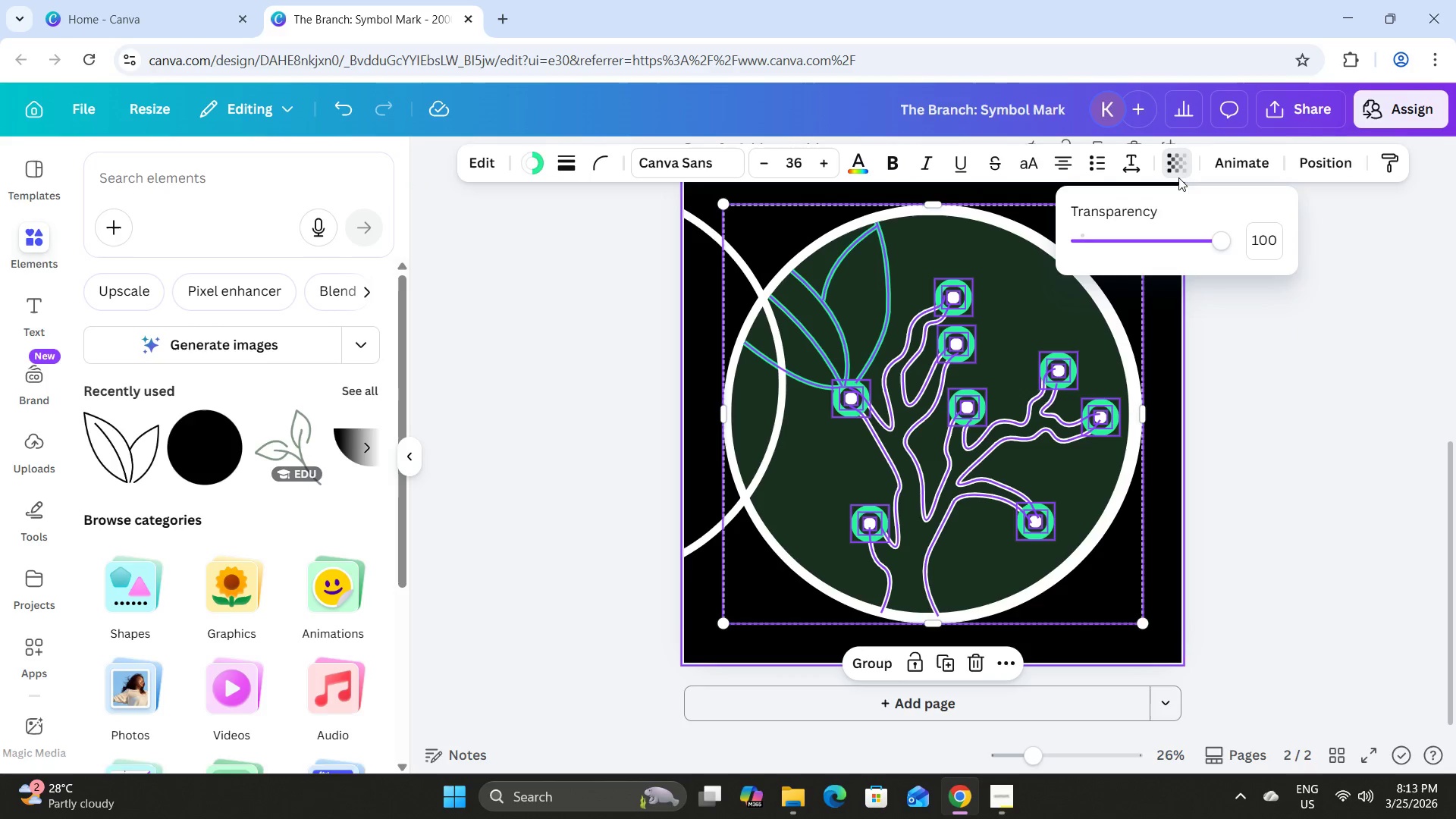 
double_click([1173, 157])
 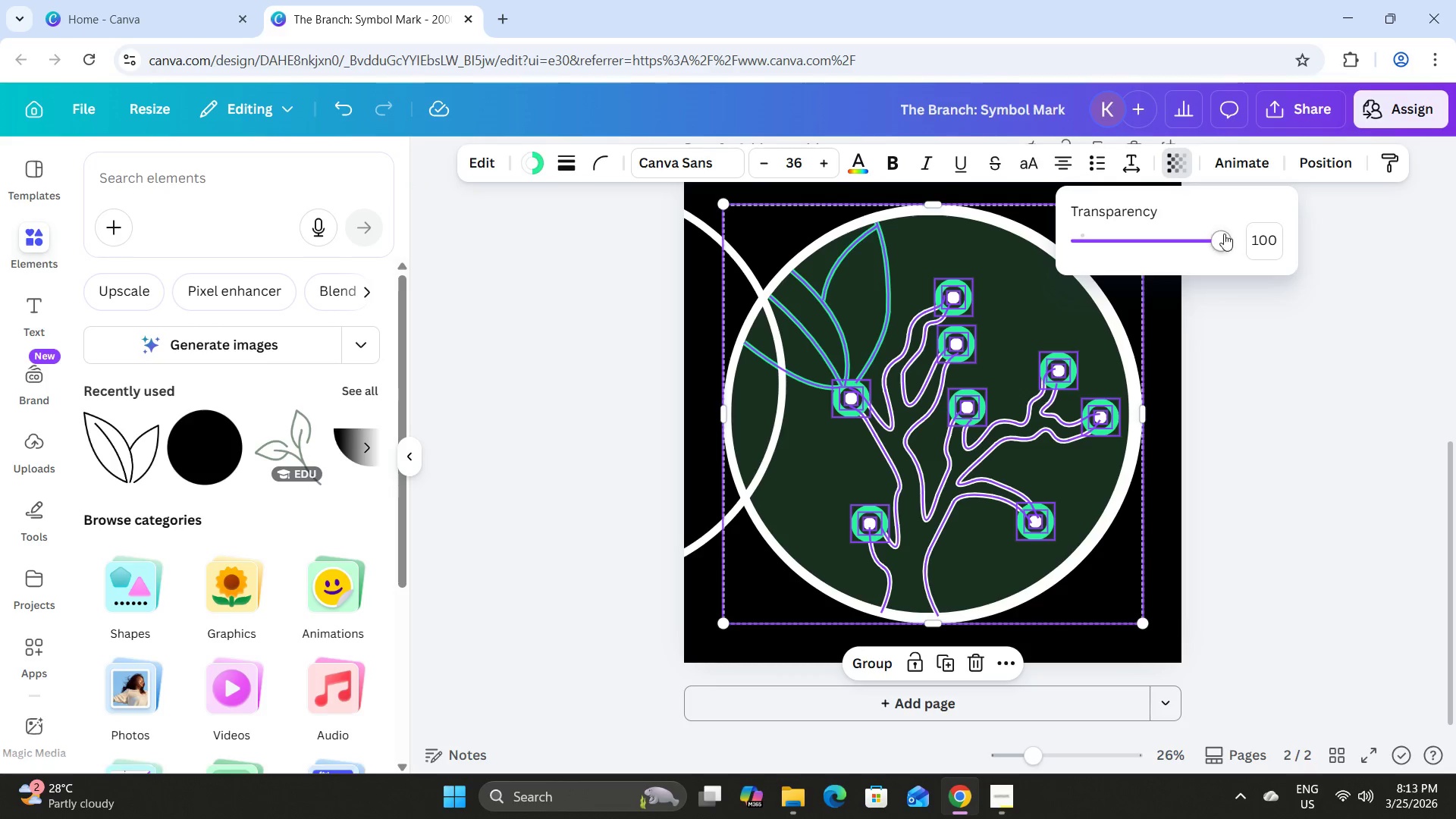 
left_click_drag(start_coordinate=[1224, 234], to_coordinate=[987, 265])
 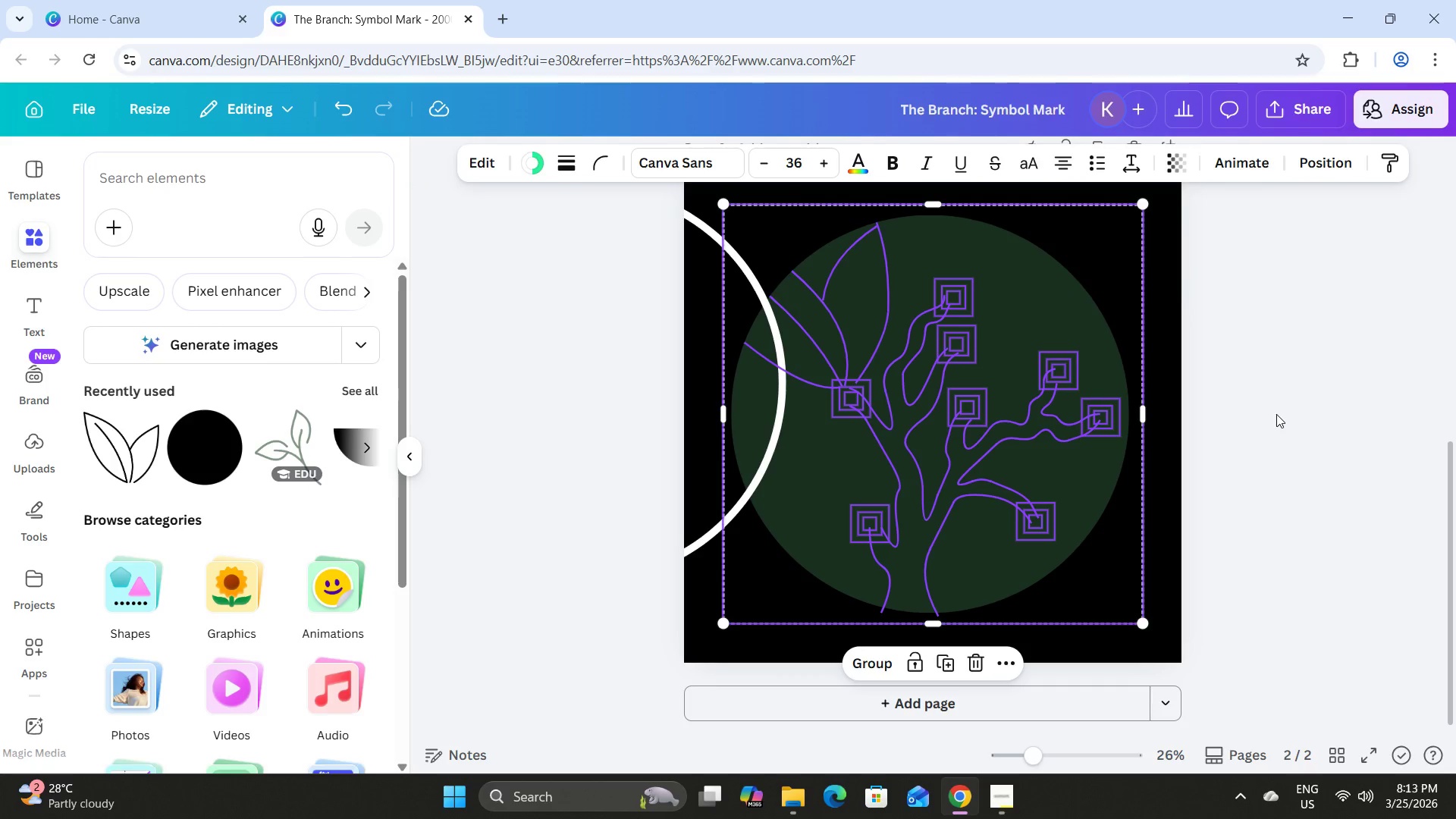 
double_click([1276, 414])
 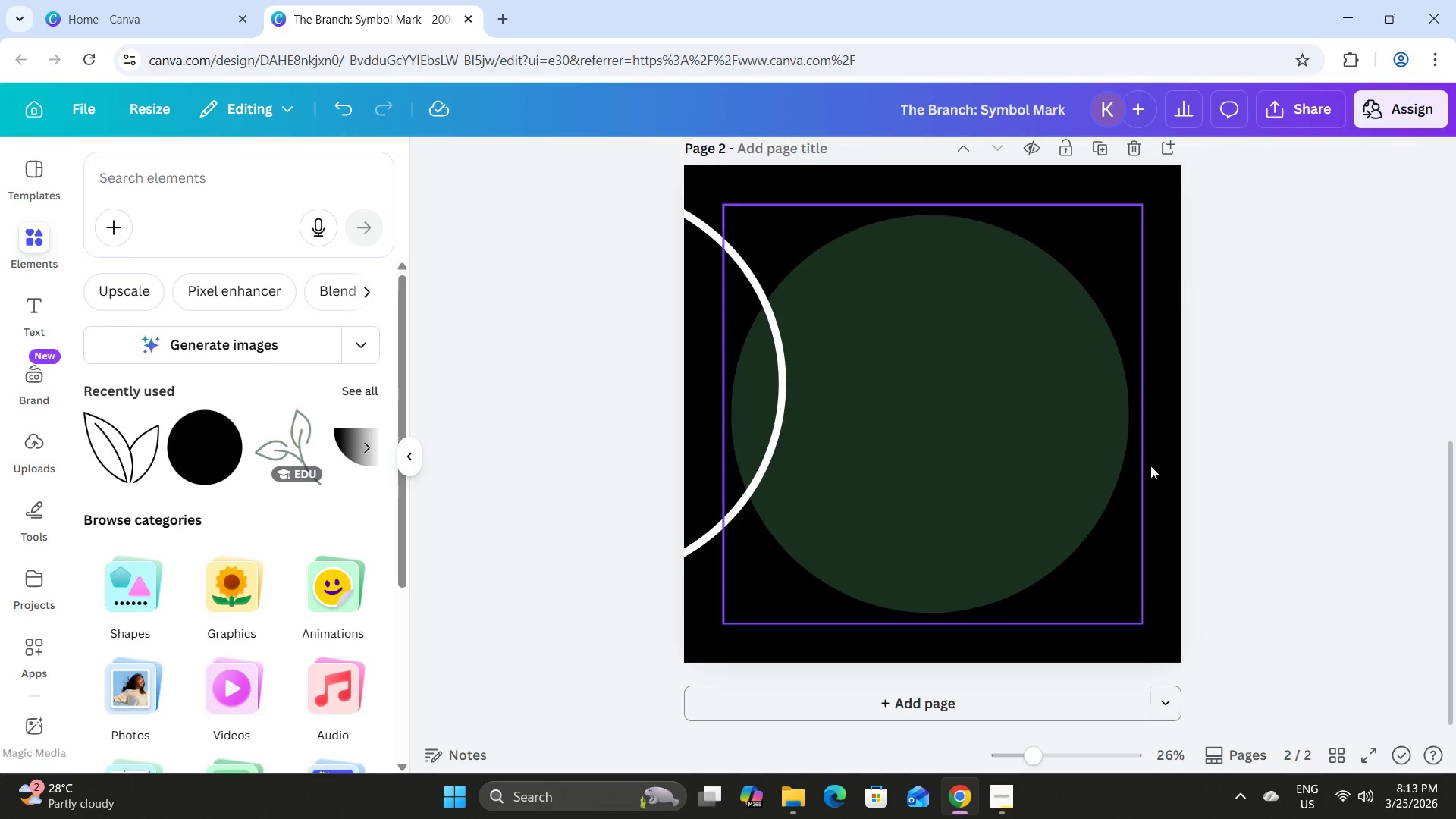 
hold_key(key=ControlLeft, duration=0.58)
 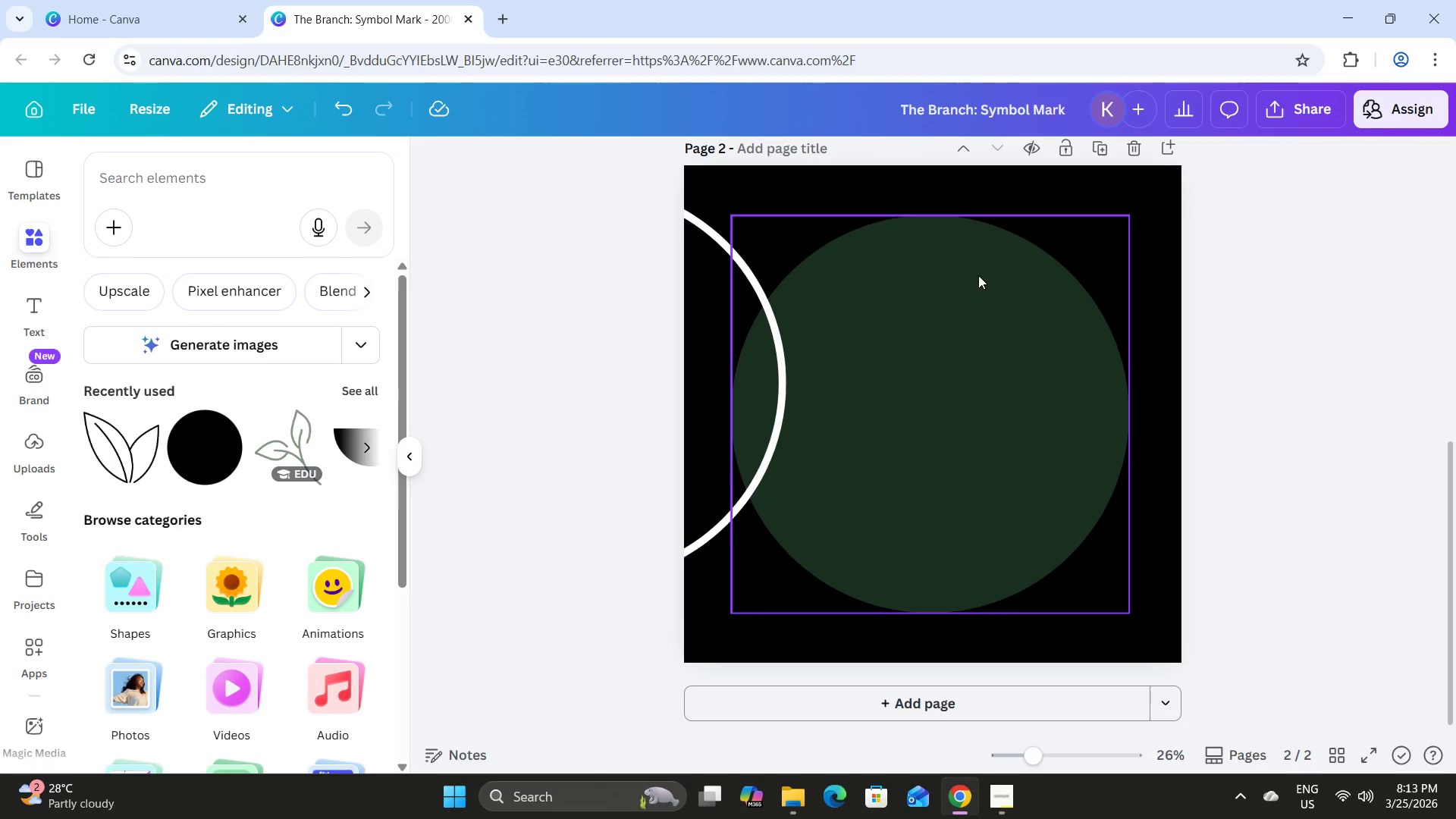 
left_click([978, 275])
 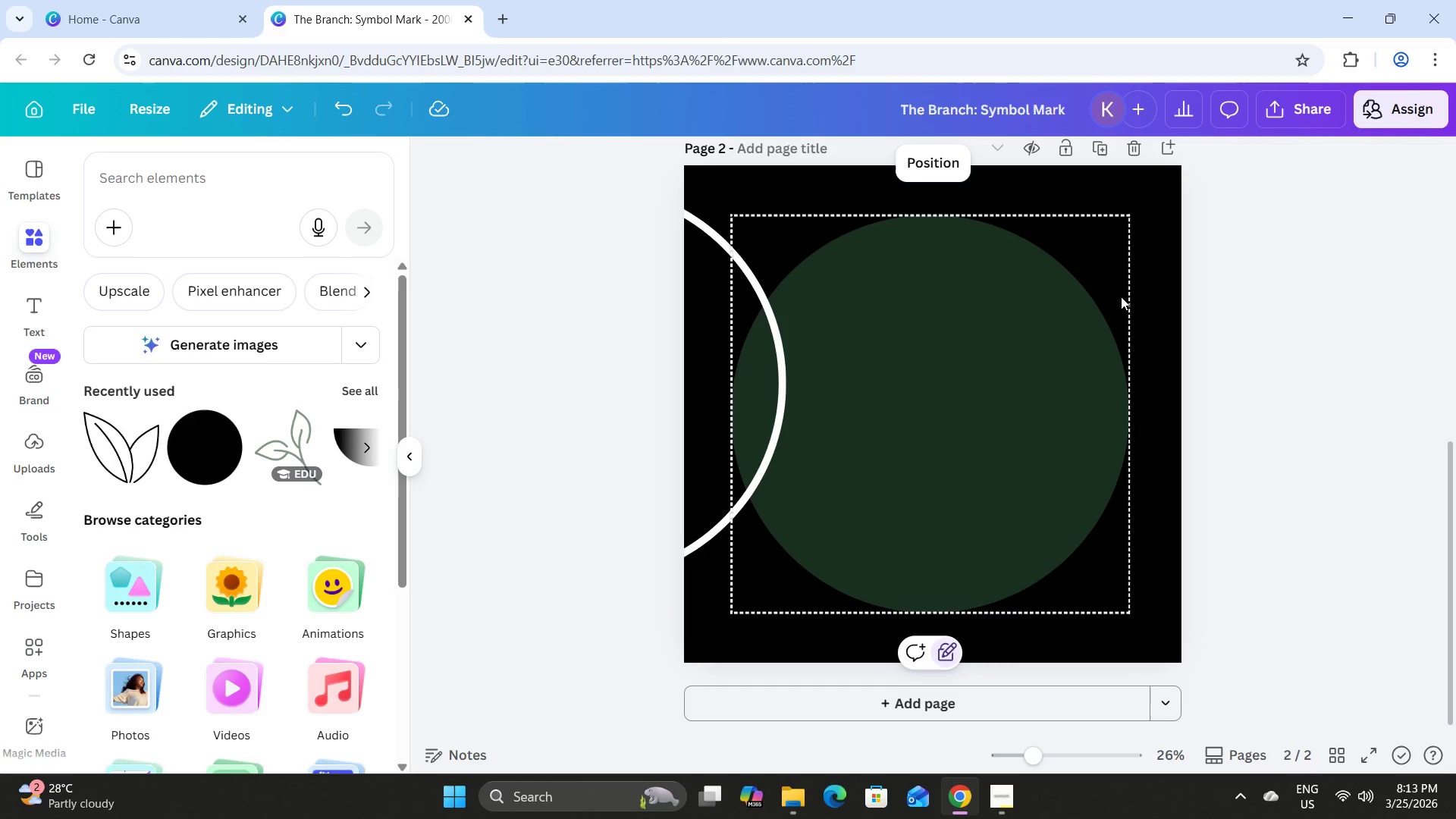 
left_click([1132, 297])
 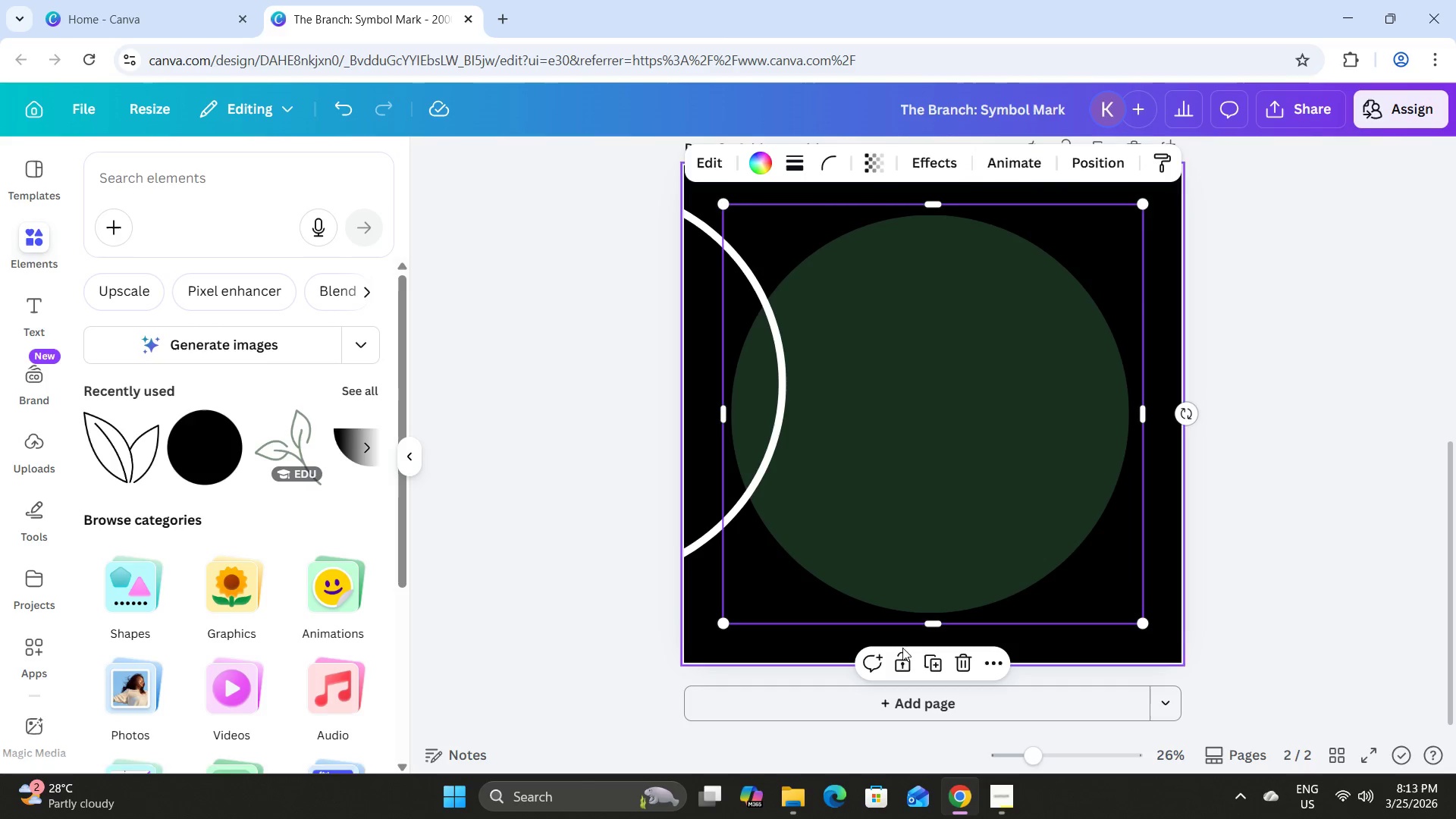 
left_click([902, 657])
 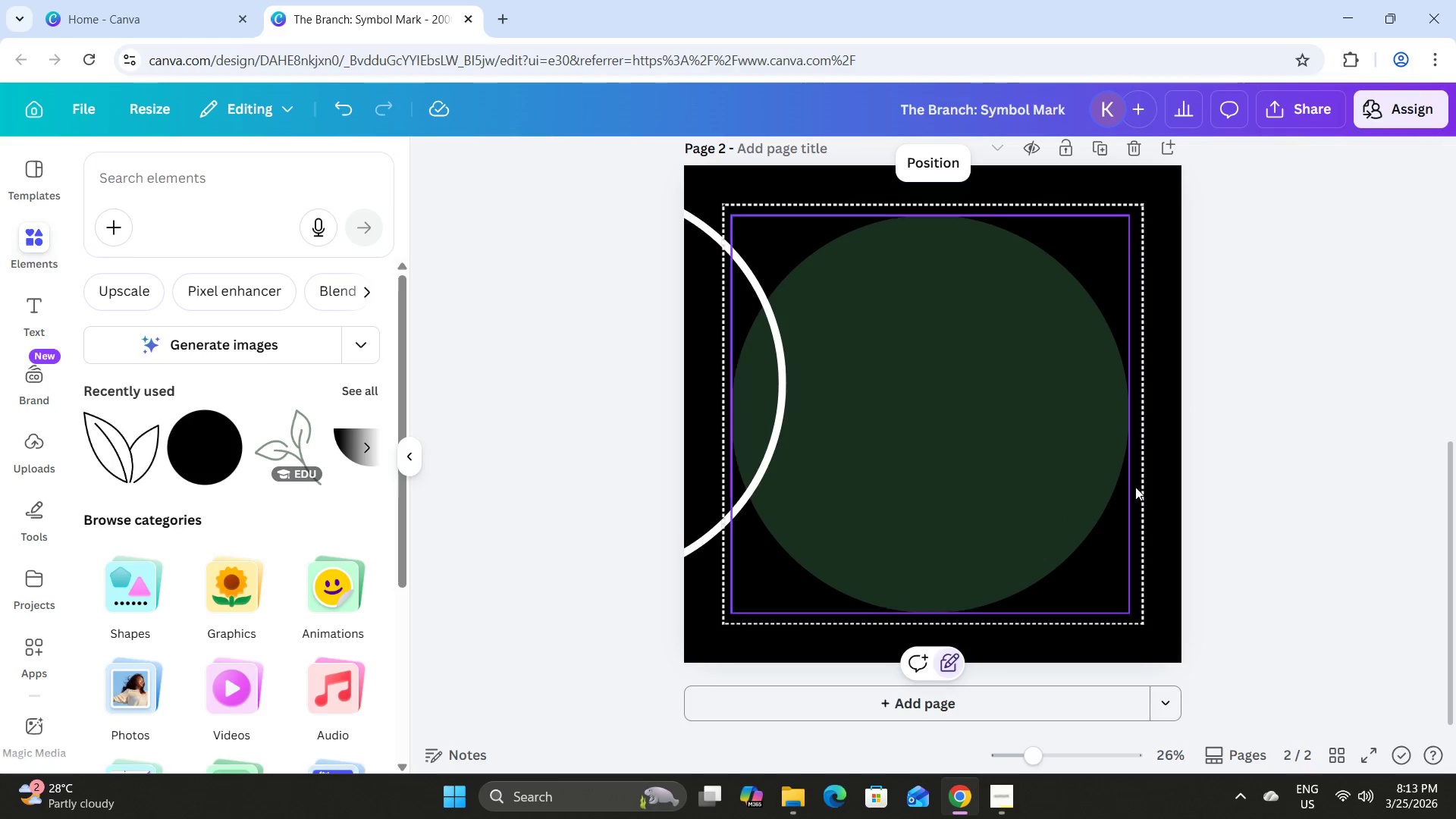 
left_click([1202, 457])
 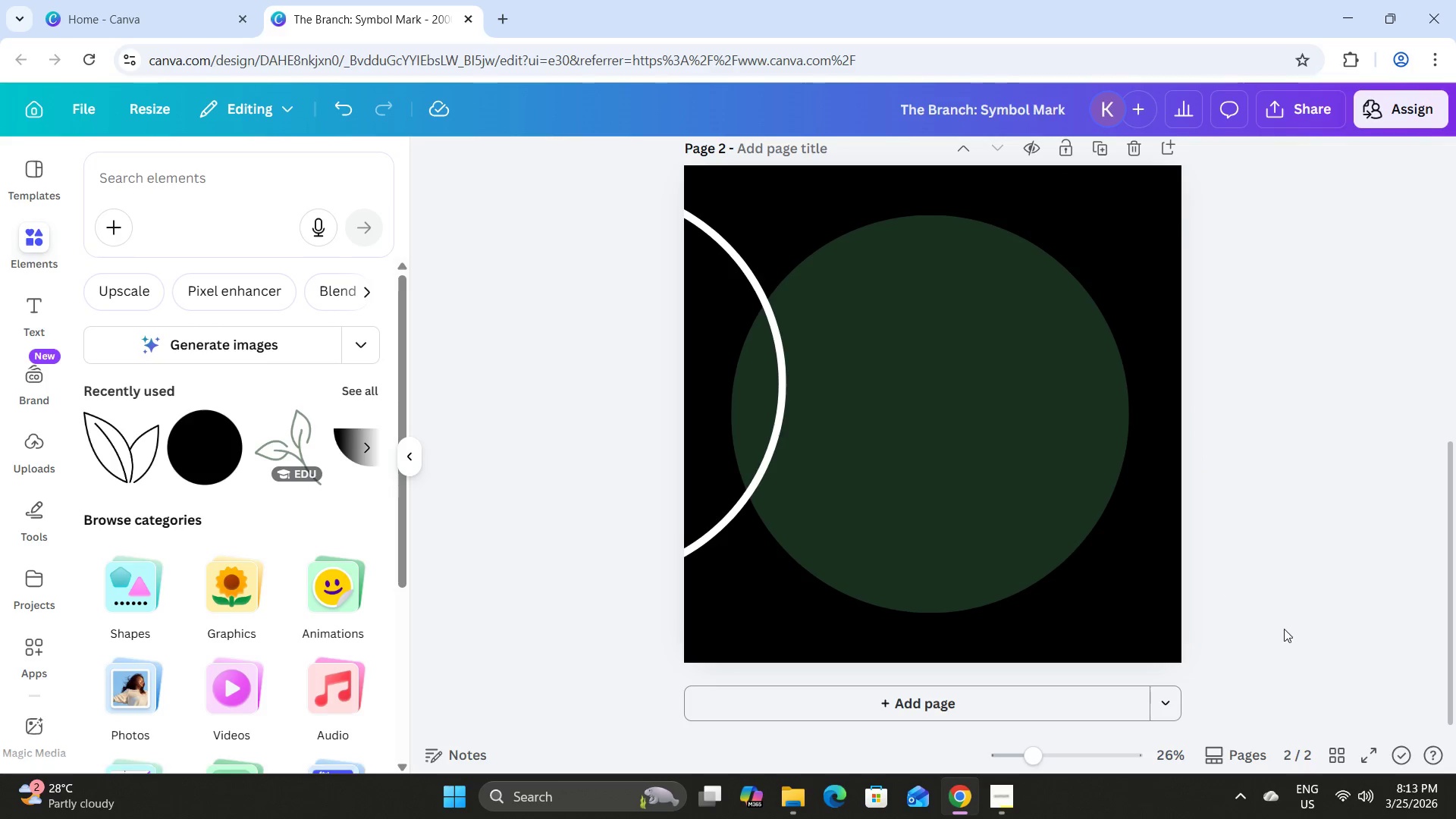 
left_click_drag(start_coordinate=[1327, 681], to_coordinate=[419, 151])
 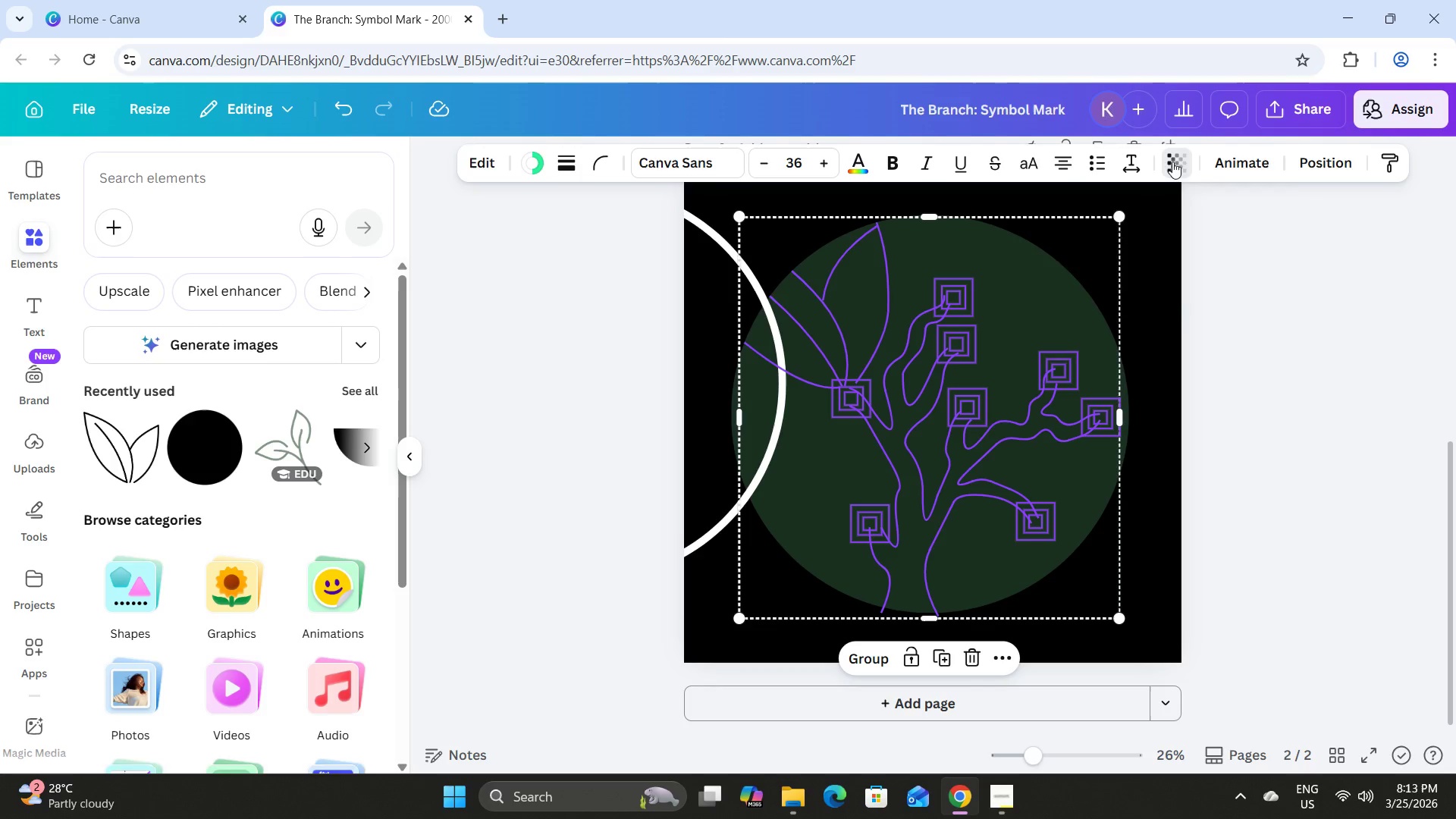 
left_click_drag(start_coordinate=[1076, 233], to_coordinate=[1345, 267])
 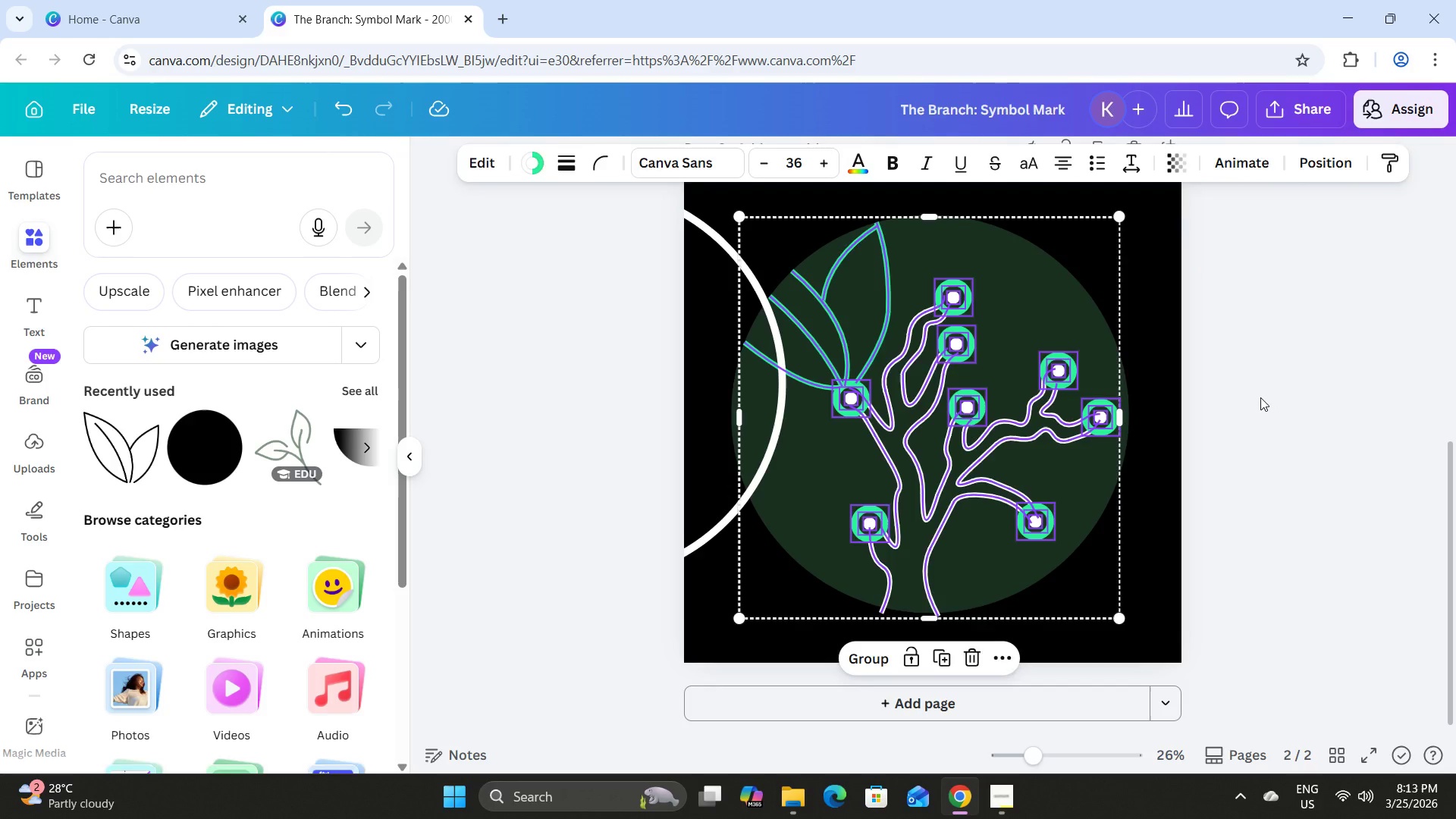 
double_click([1260, 397])
 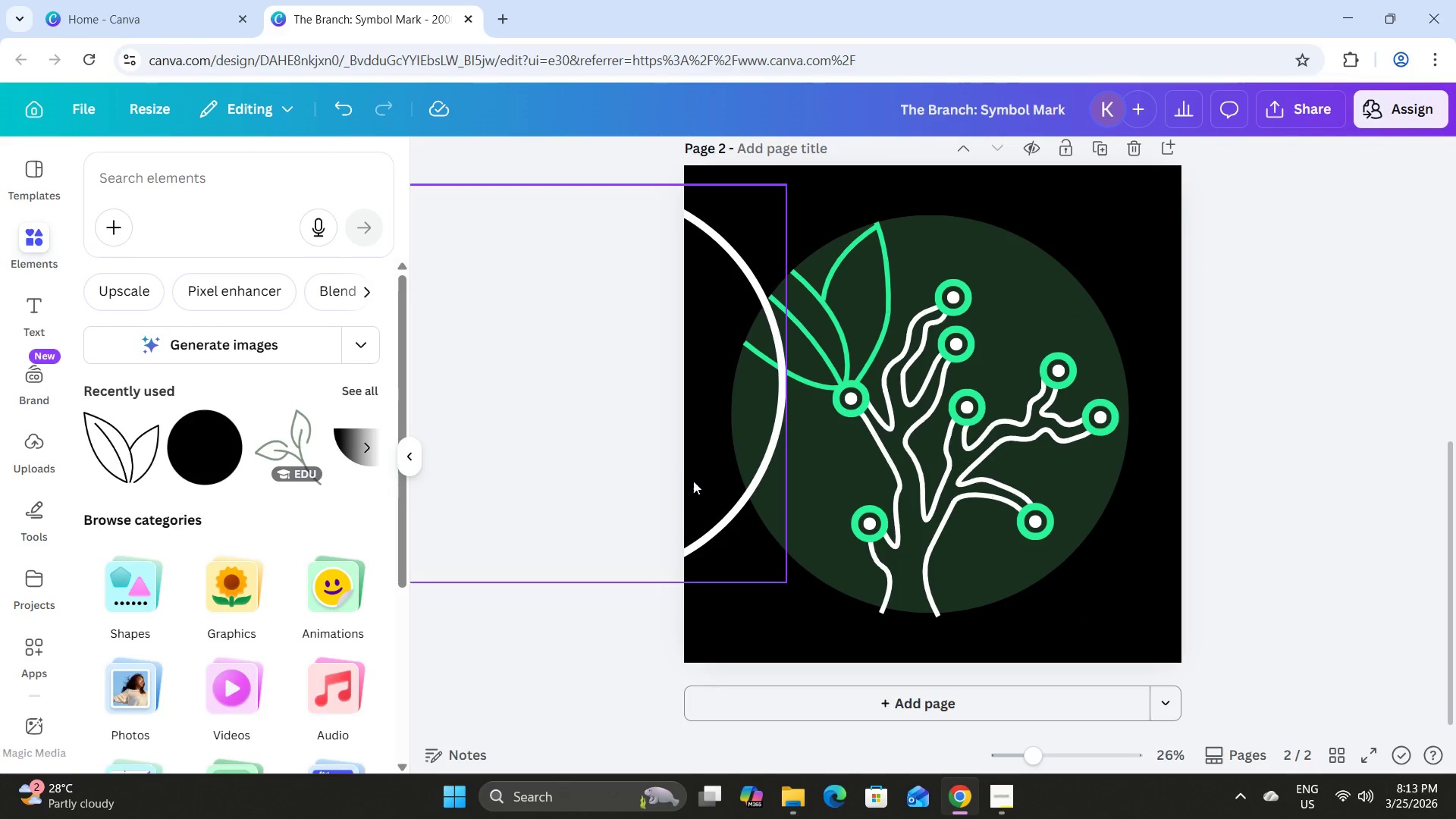 
left_click([698, 481])
 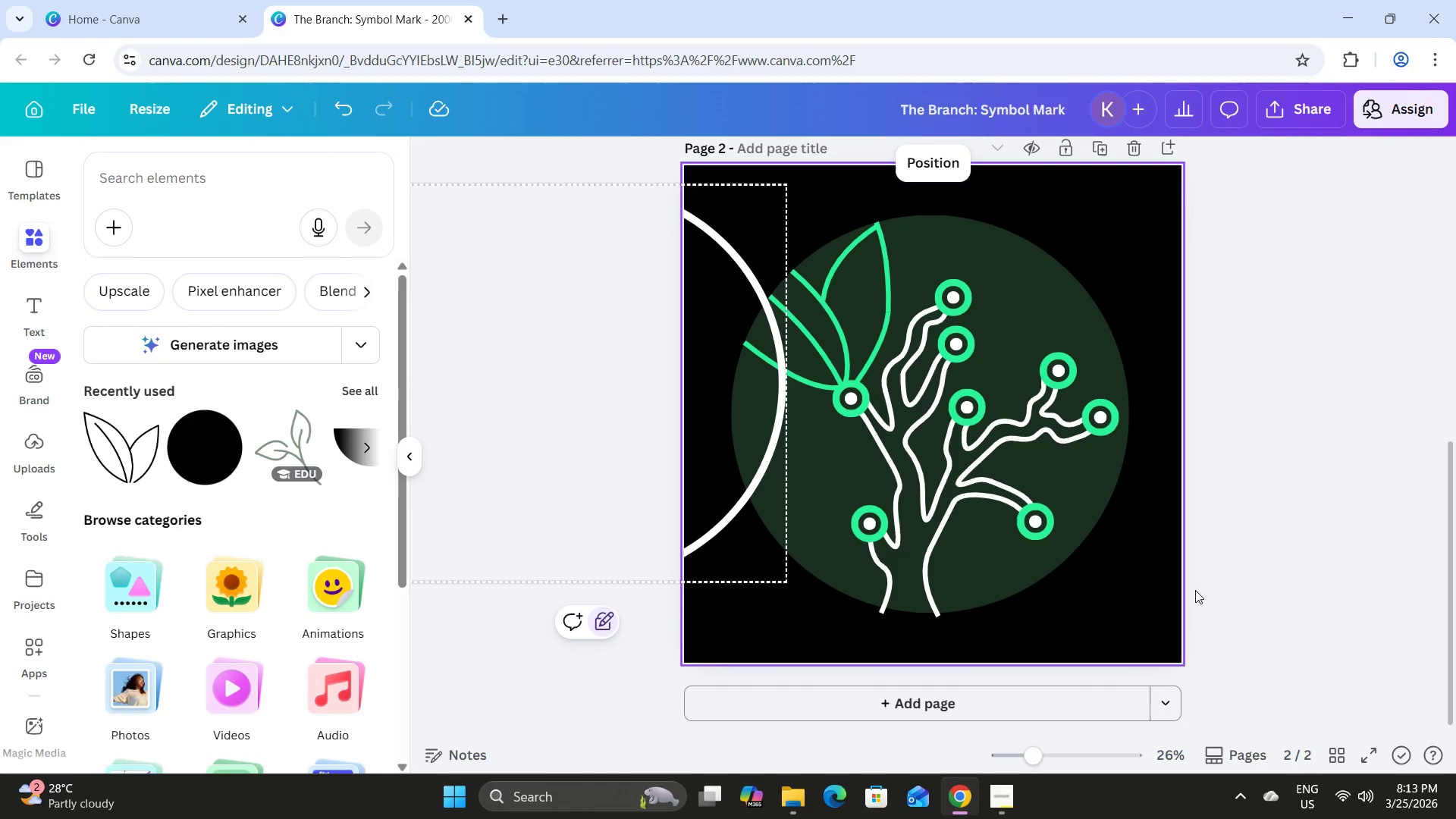 
left_click([1223, 583])
 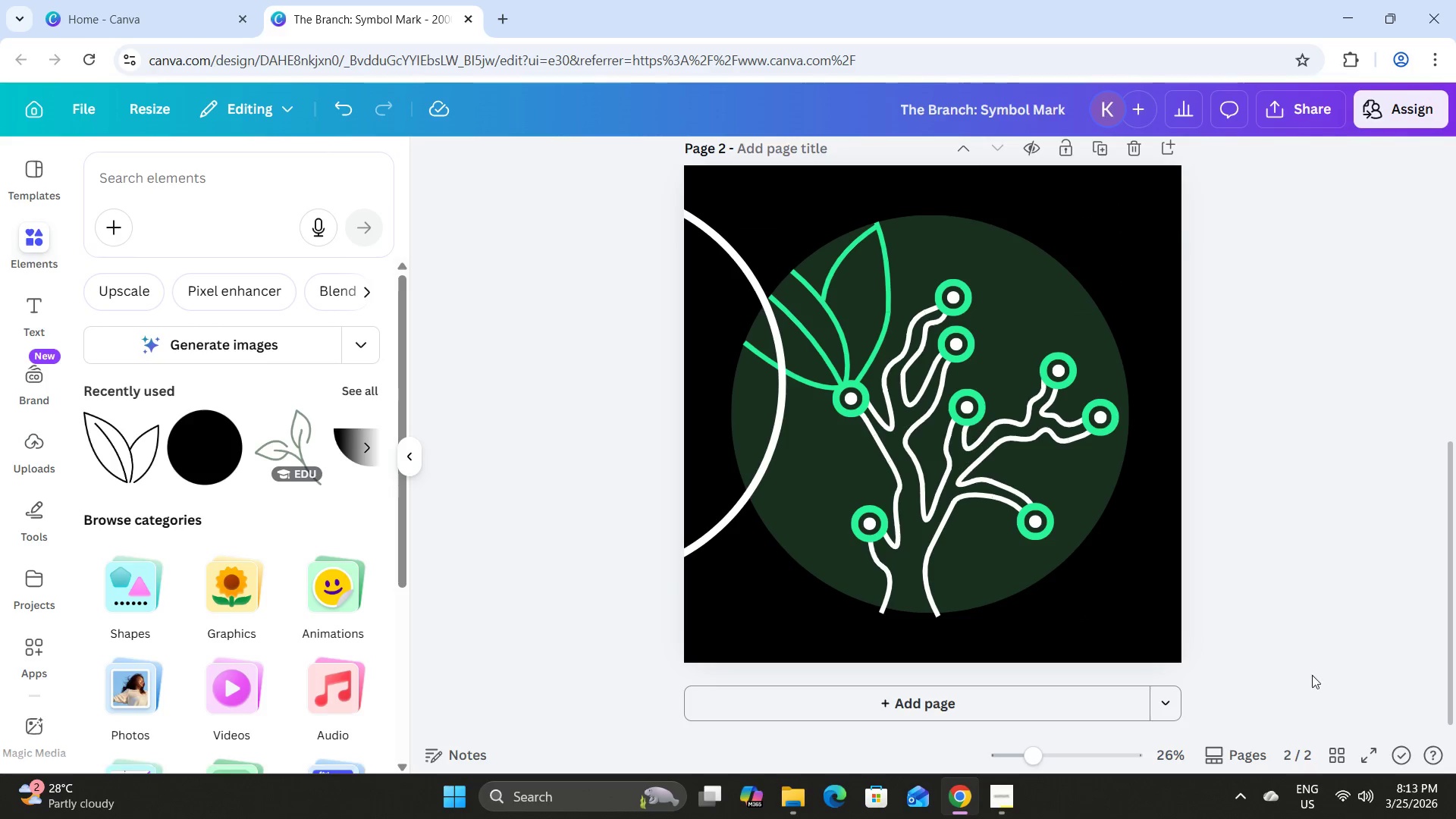 
left_click_drag(start_coordinate=[1312, 675], to_coordinate=[619, 172])
 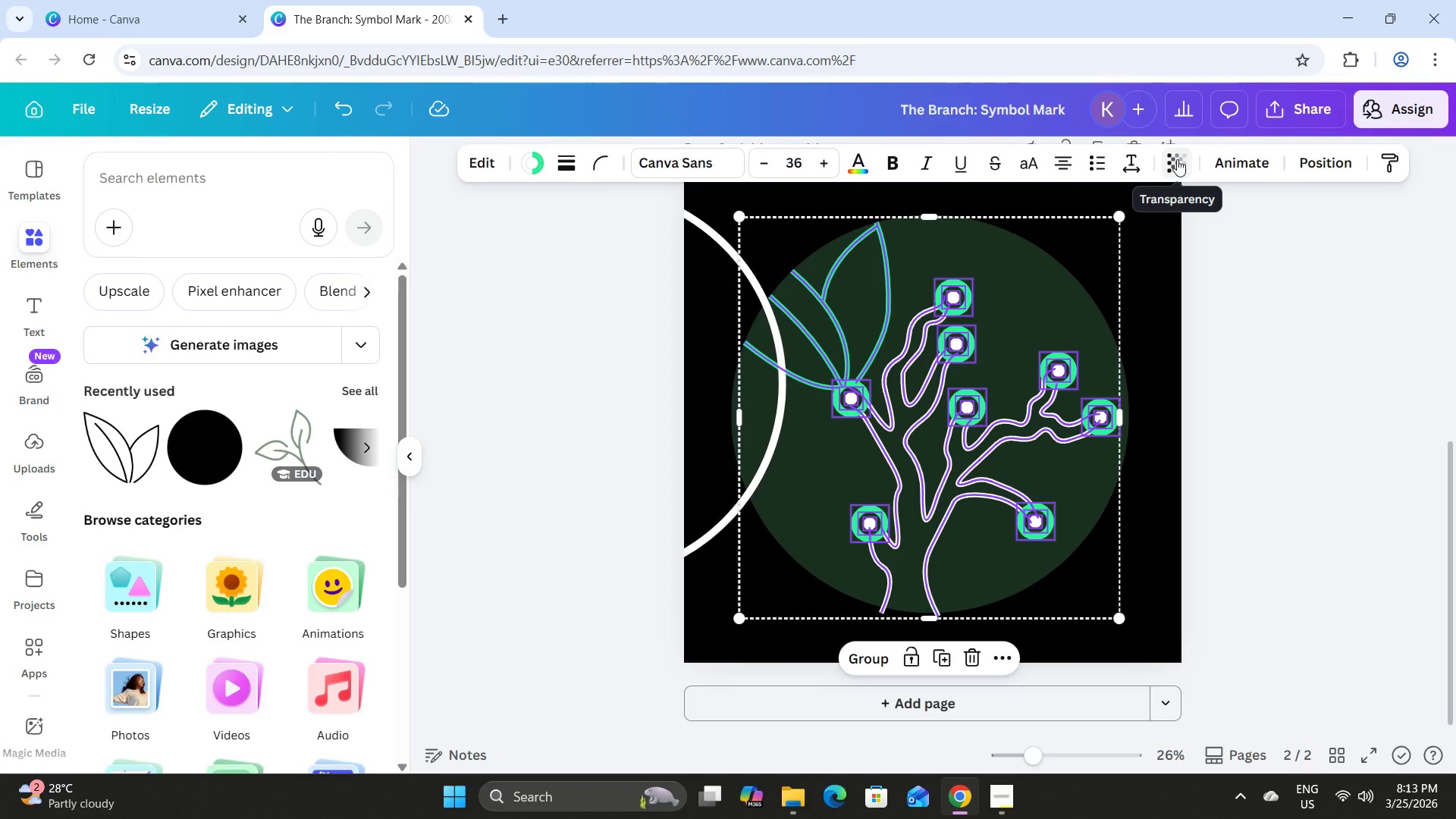 
double_click([1177, 159])
 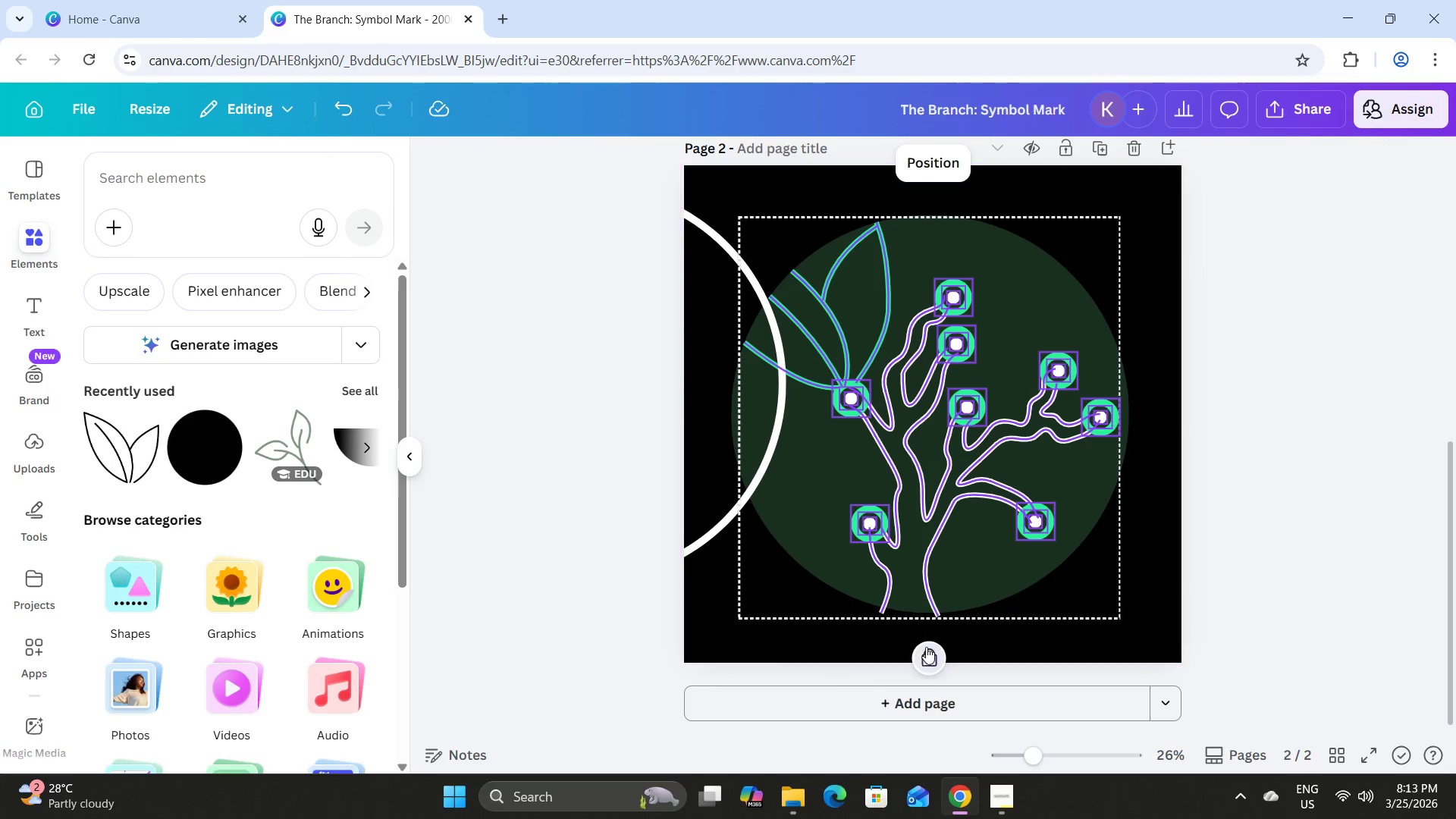 
left_click([1220, 507])
 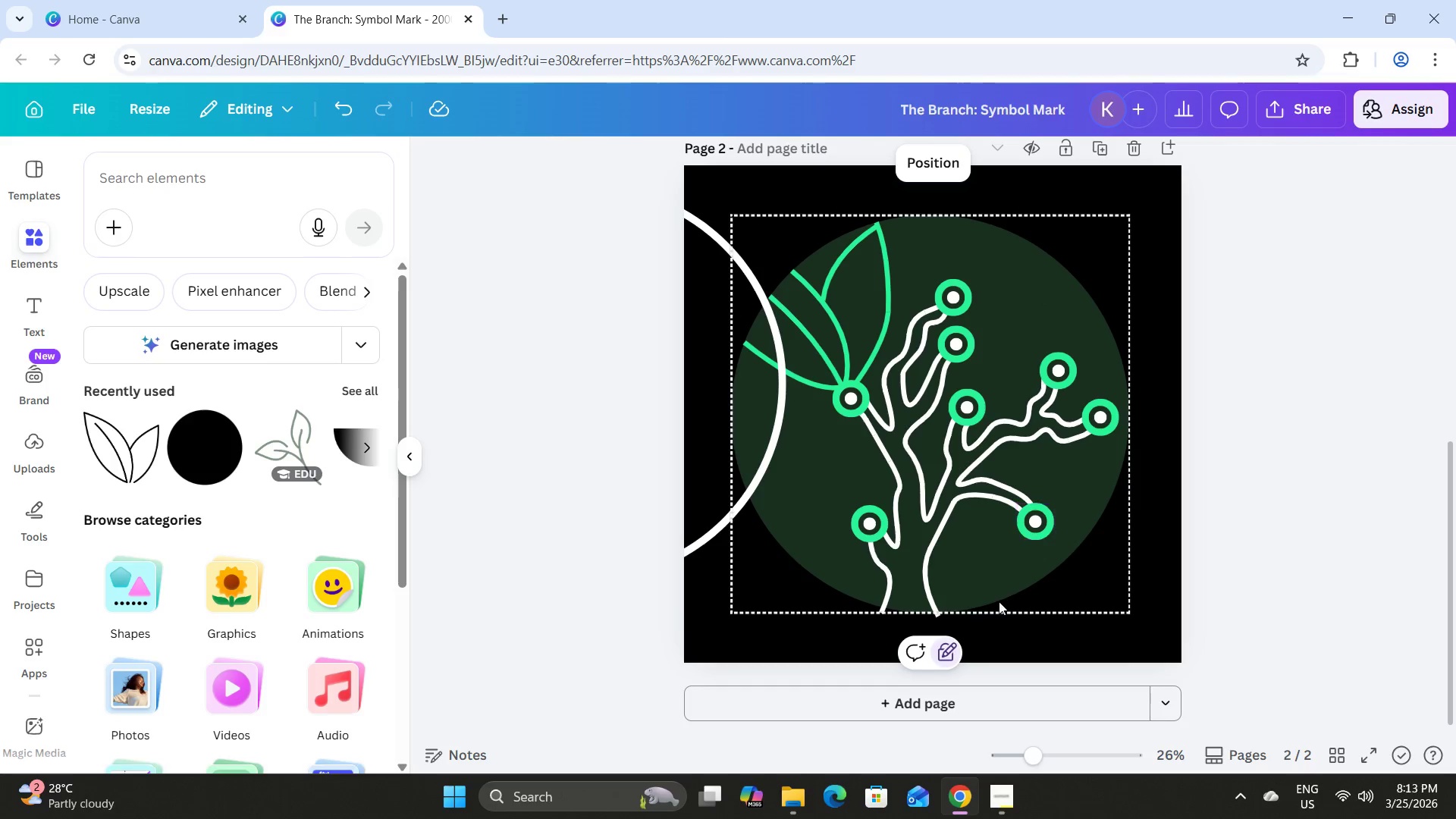 
left_click([946, 649])
 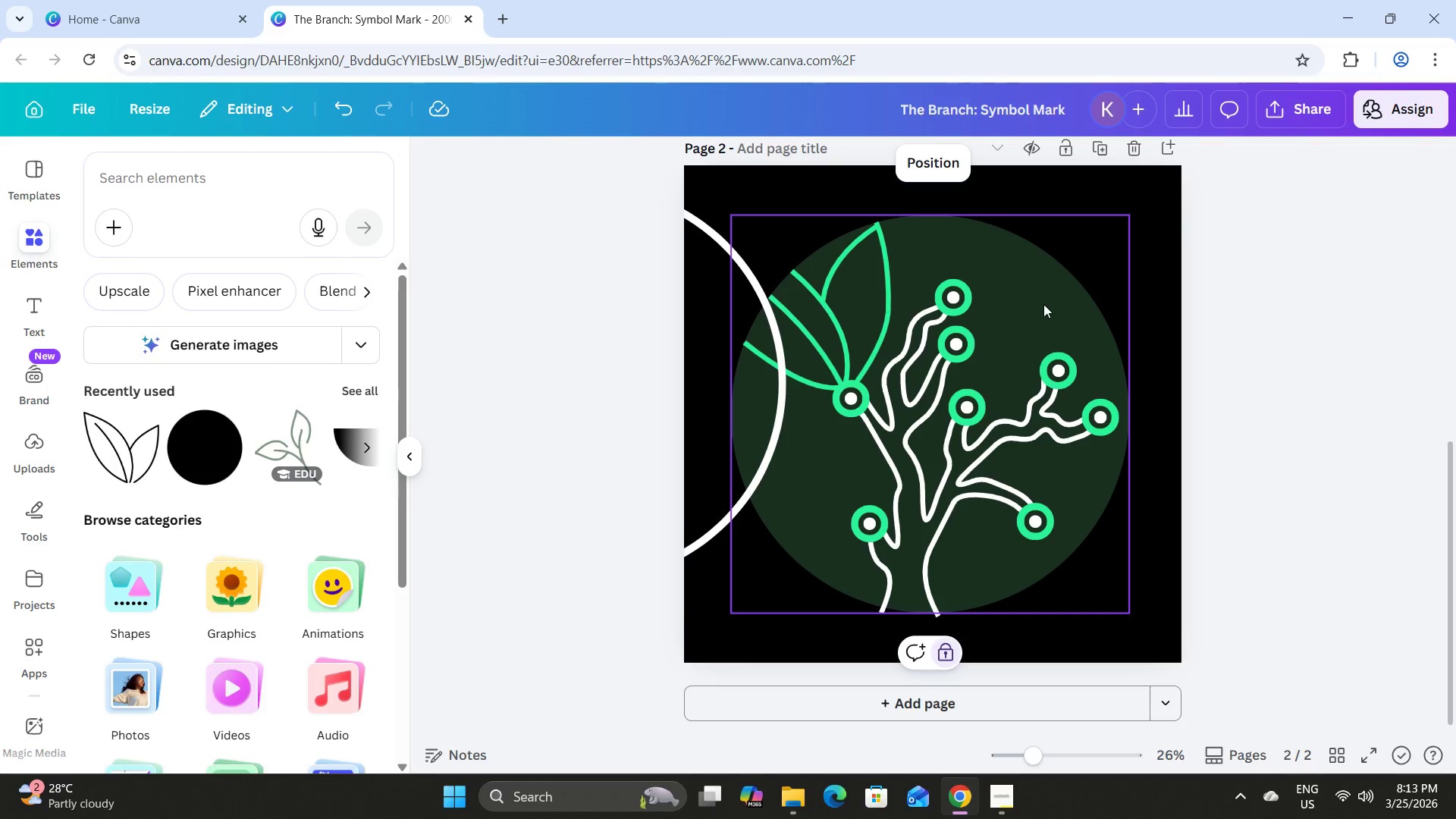 
left_click([1043, 300])
 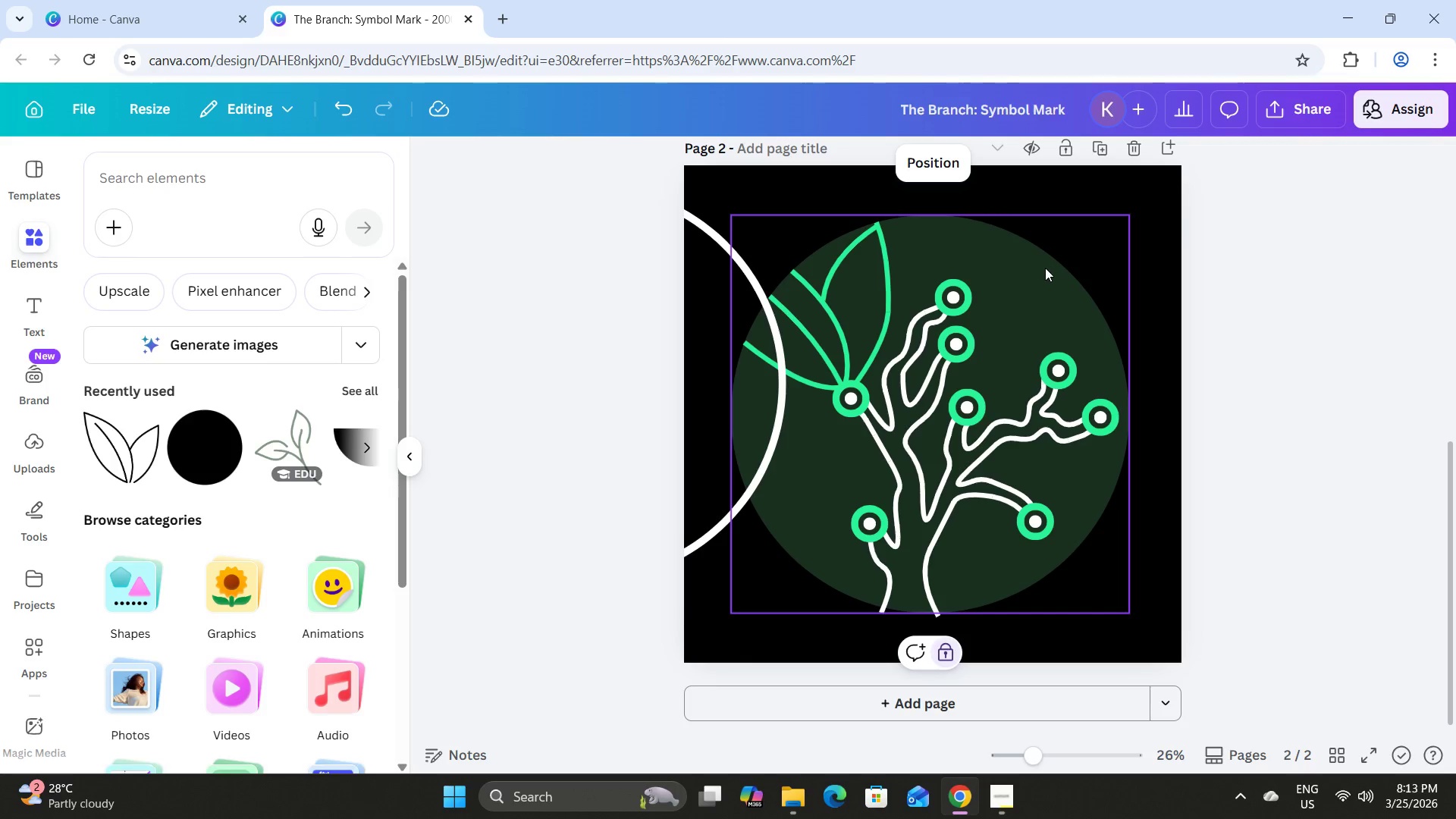 
left_click_drag(start_coordinate=[1043, 269], to_coordinate=[1028, 265])
 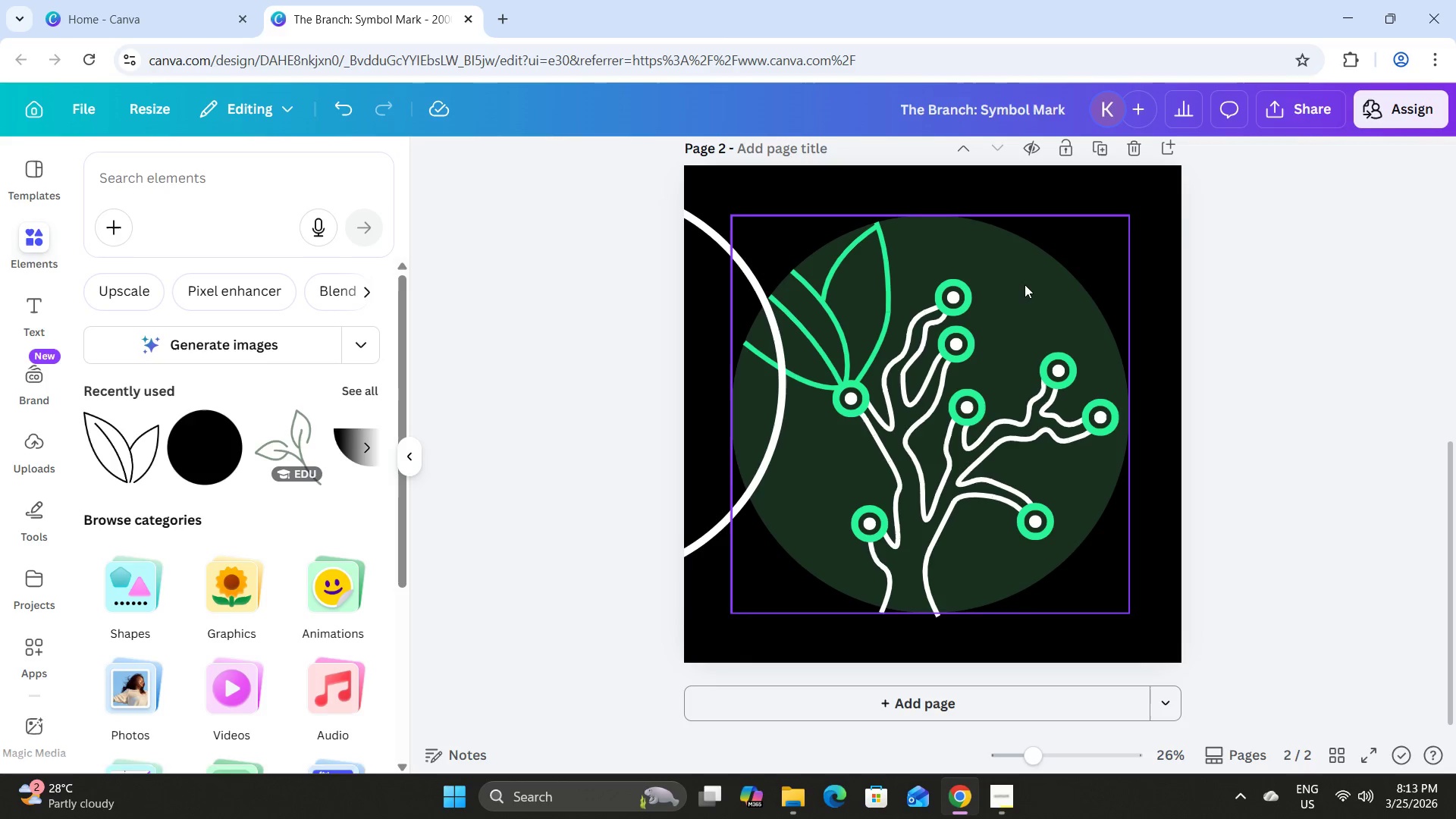 
left_click_drag(start_coordinate=[1024, 293], to_coordinate=[1042, 305])
 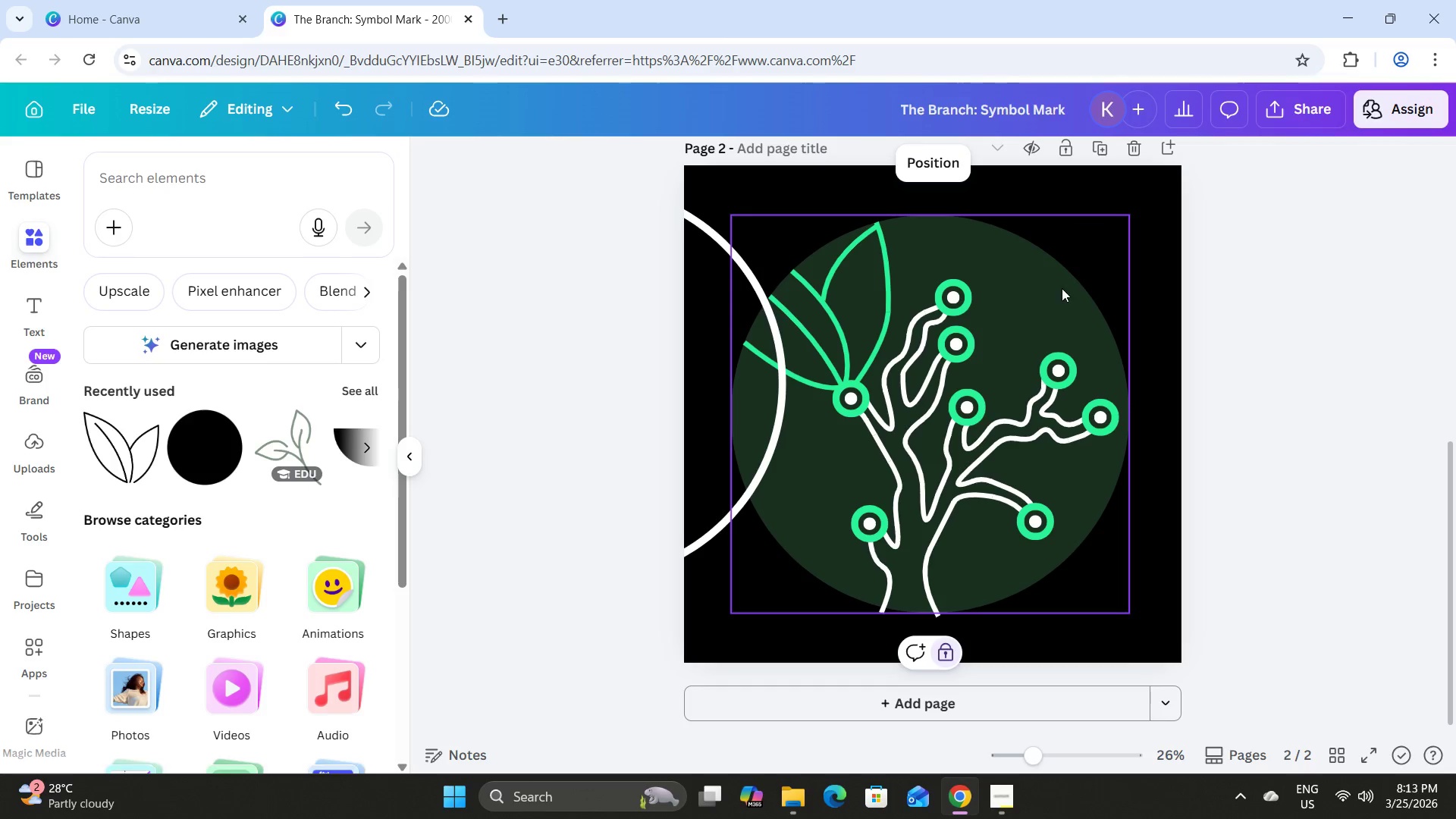 
left_click_drag(start_coordinate=[1062, 289], to_coordinate=[1070, 304])
 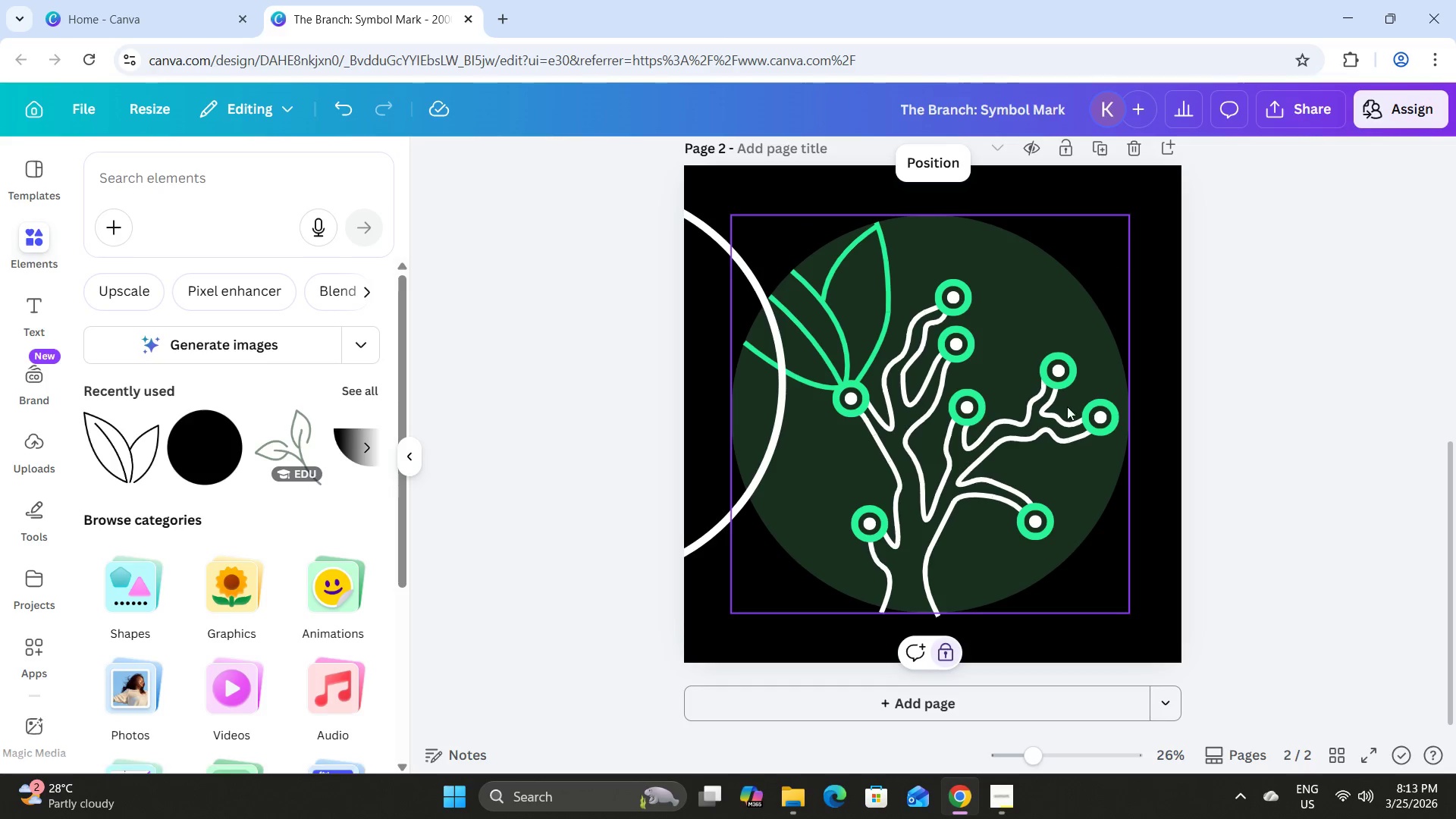 
mouse_move([959, 644])
 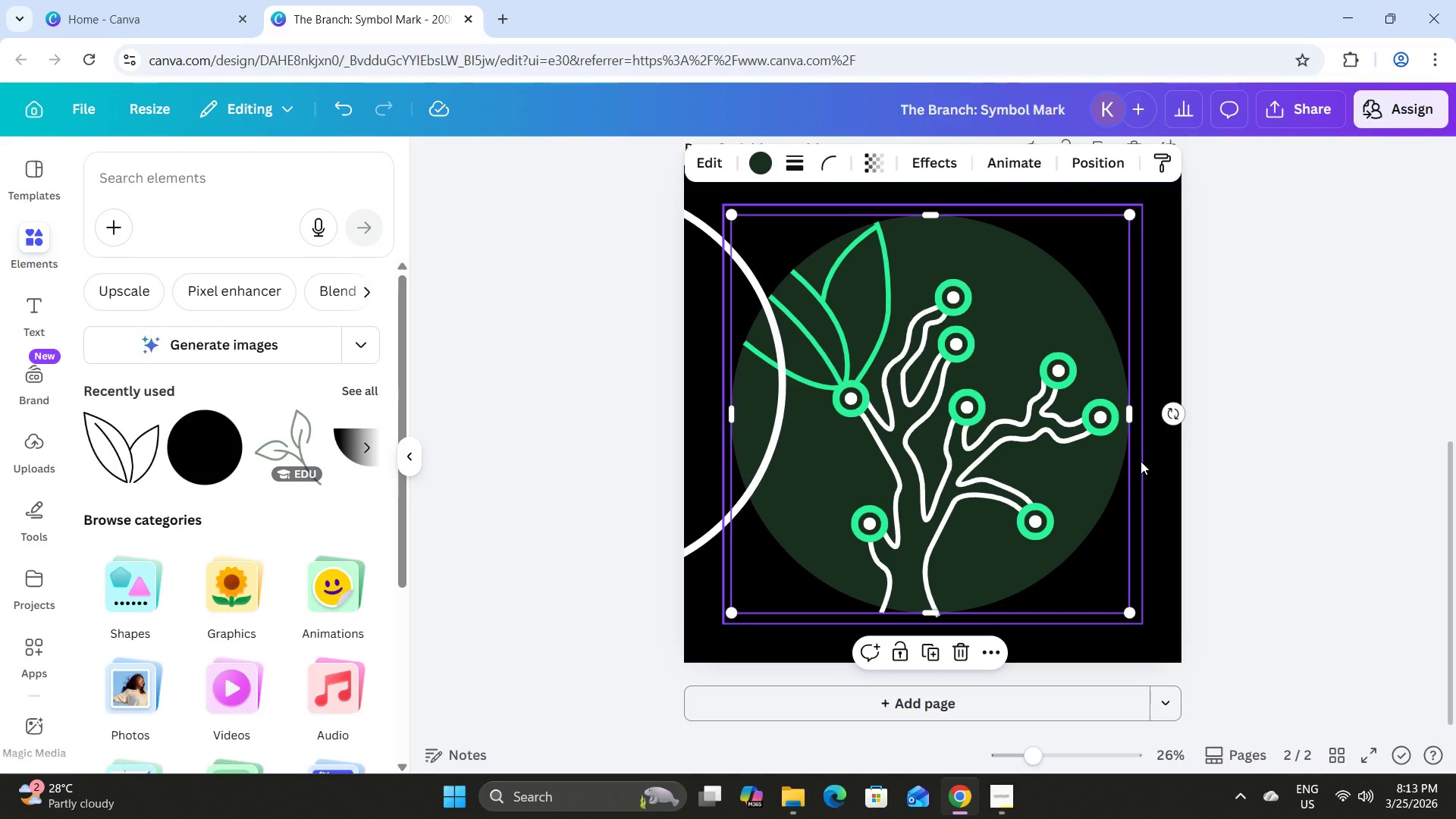 
left_click([1141, 461])
 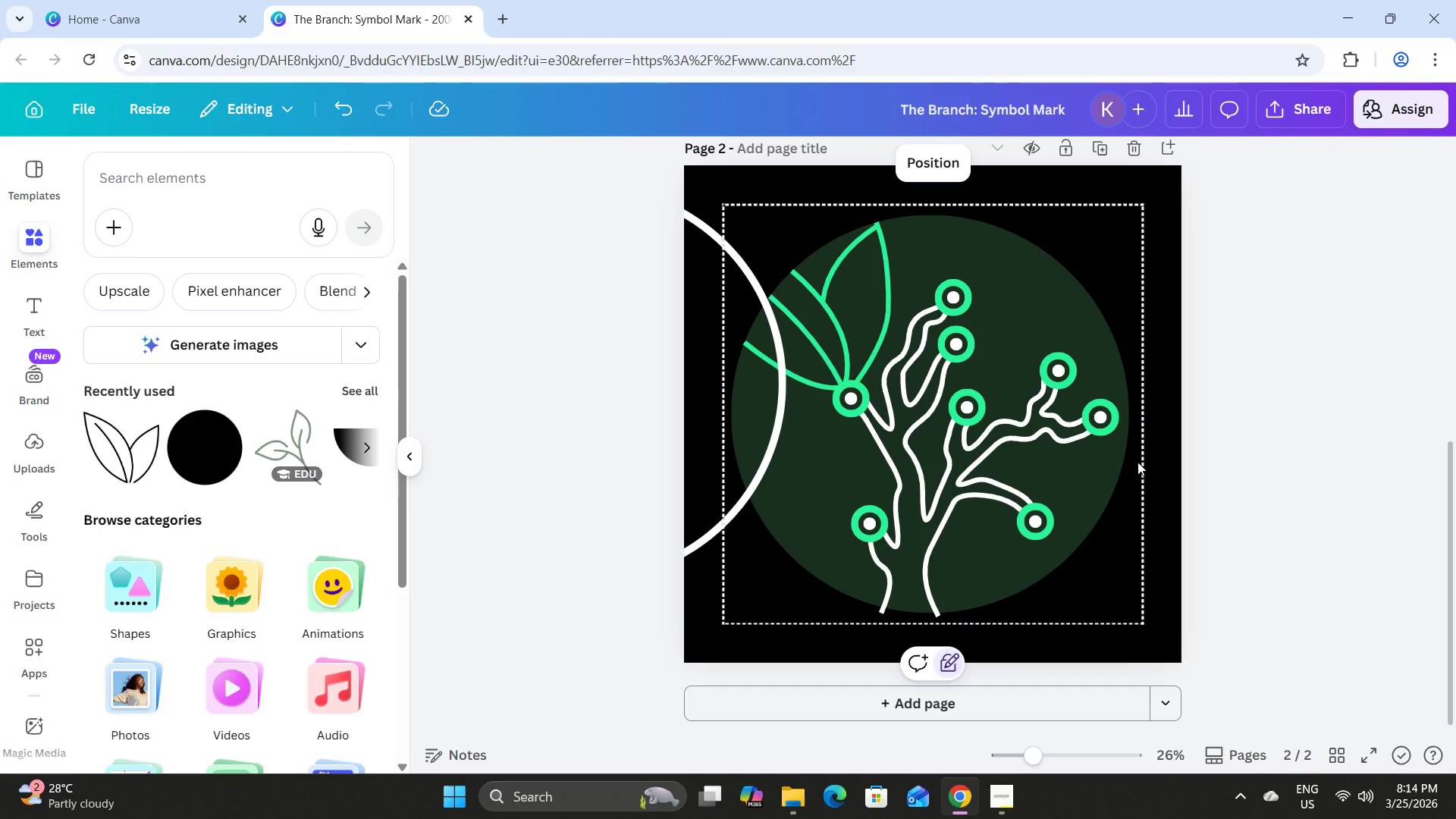 
left_click_drag(start_coordinate=[1138, 462], to_coordinate=[1148, 486])
 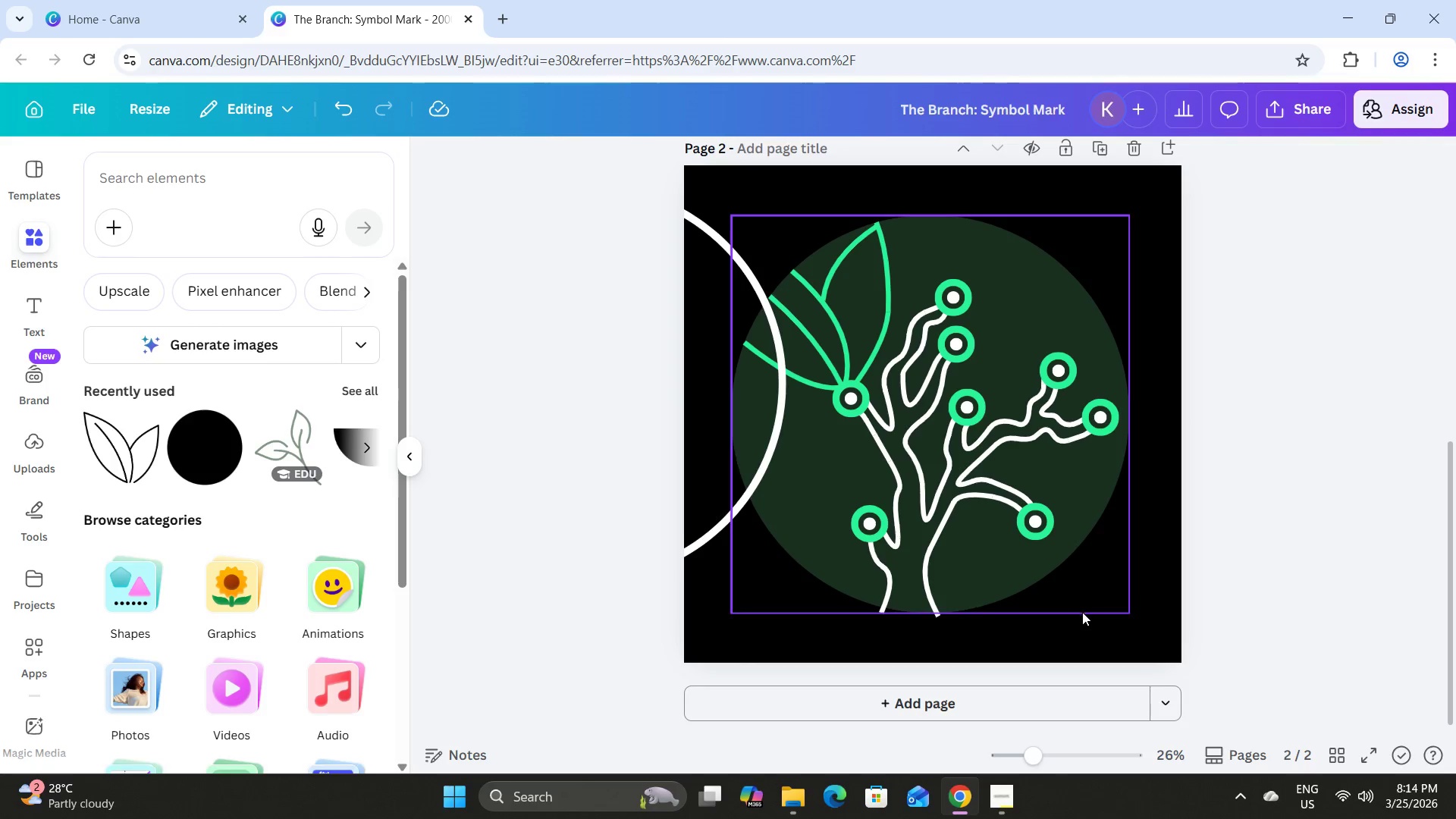 
left_click([1084, 620])
 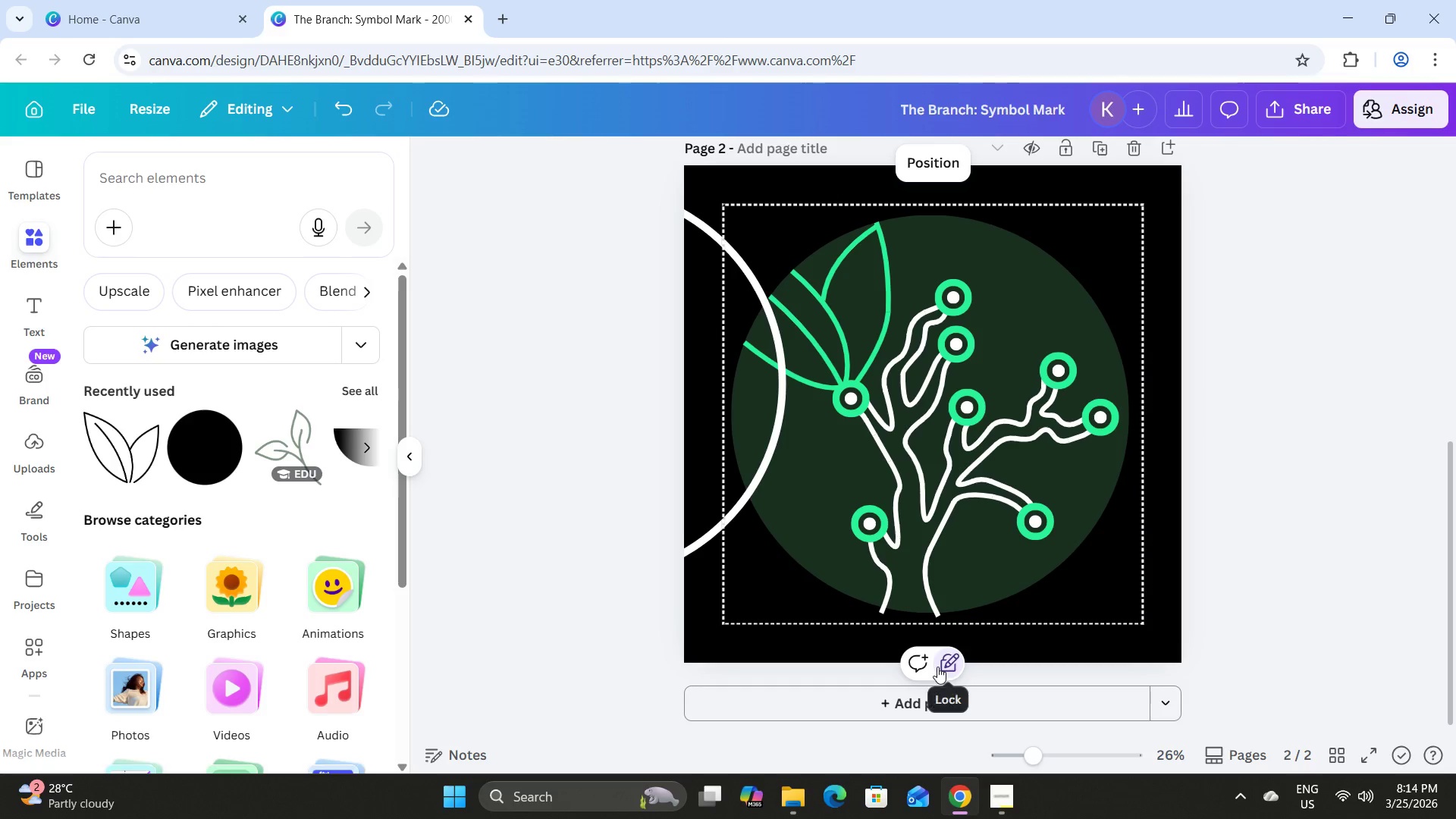 
left_click([949, 659])
 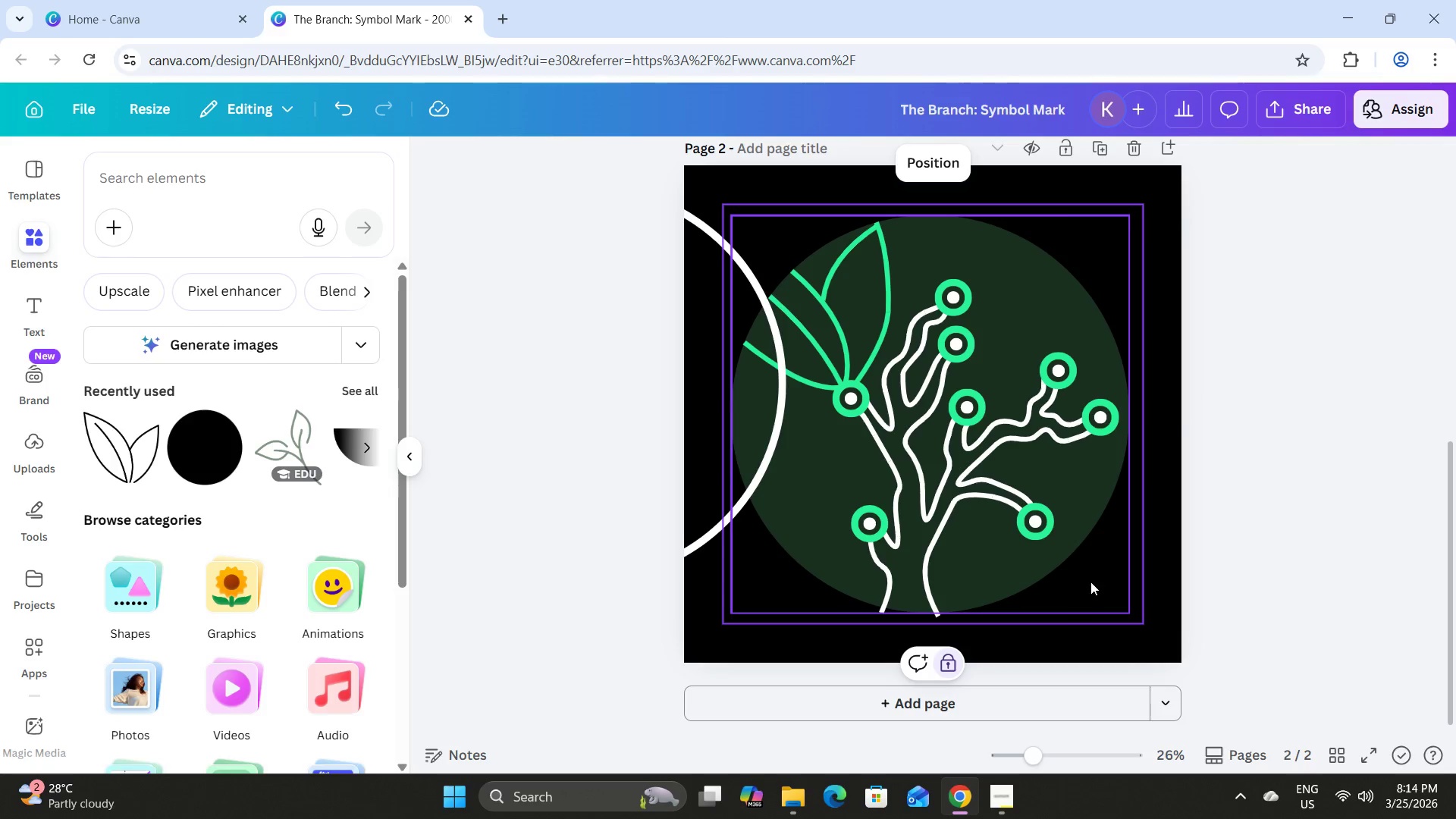 
left_click_drag(start_coordinate=[1090, 581], to_coordinate=[1102, 570])
 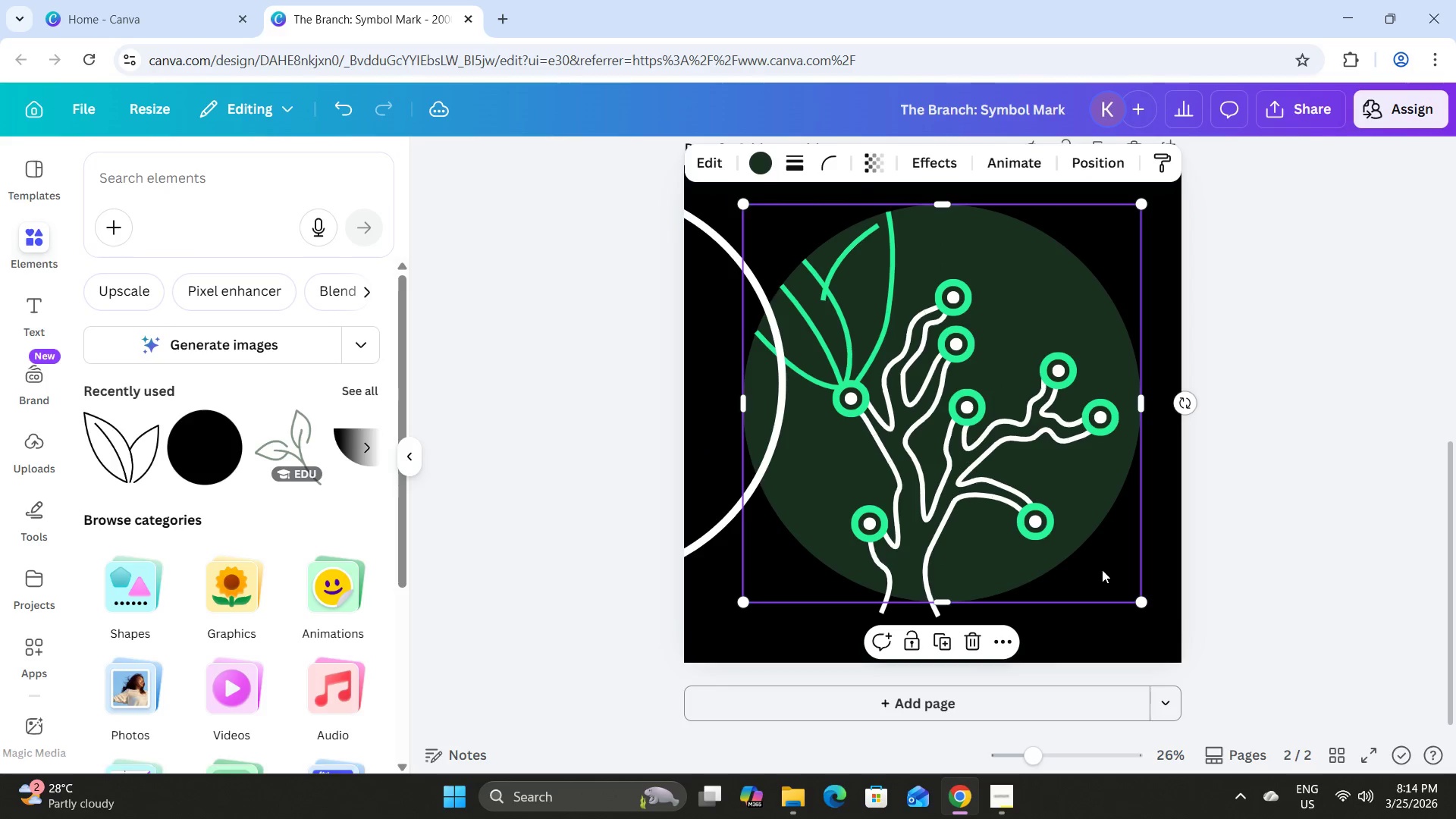 
key(Control+Z)
 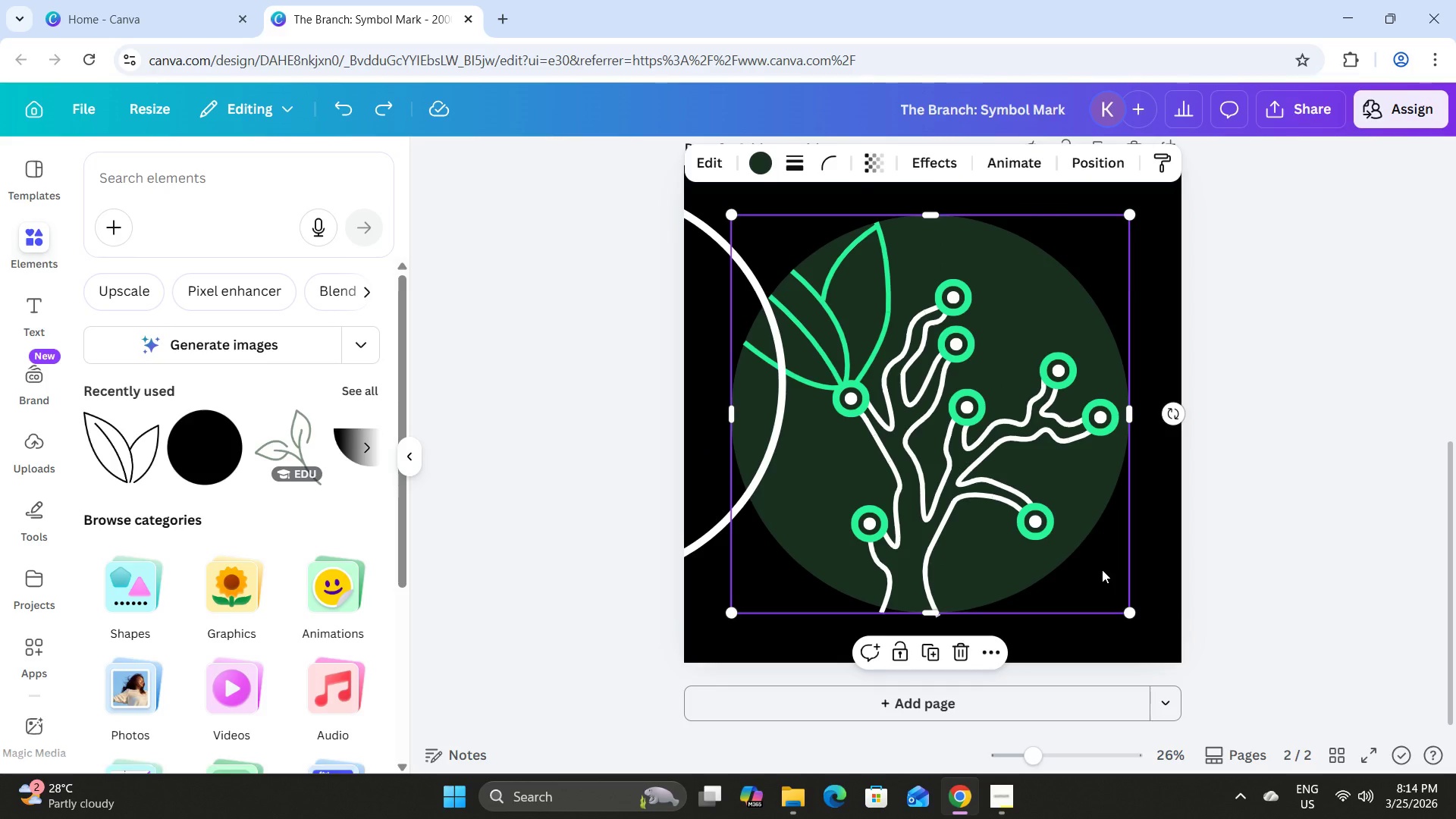 
key(Control+Z)
 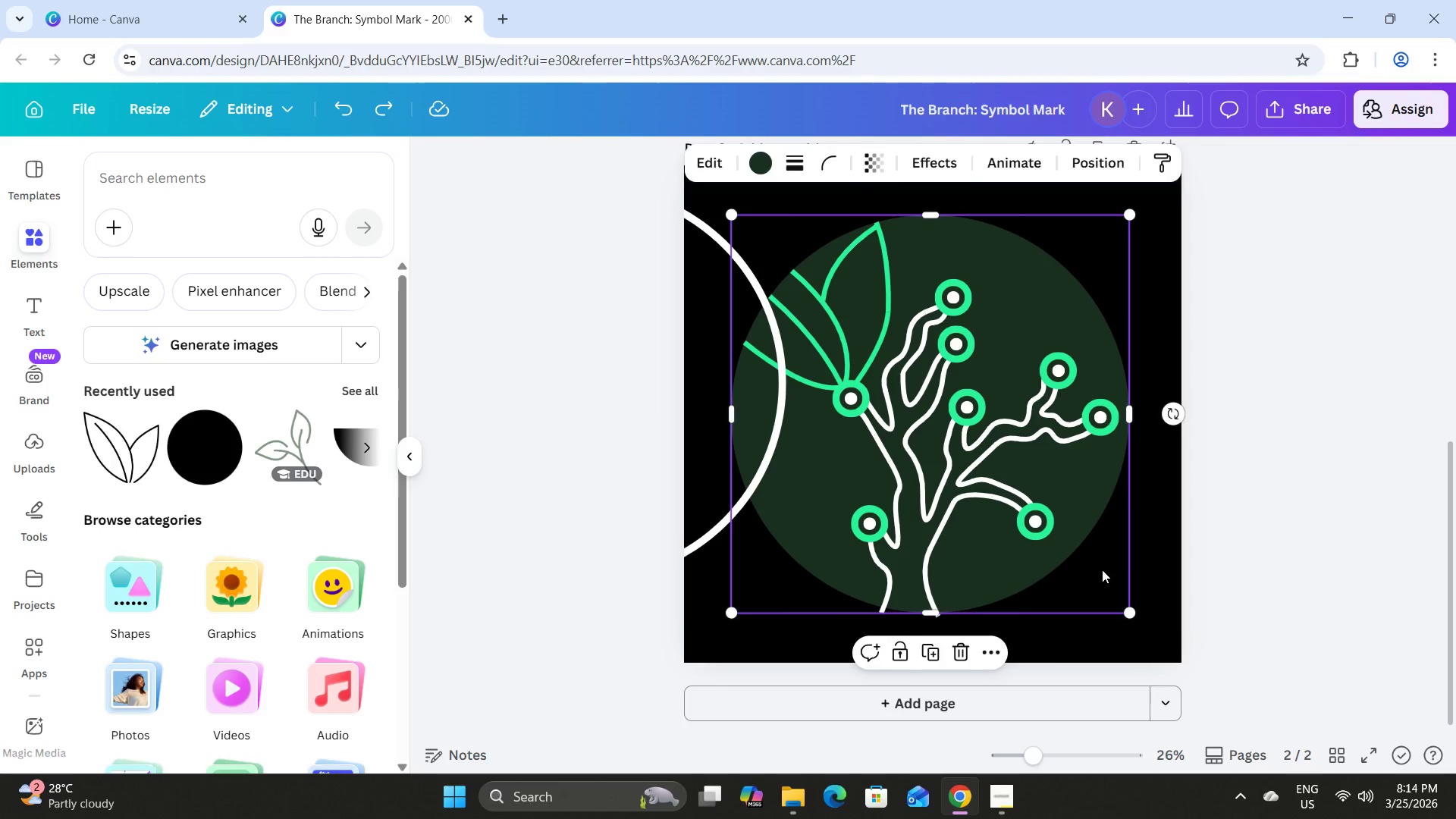 
key(Control+Z)
 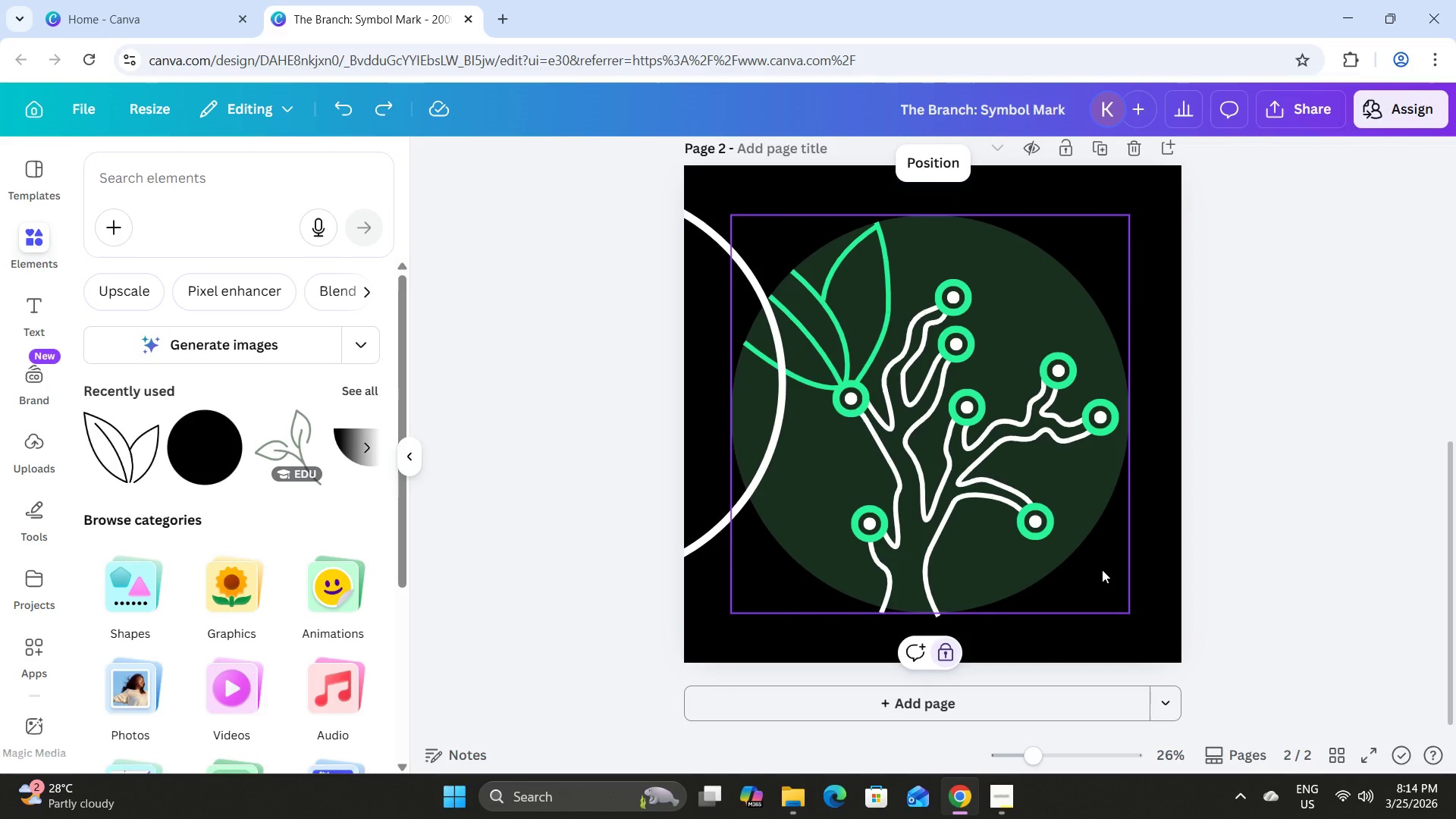 
key(Control+Z)
 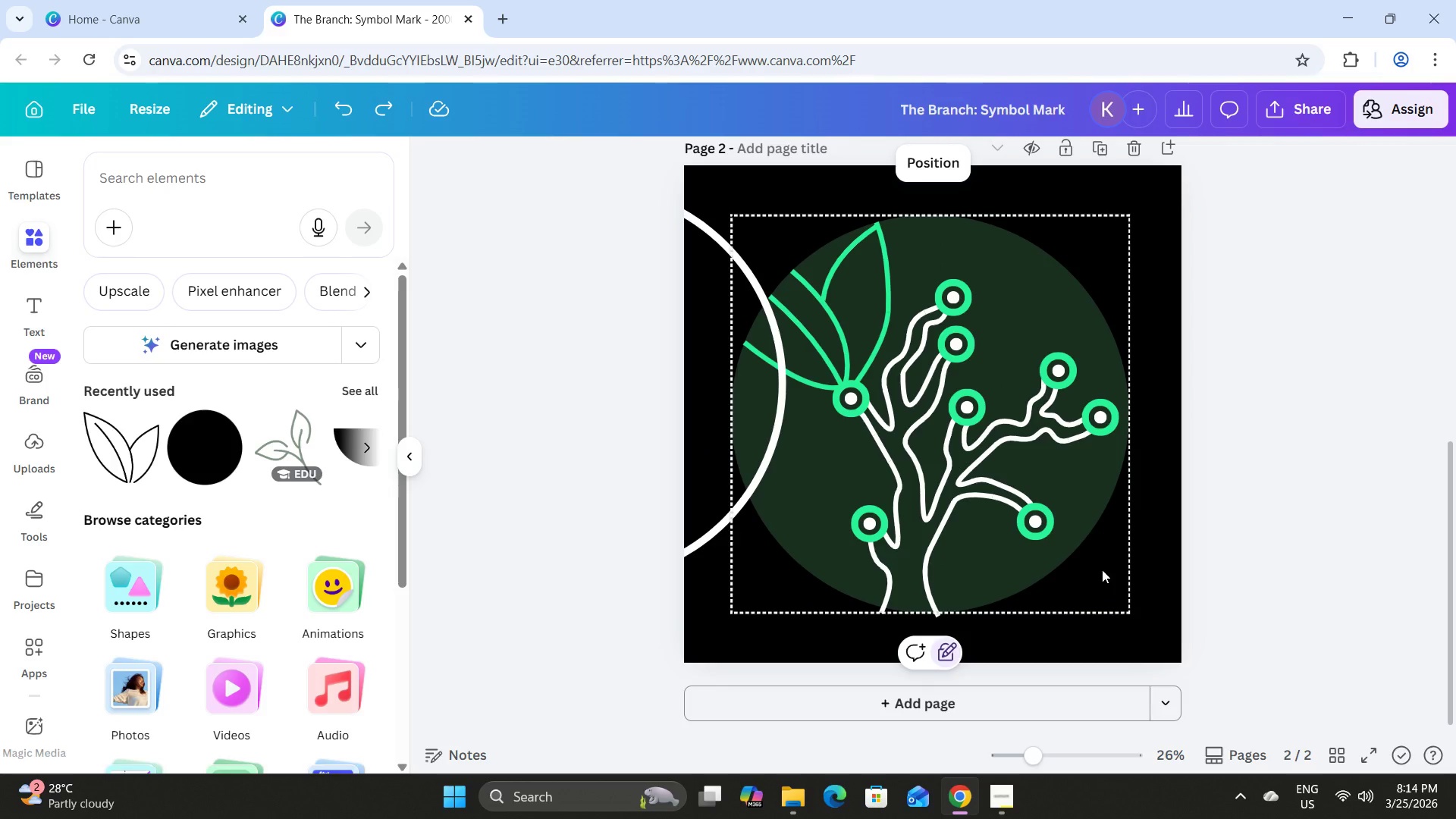 
key(Control+Z)
 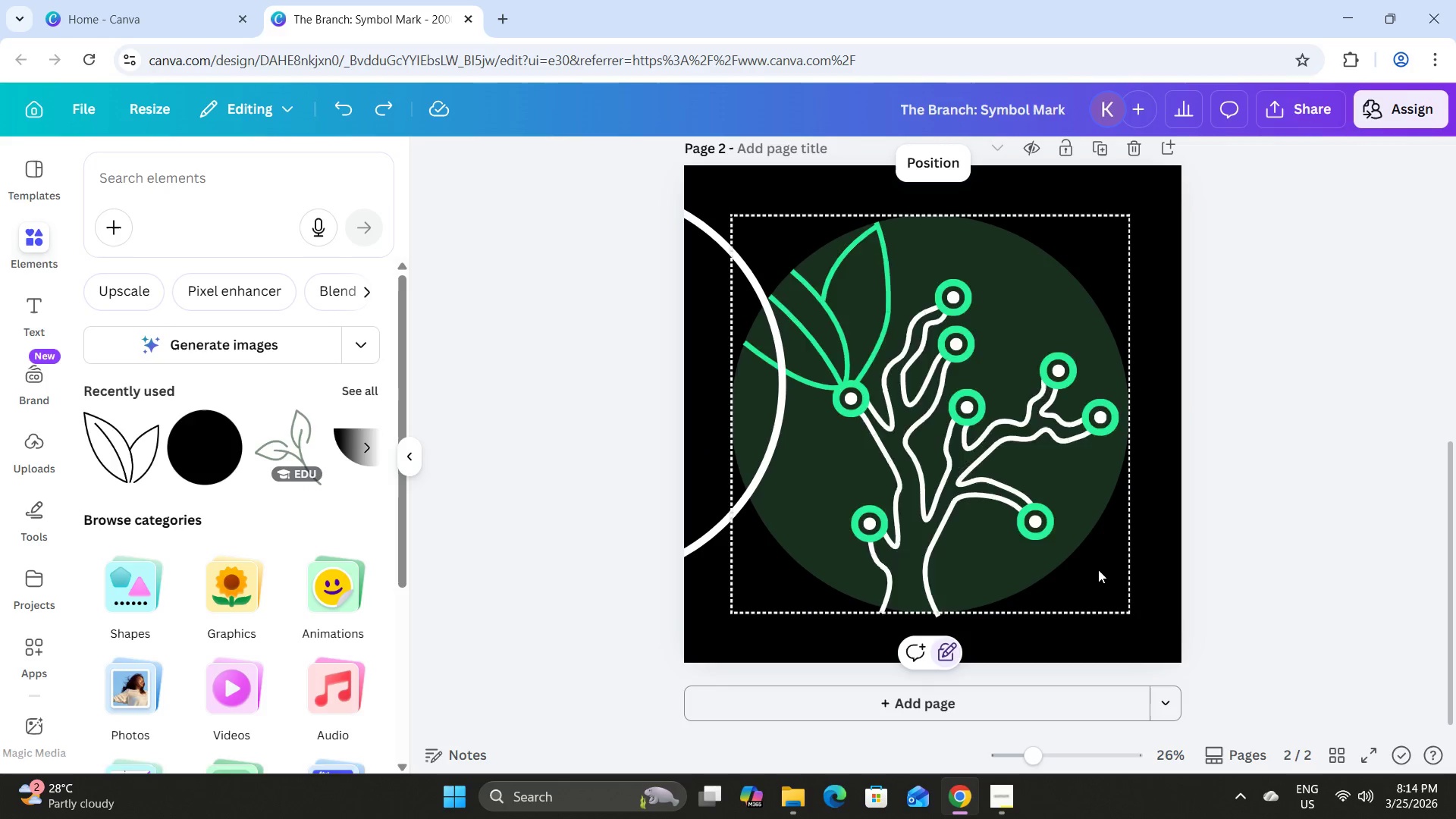 
key(Control+Z)
 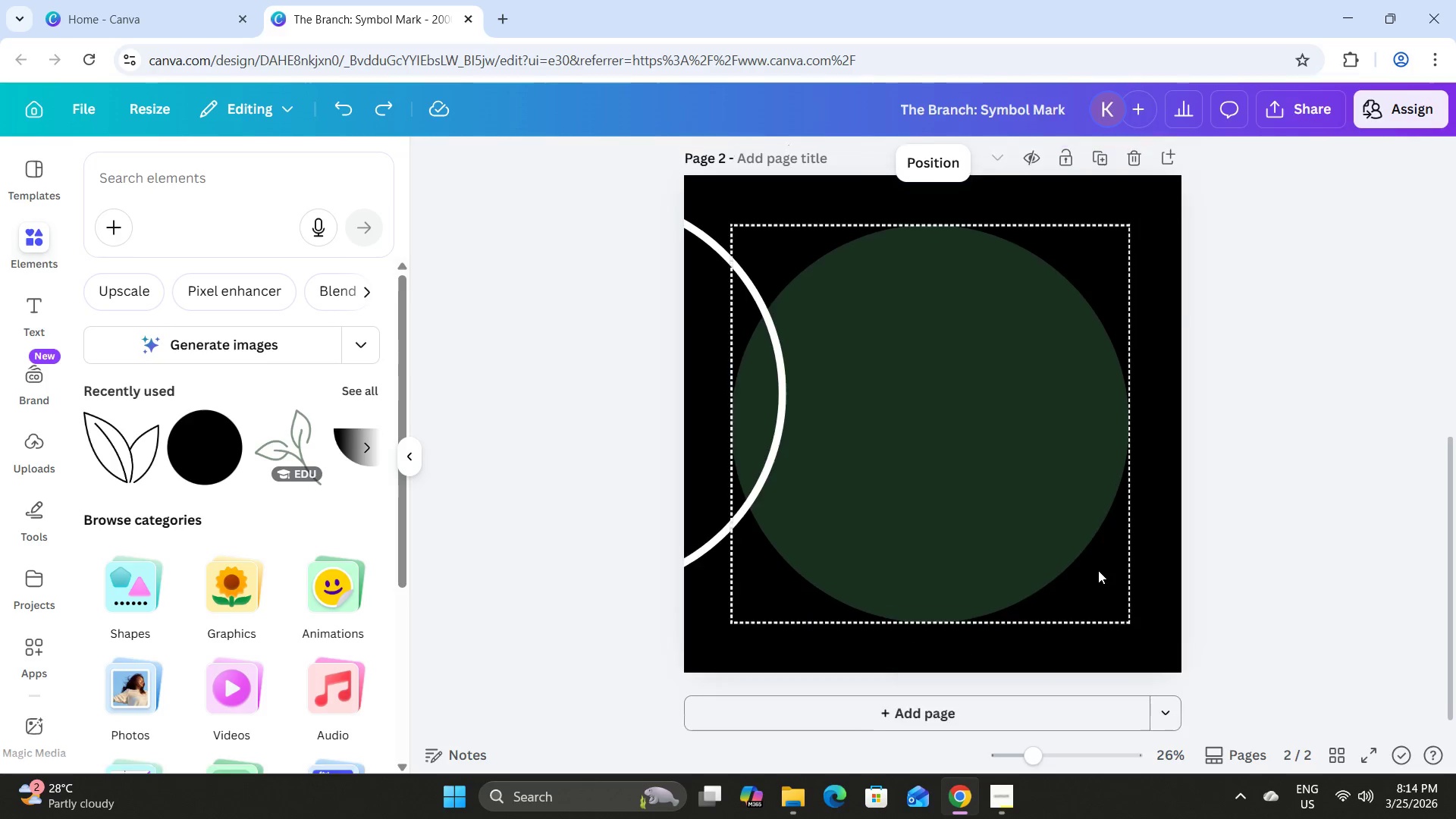 
scroll: coordinate [1137, 548], scroll_direction: up, amount: 5.0
 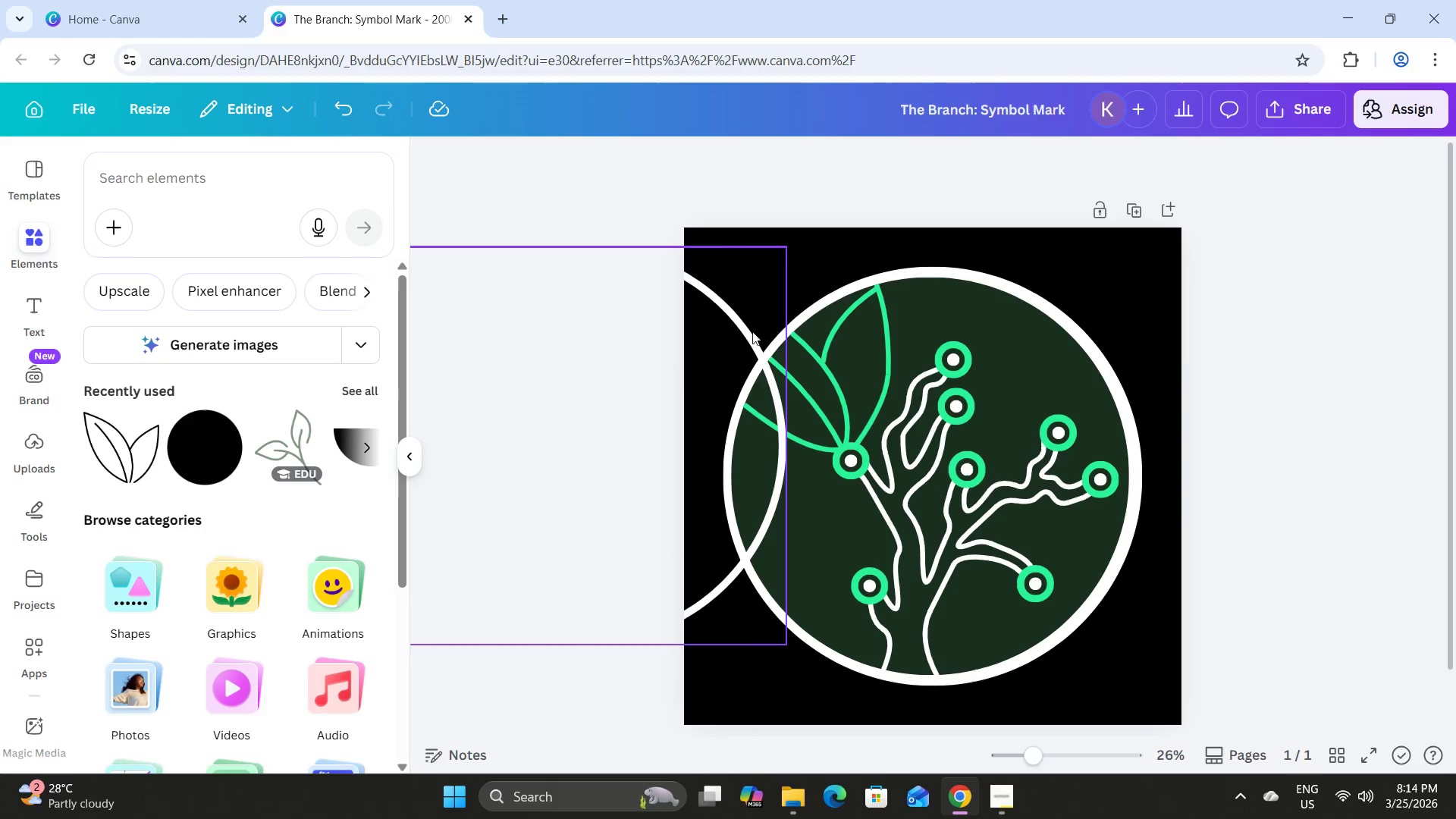 
left_click([730, 321])
 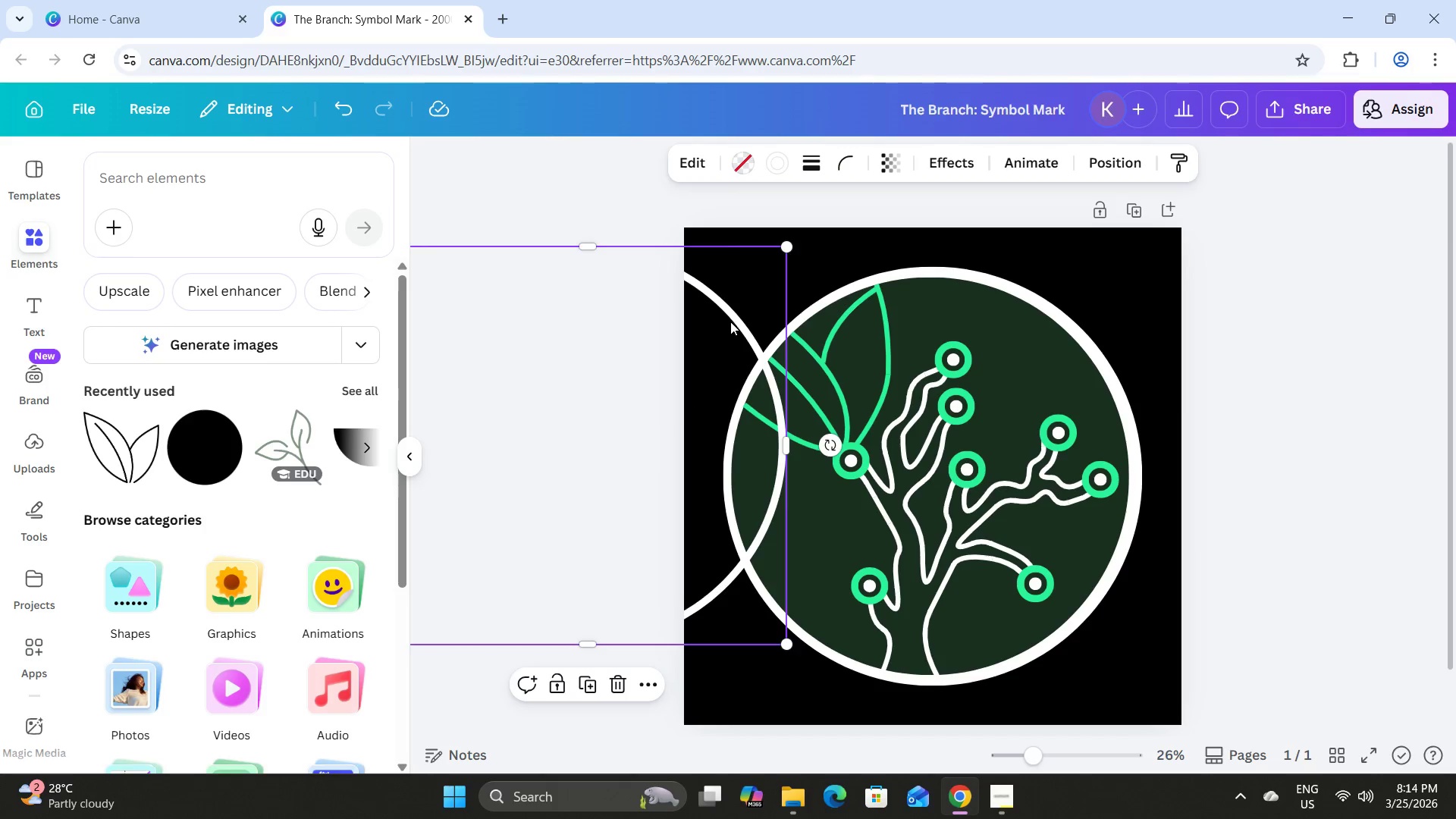 
left_click_drag(start_coordinate=[730, 321], to_coordinate=[1429, 416])
 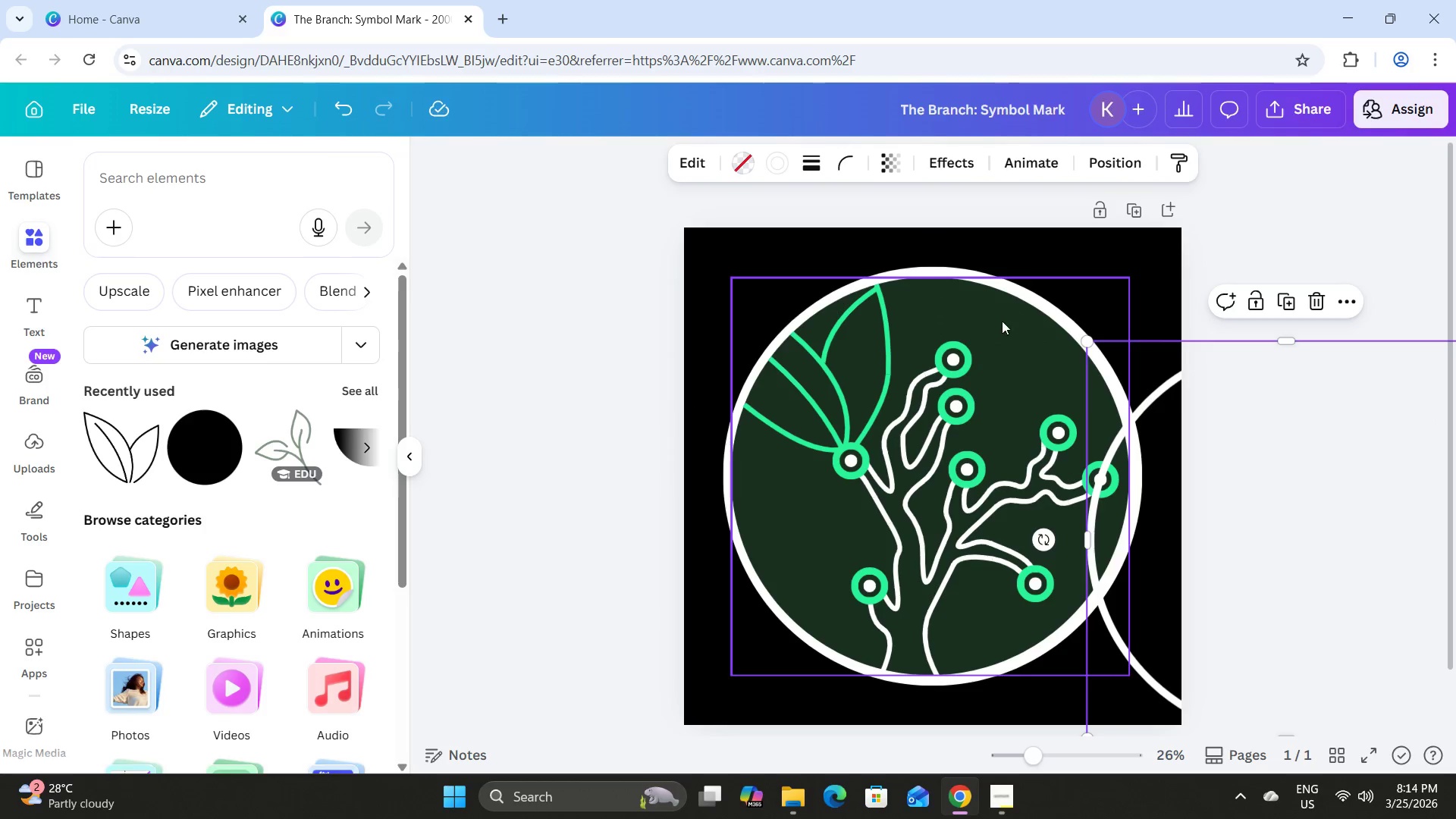 
left_click([1001, 321])
 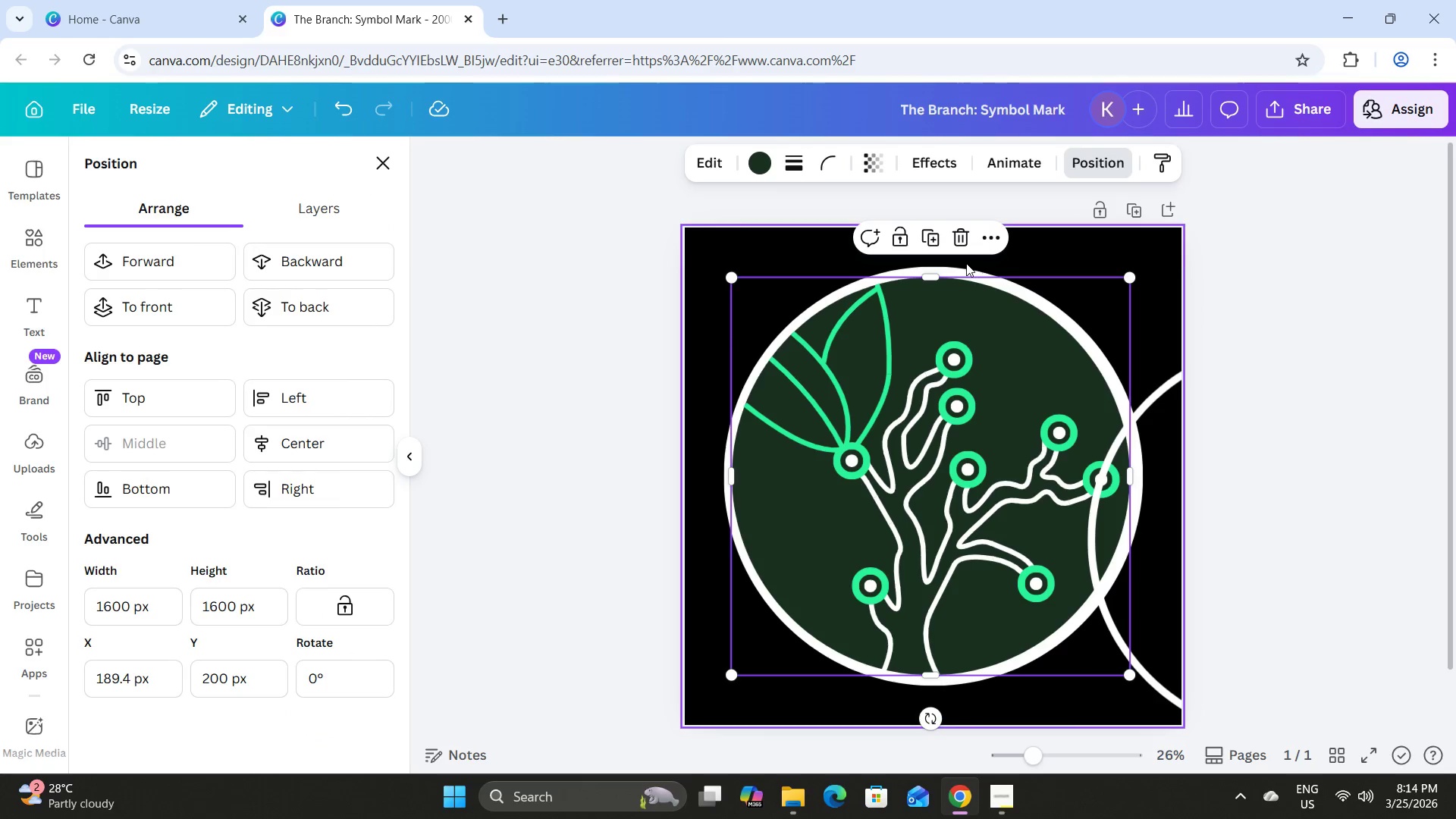 
wait(6.72)
 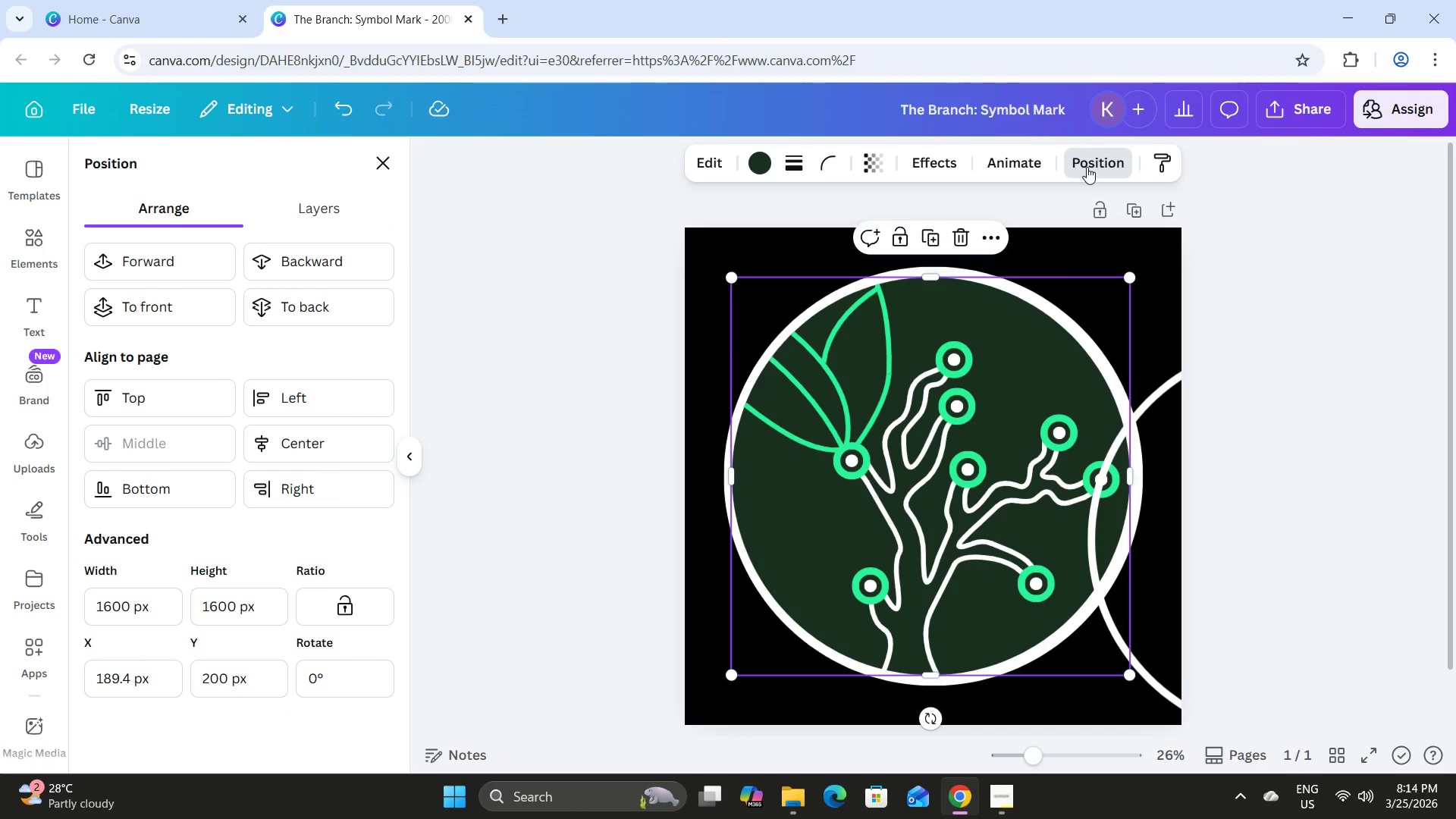 
left_click([959, 265])
 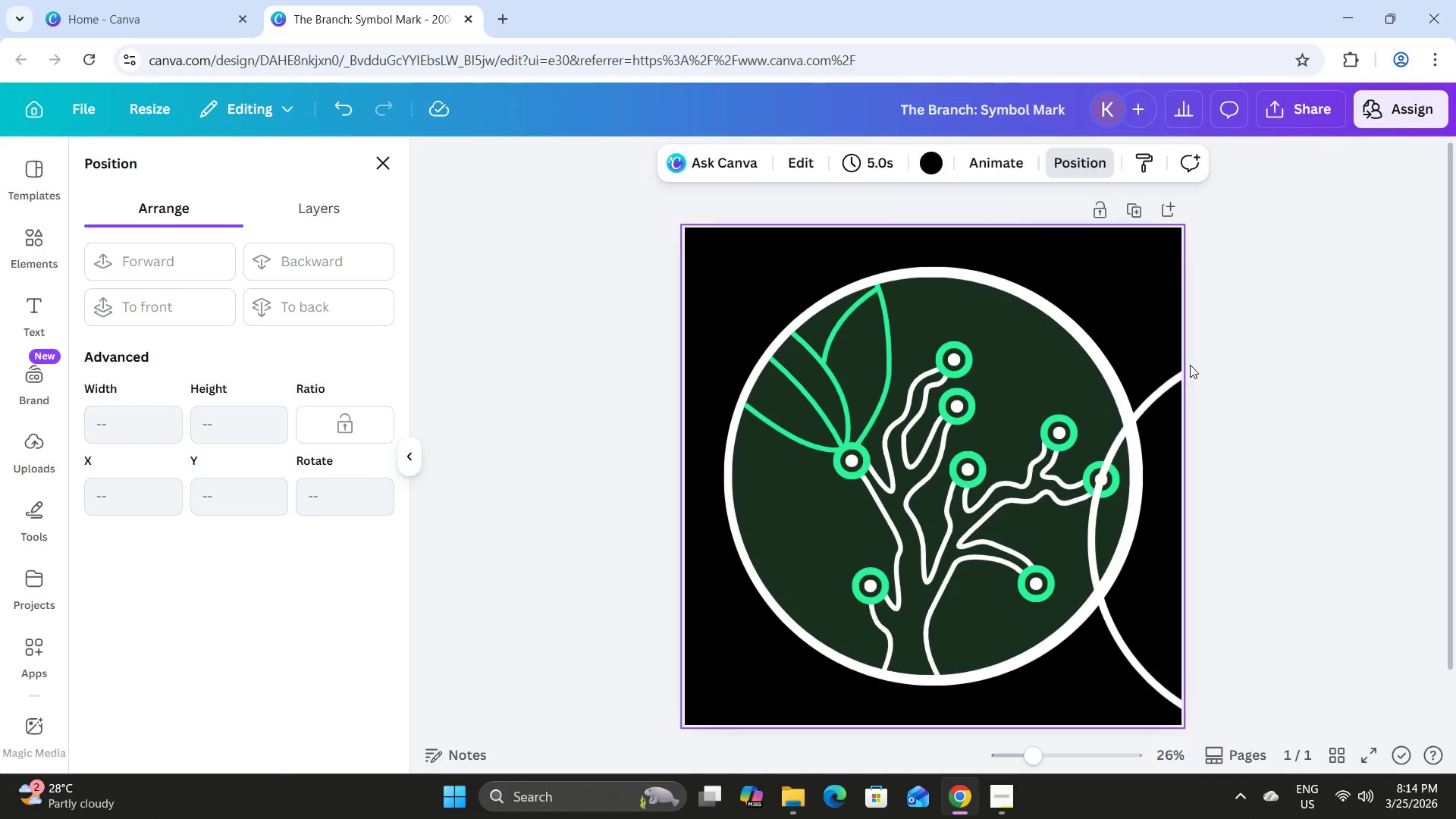 
left_click_drag(start_coordinate=[1166, 391], to_coordinate=[1193, 468])
 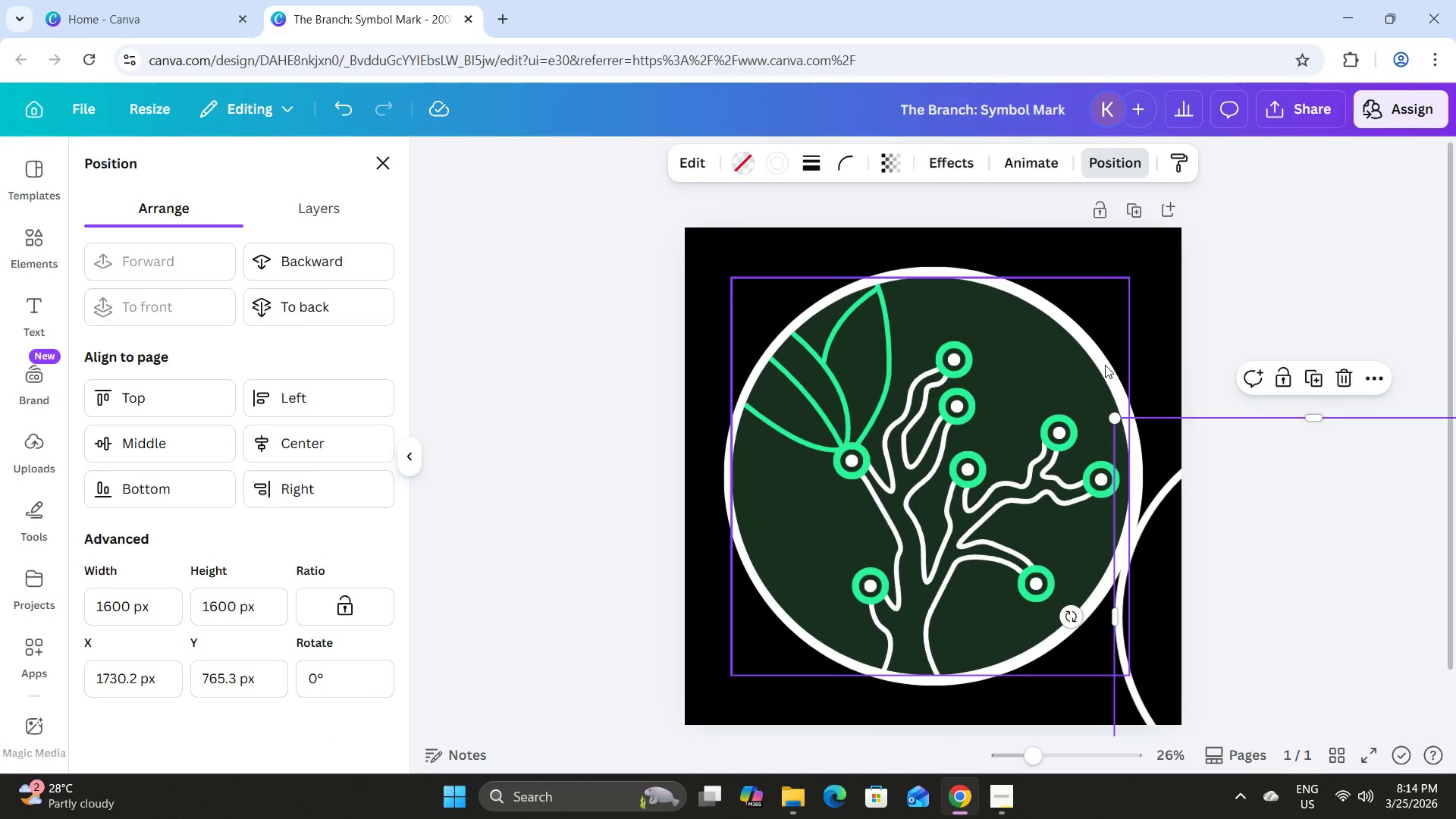 
left_click([1105, 365])
 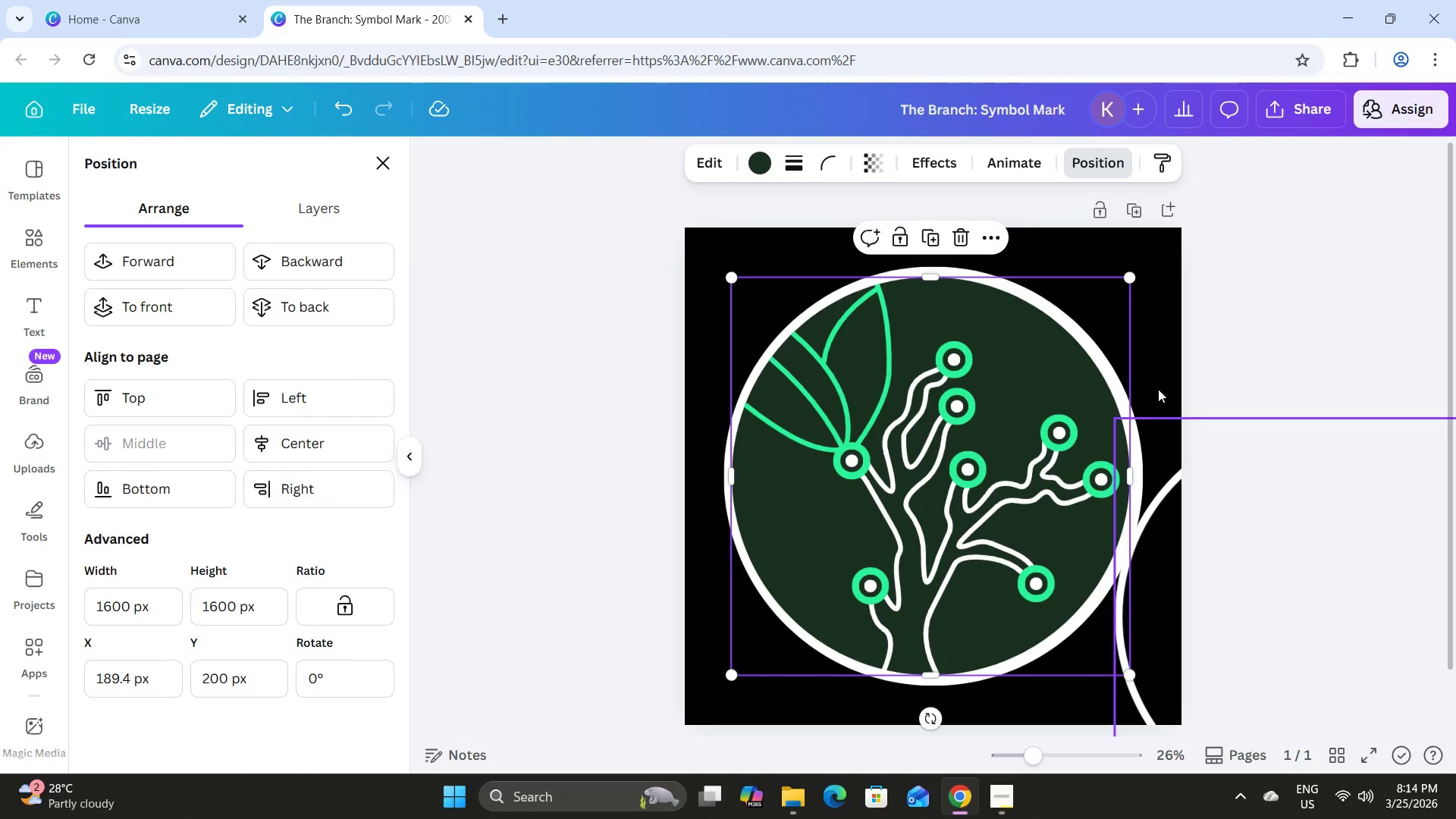 
wait(6.83)
 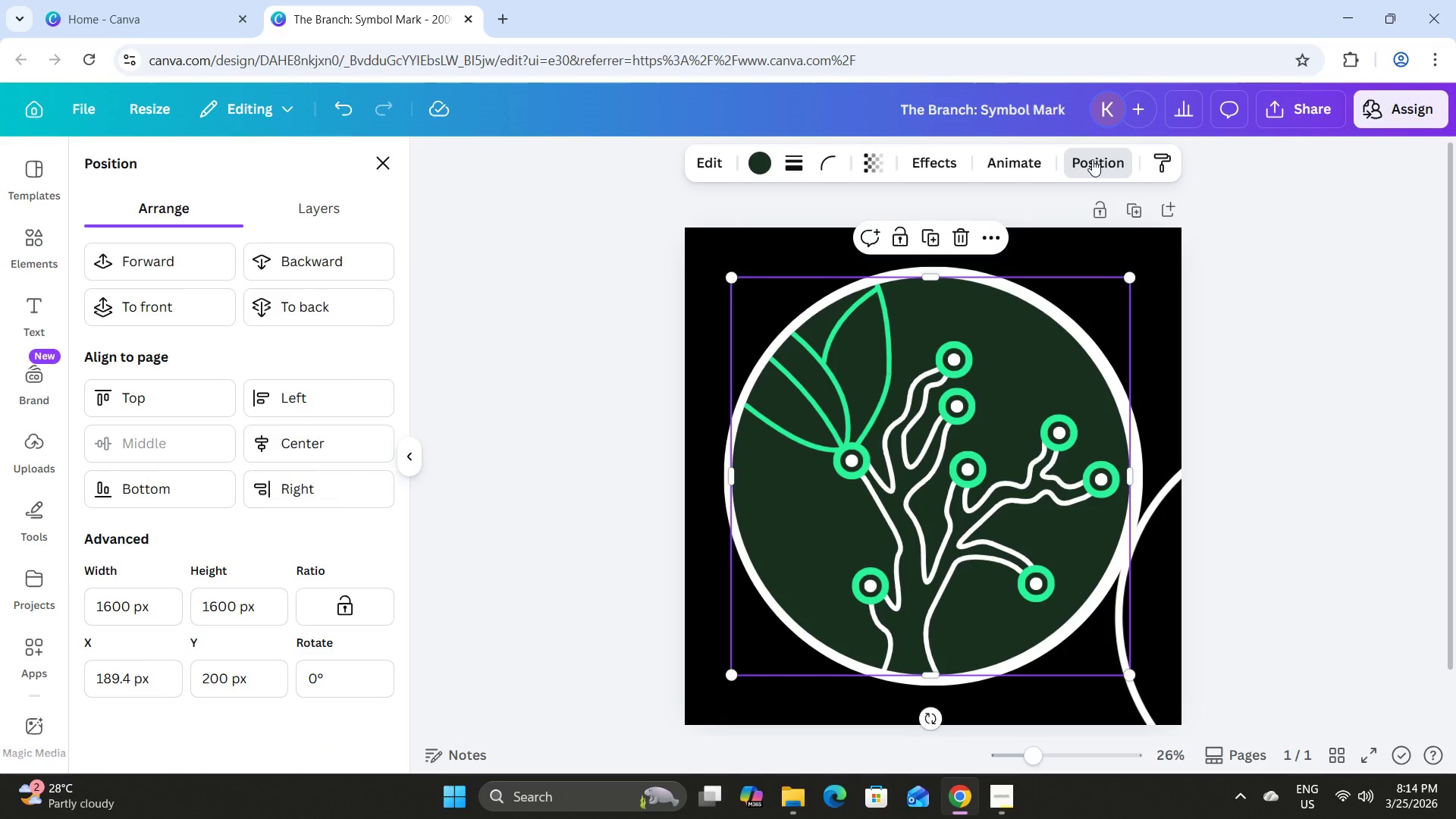 
left_click([1122, 372])
 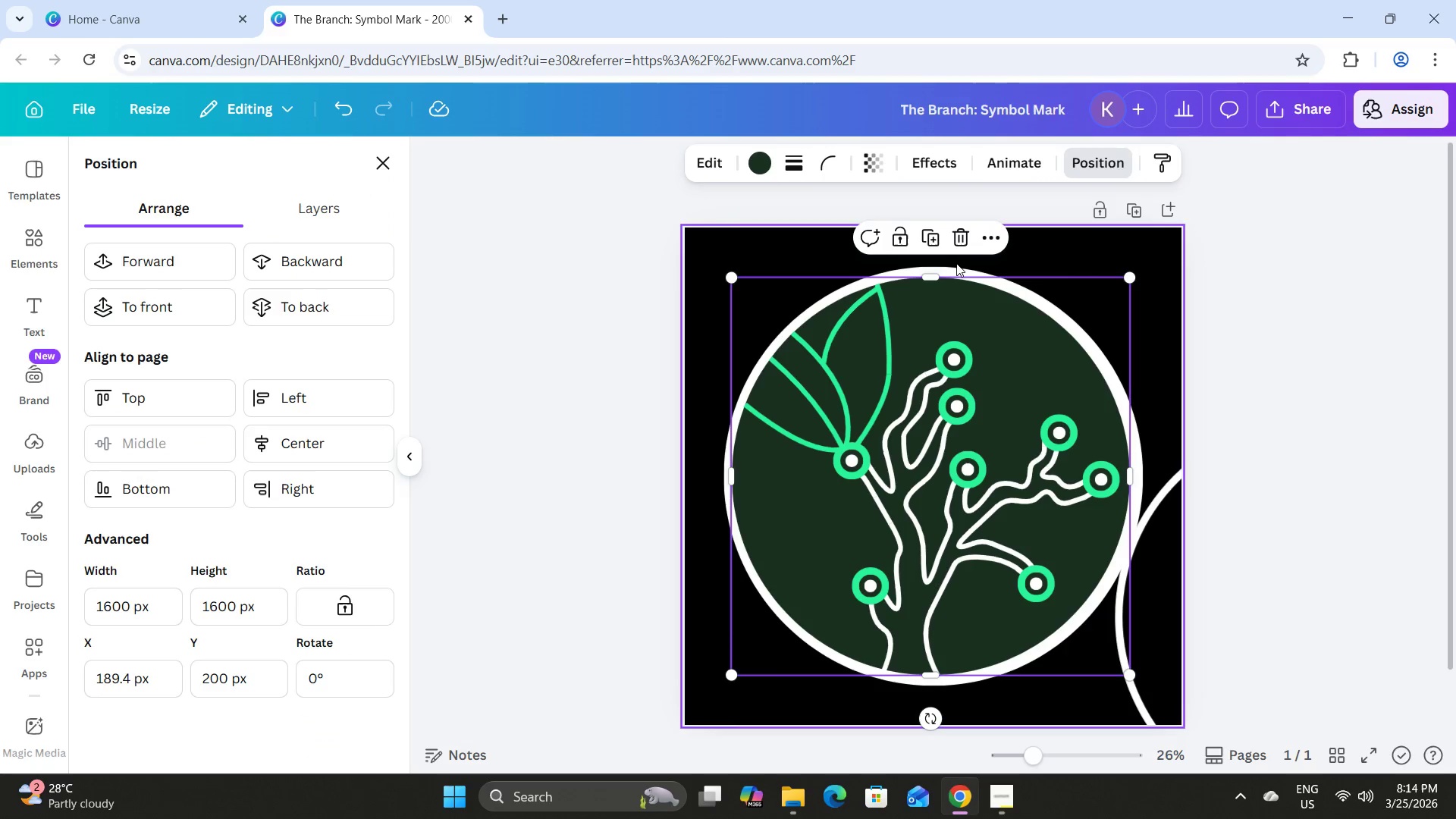 
left_click([958, 266])
 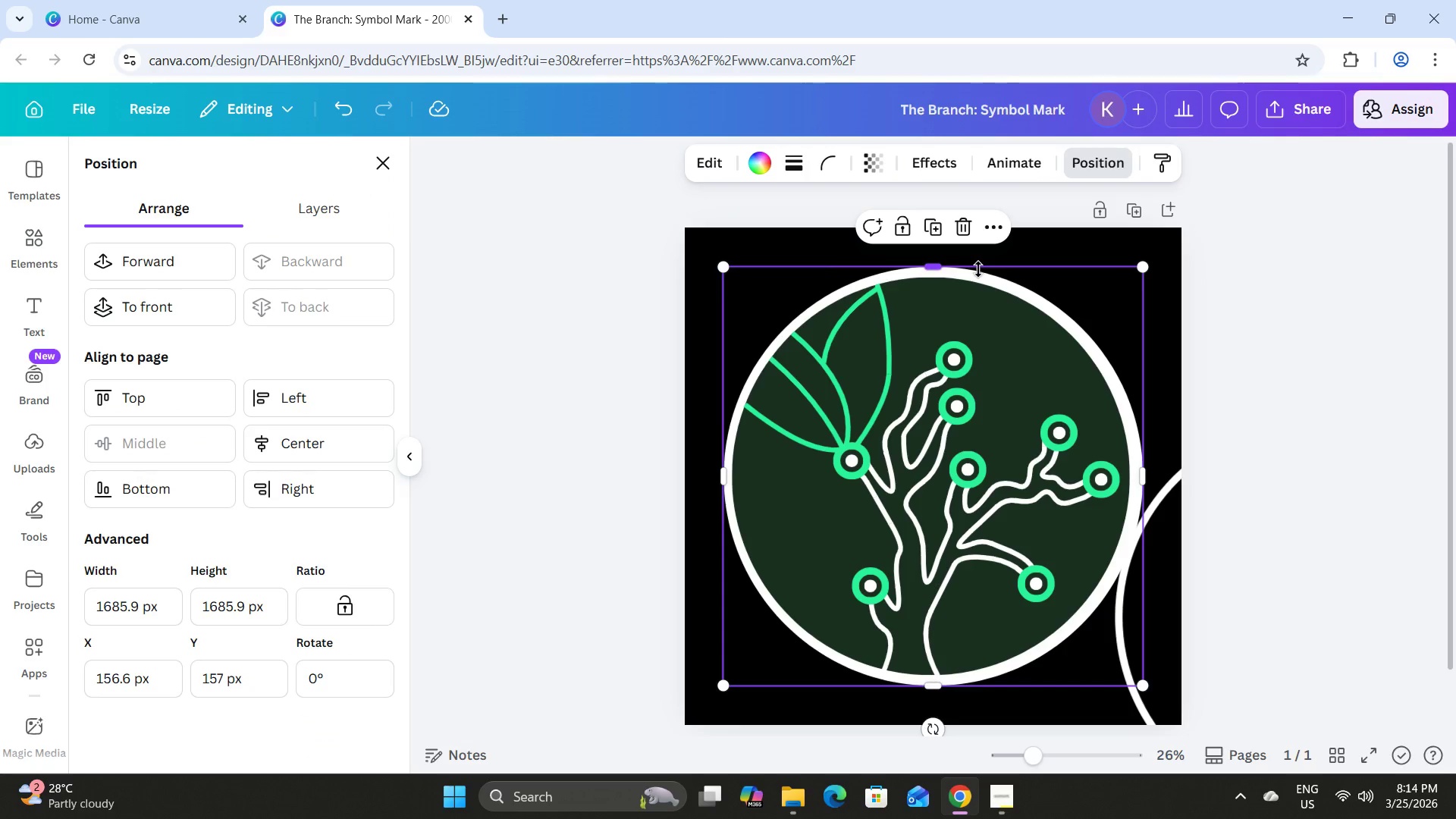 
left_click_drag(start_coordinate=[978, 269], to_coordinate=[970, 270])
 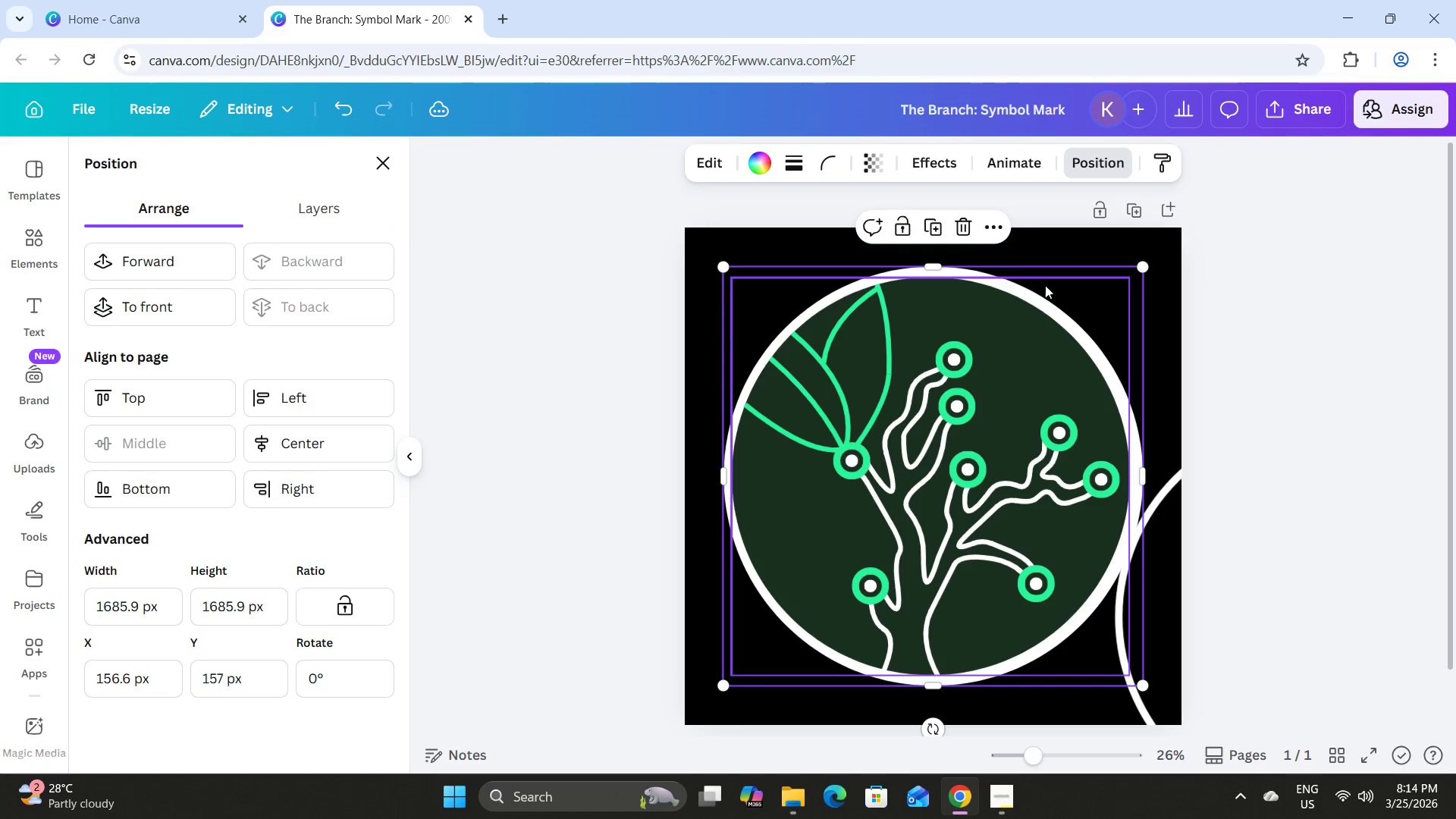 
left_click_drag(start_coordinate=[1047, 286], to_coordinate=[1031, 283])
 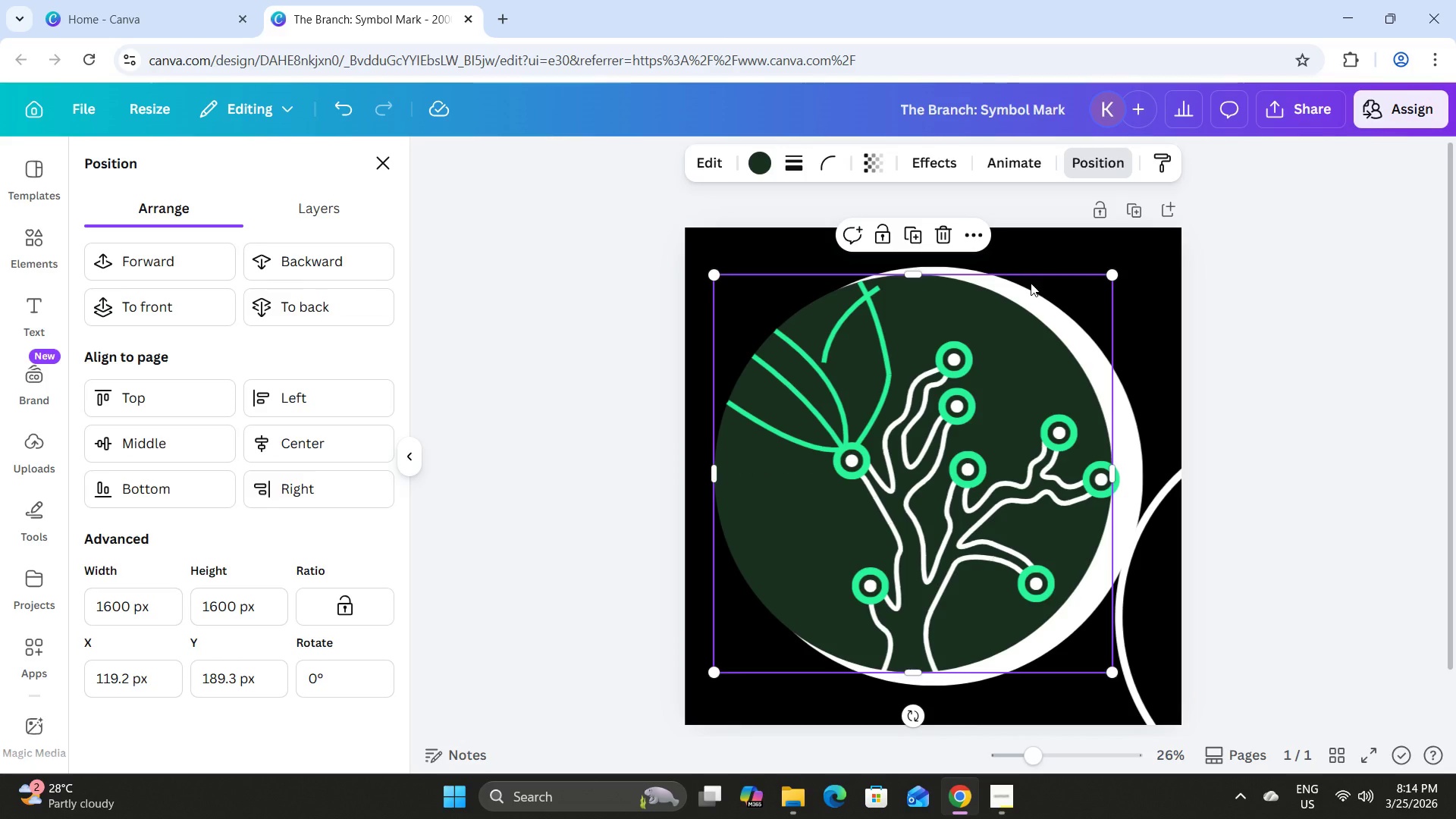 
key(Control+Z)
 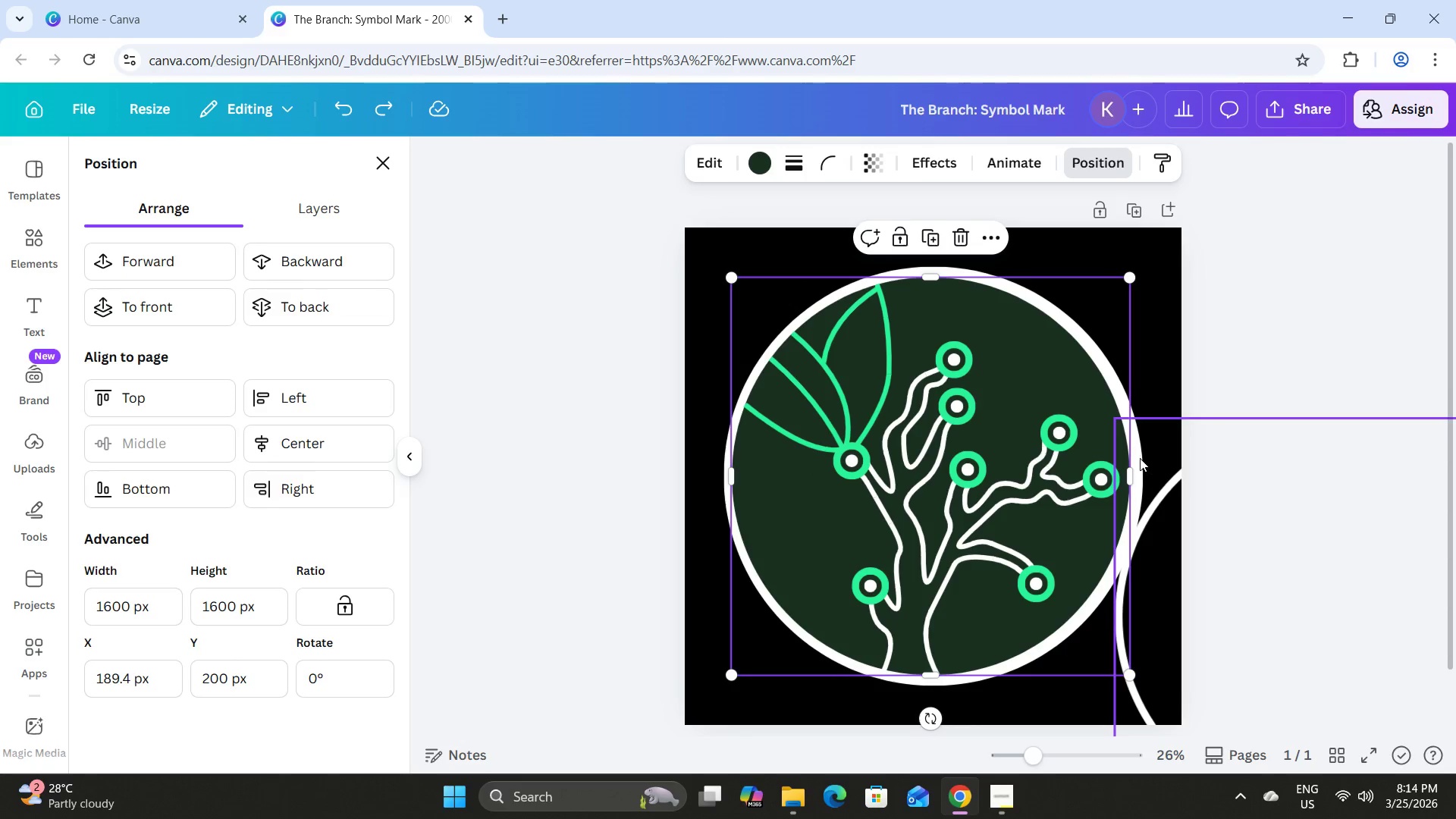 
left_click([1138, 457])
 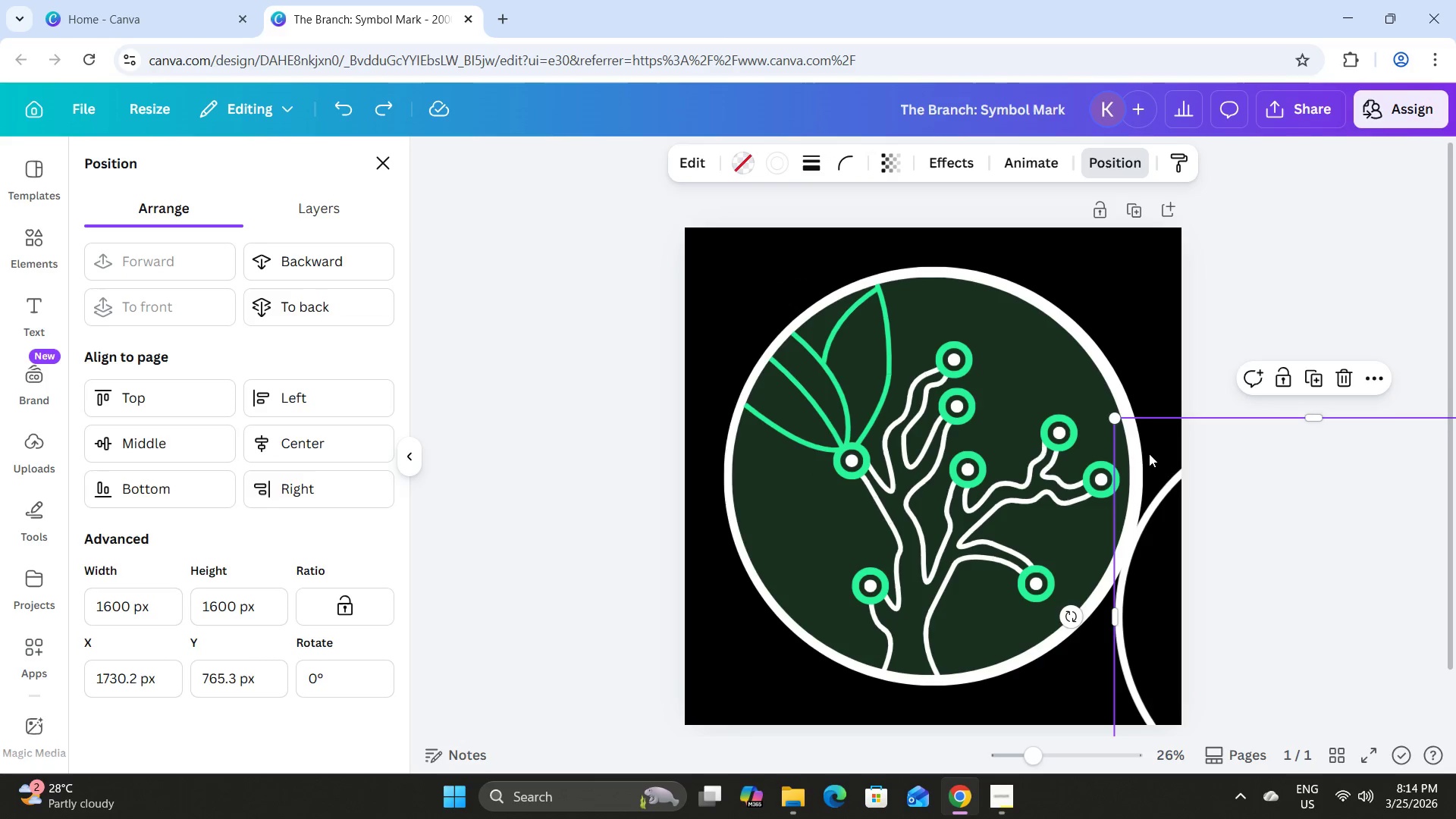 
left_click_drag(start_coordinate=[1150, 453], to_coordinate=[1185, 568])
 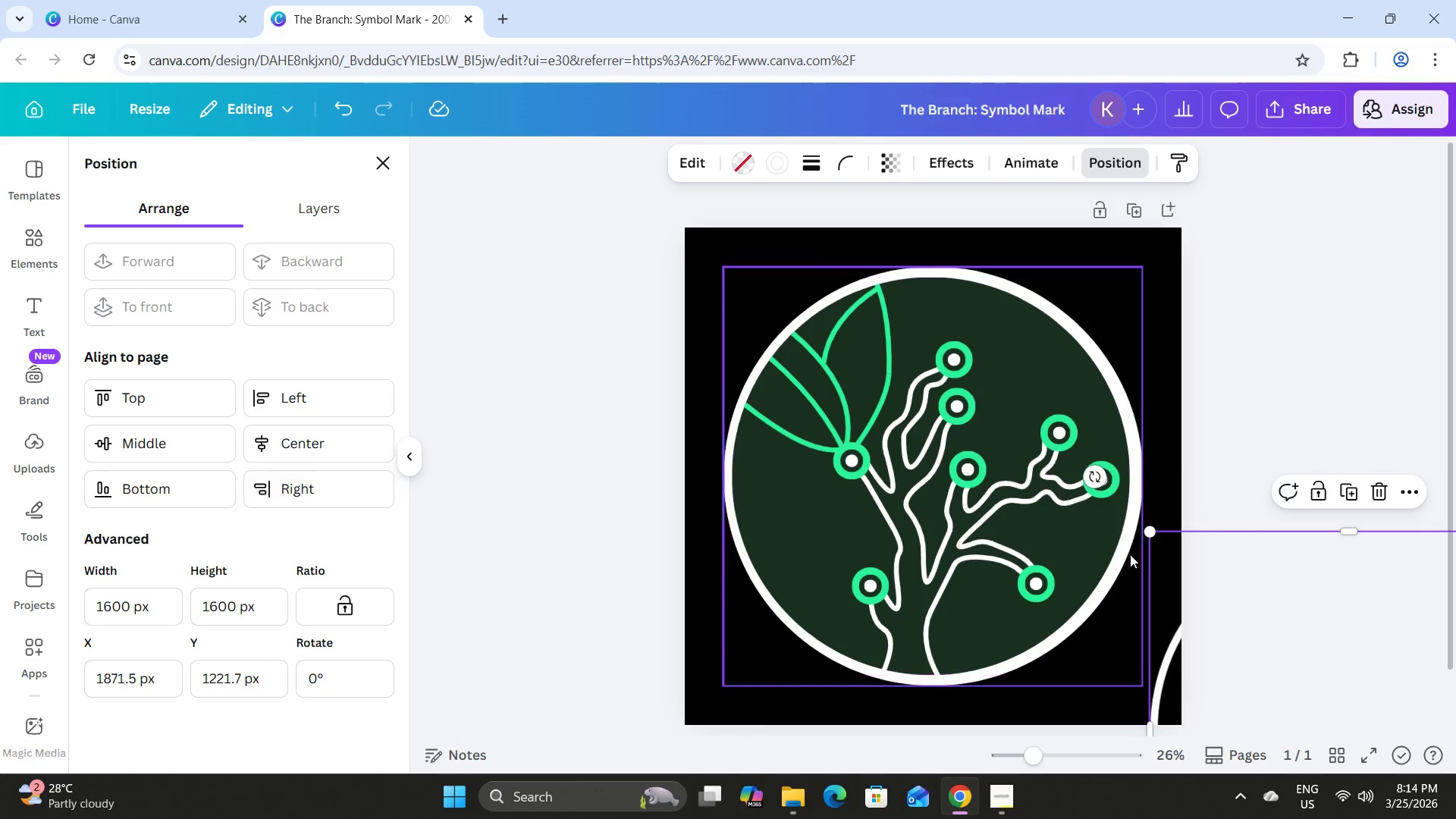 
left_click([1133, 555])
 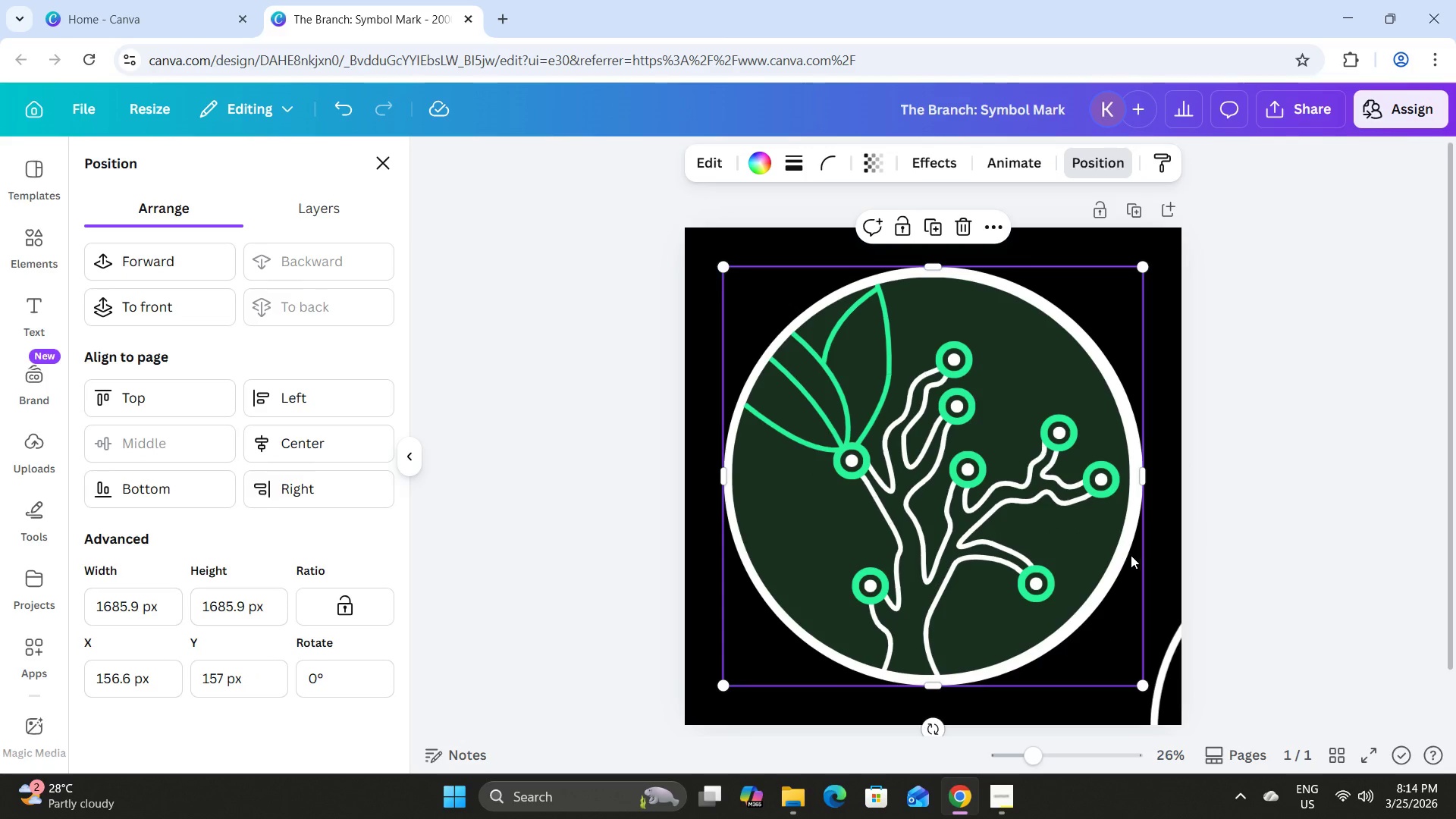 
left_click_drag(start_coordinate=[1132, 555], to_coordinate=[1128, 554])
 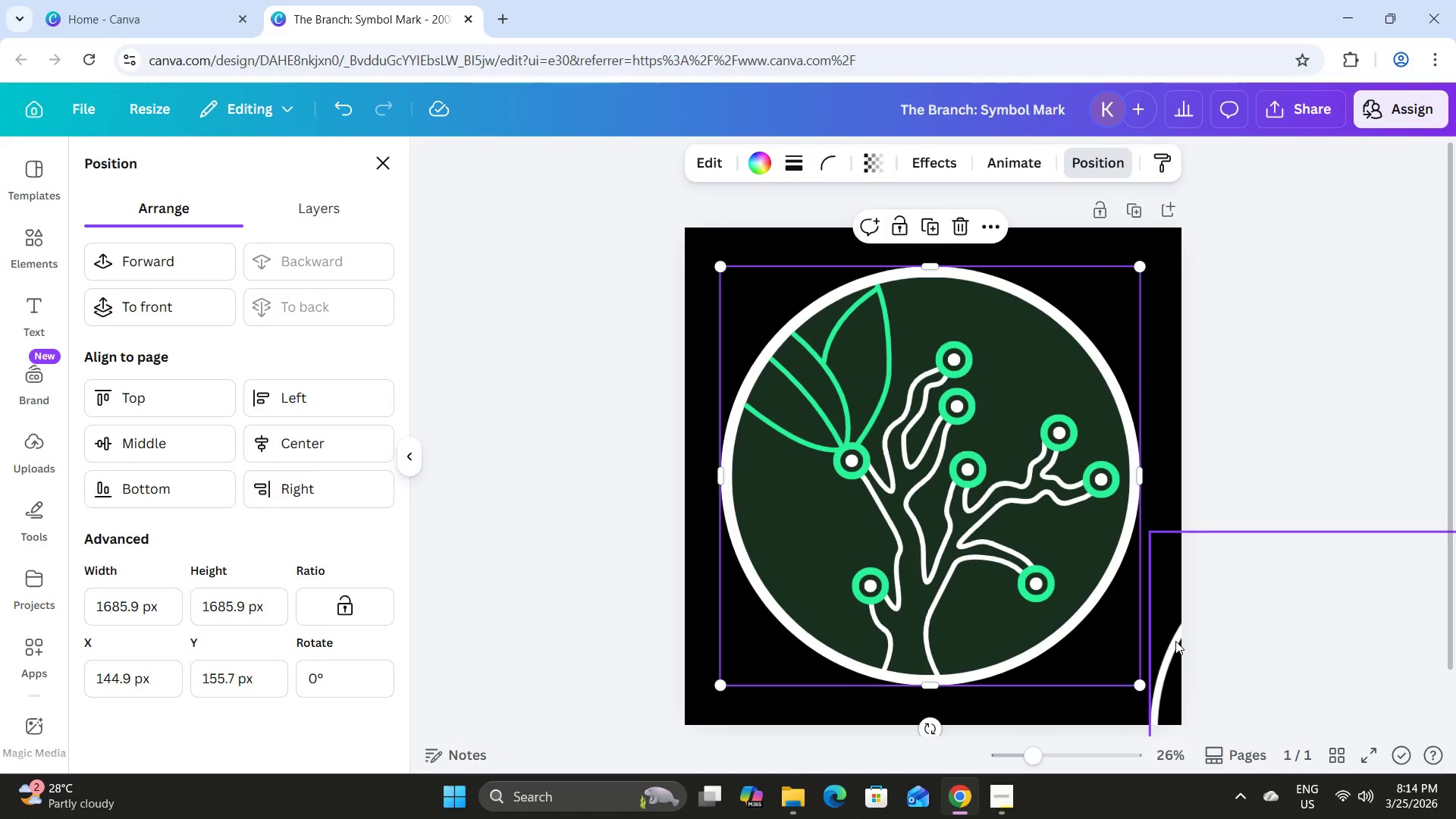 
left_click_drag(start_coordinate=[1175, 641], to_coordinate=[758, 388])
 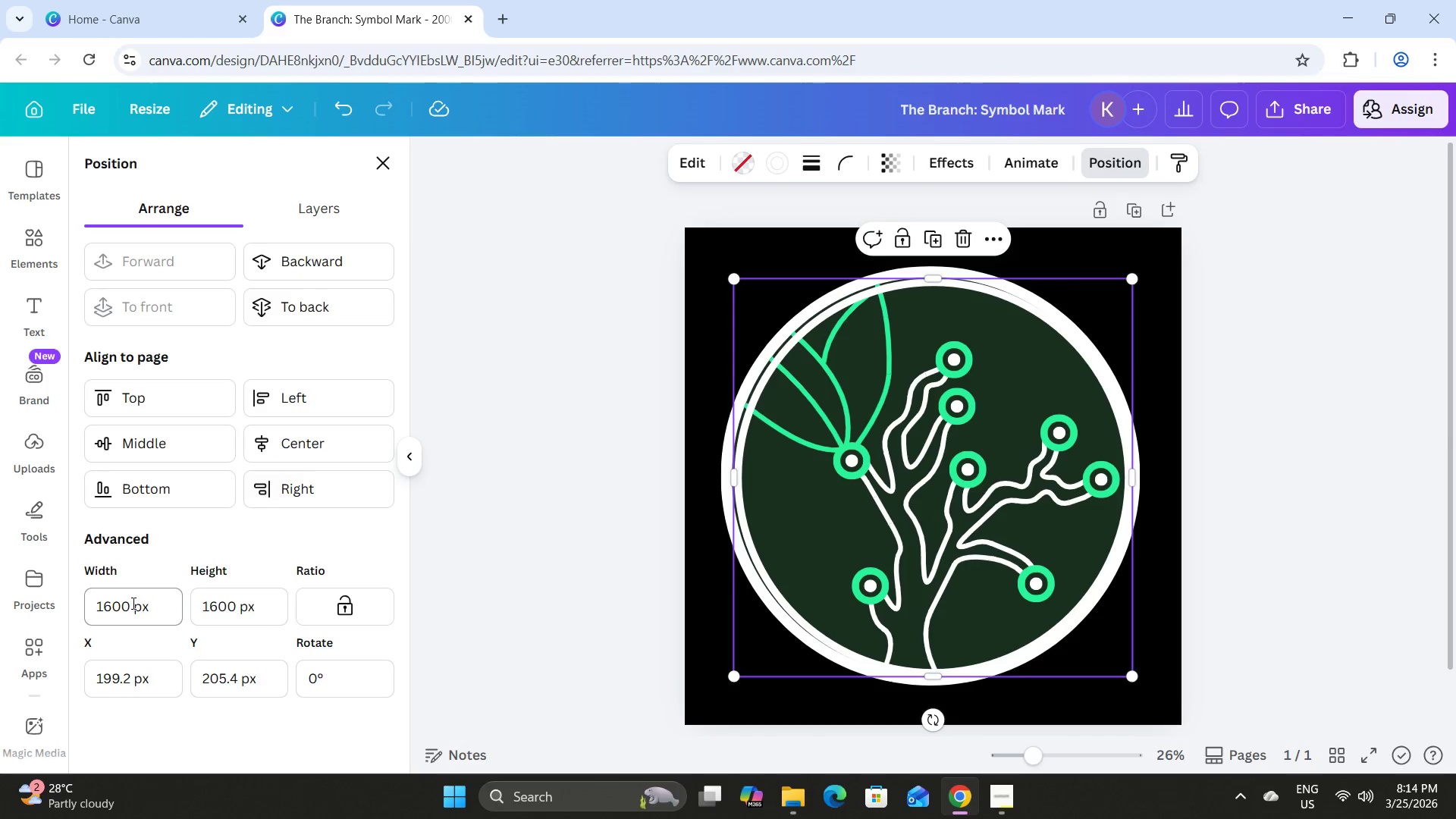 
left_click_drag(start_coordinate=[126, 600], to_coordinate=[16, 591])
 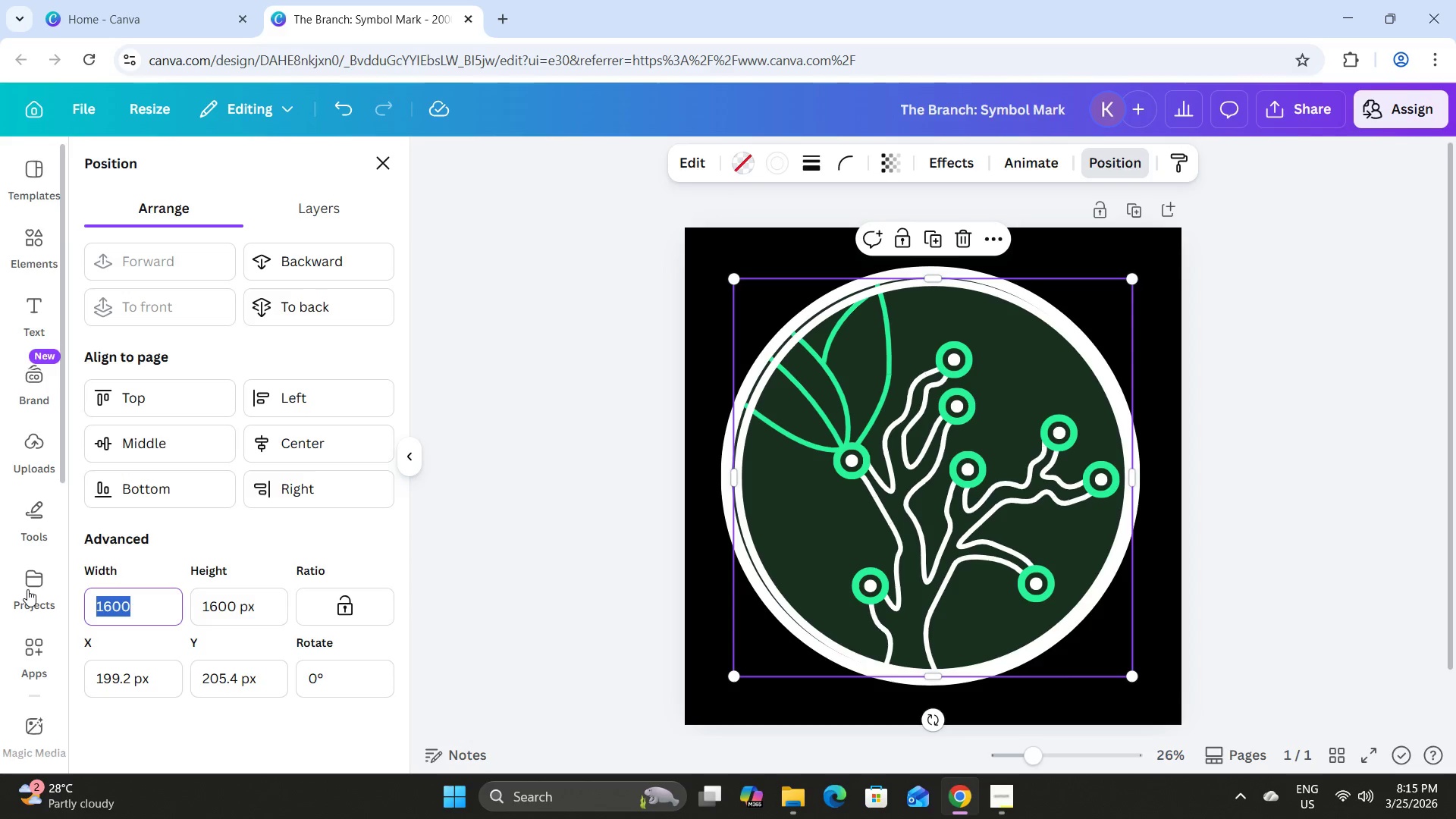 
key(Numpad1)
 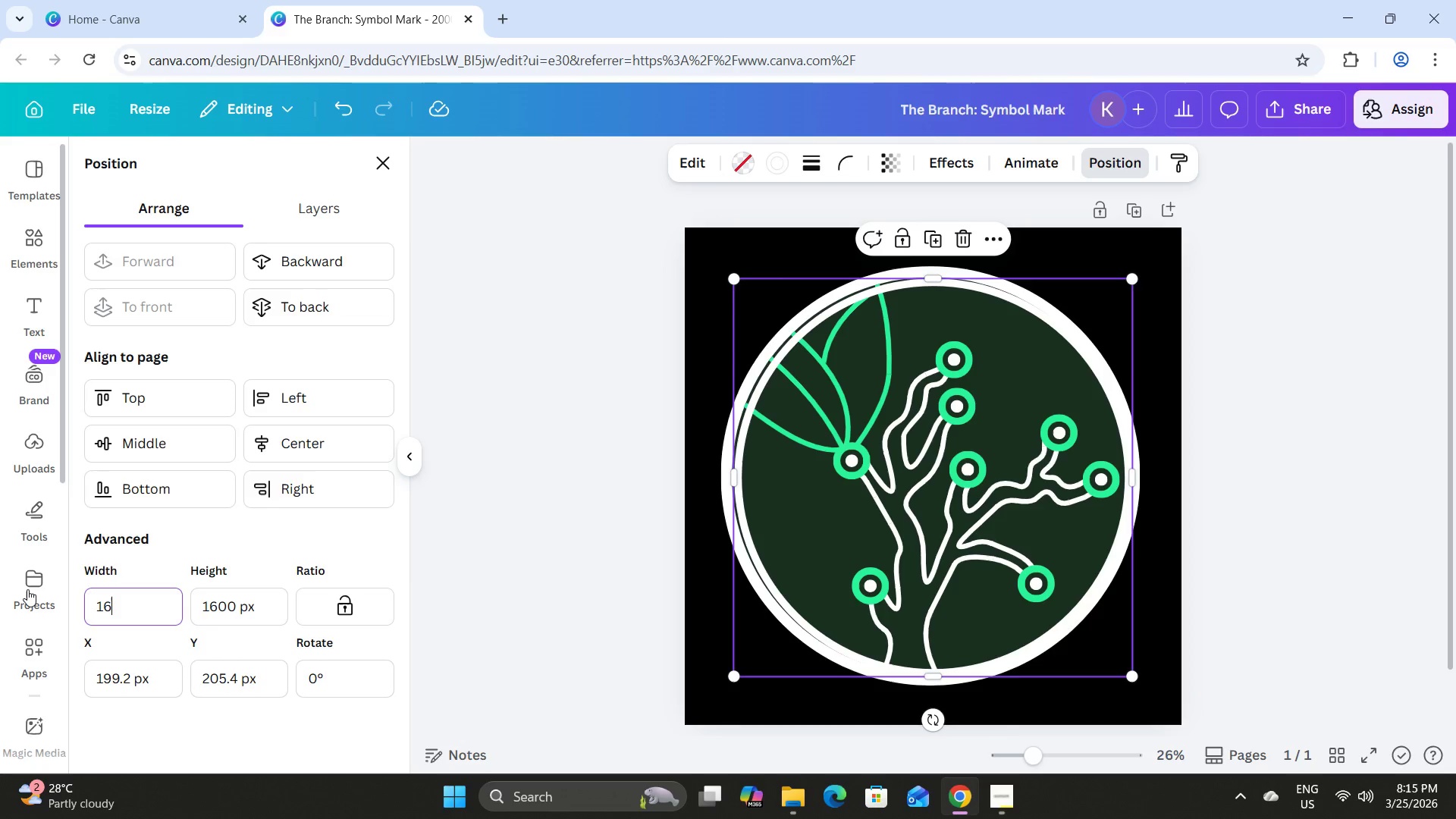 
key(Numpad6)
 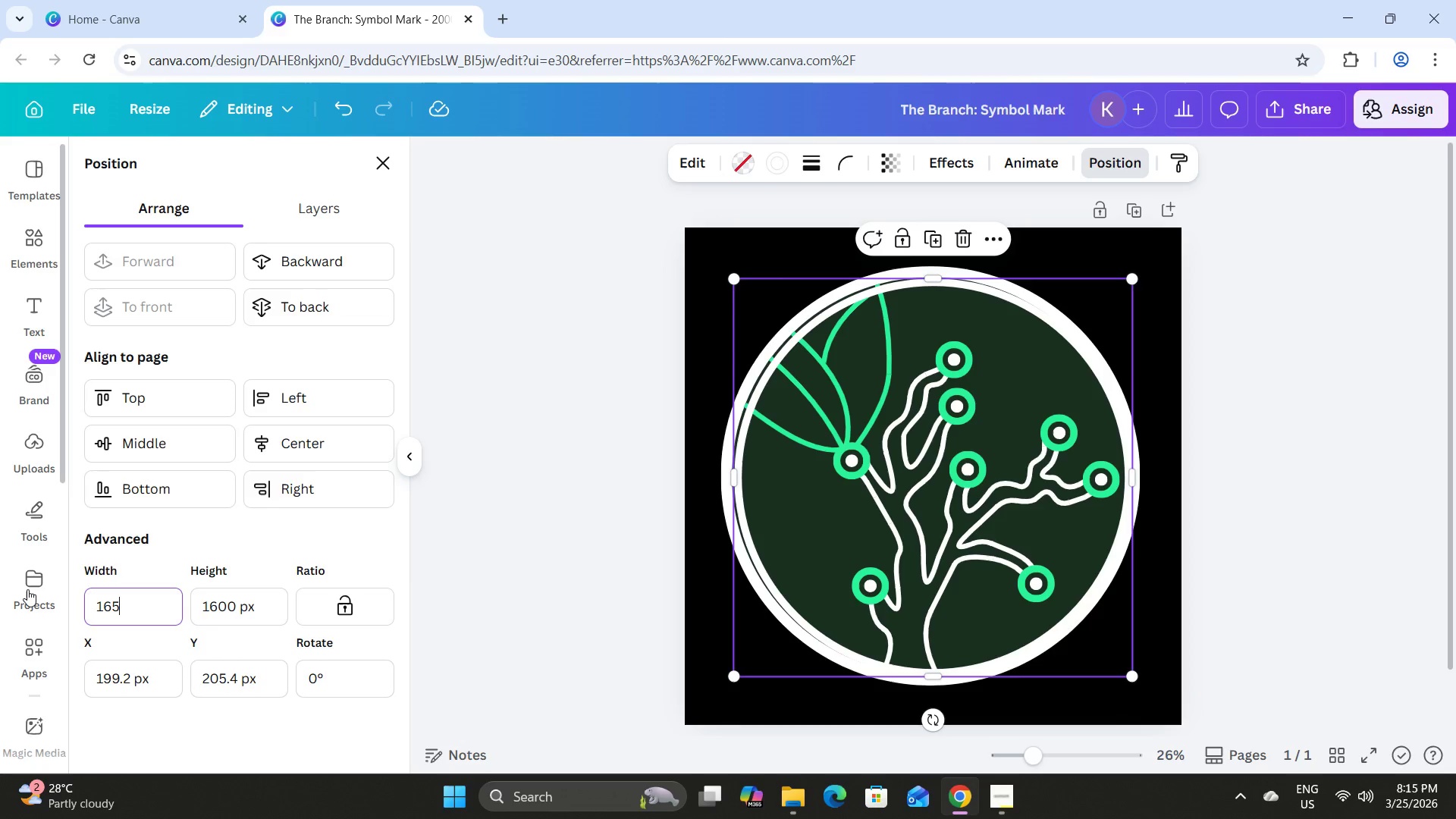 
key(Numpad5)
 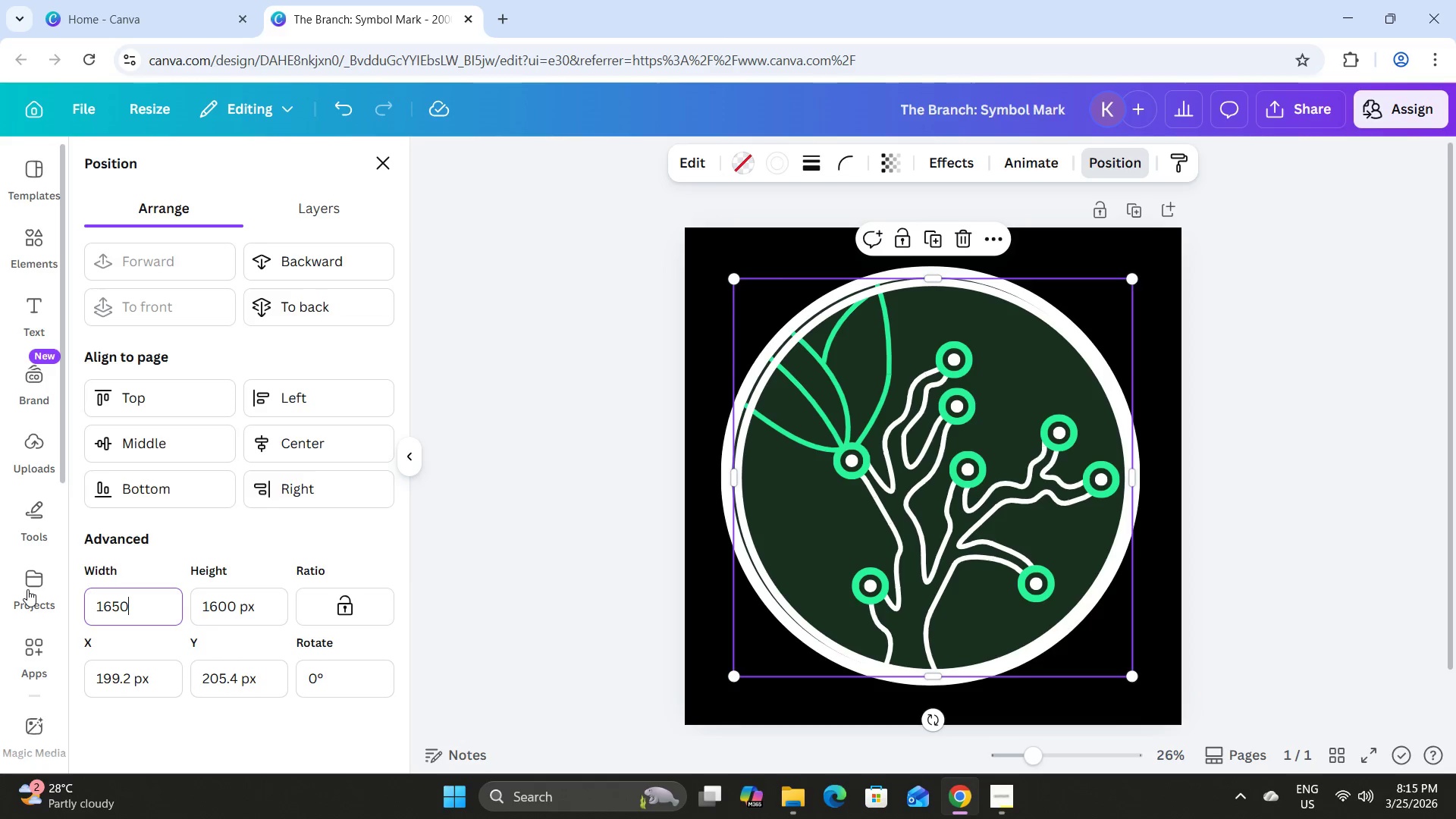 
key(Numpad0)
 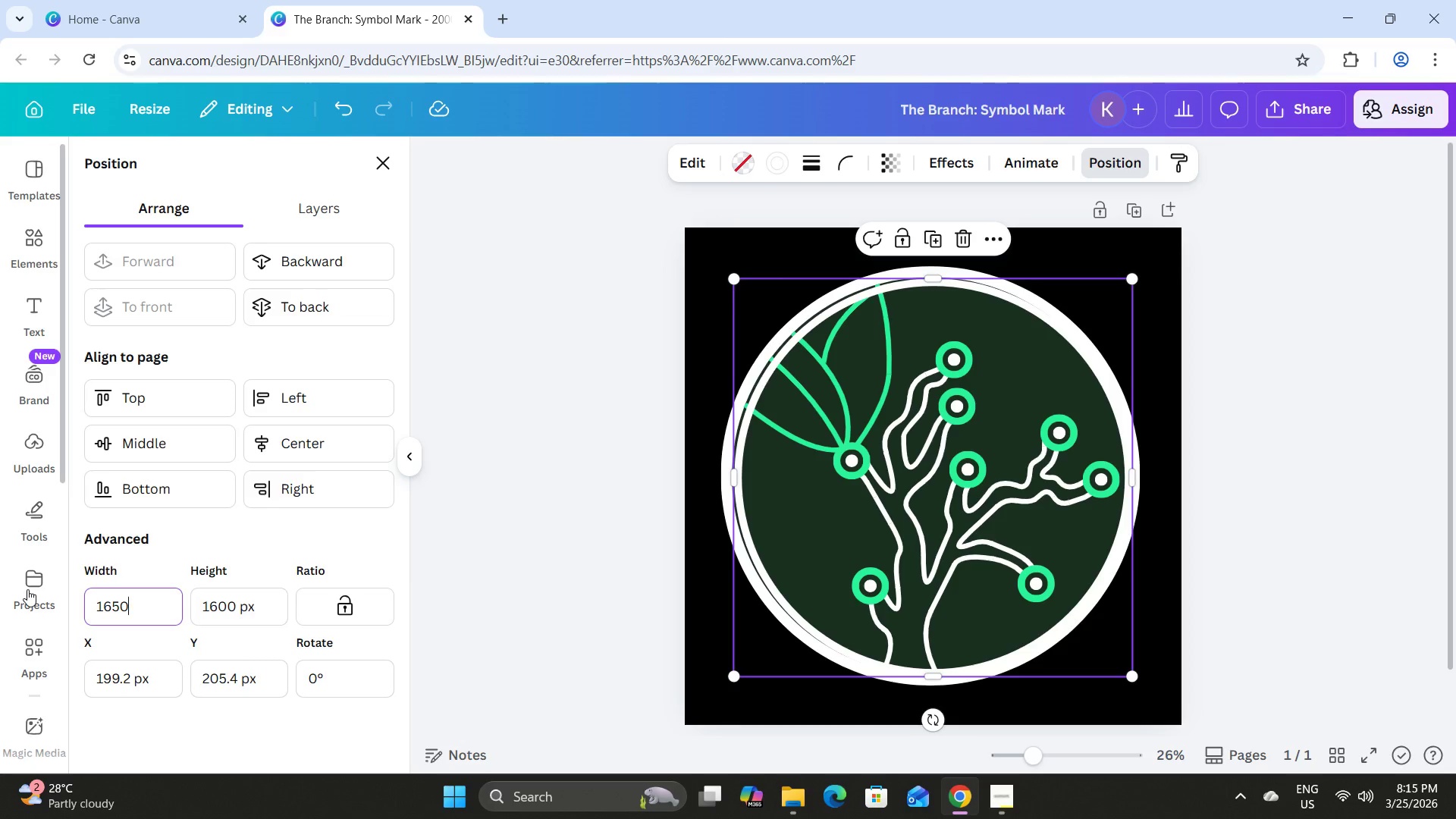 
key(Tab)
 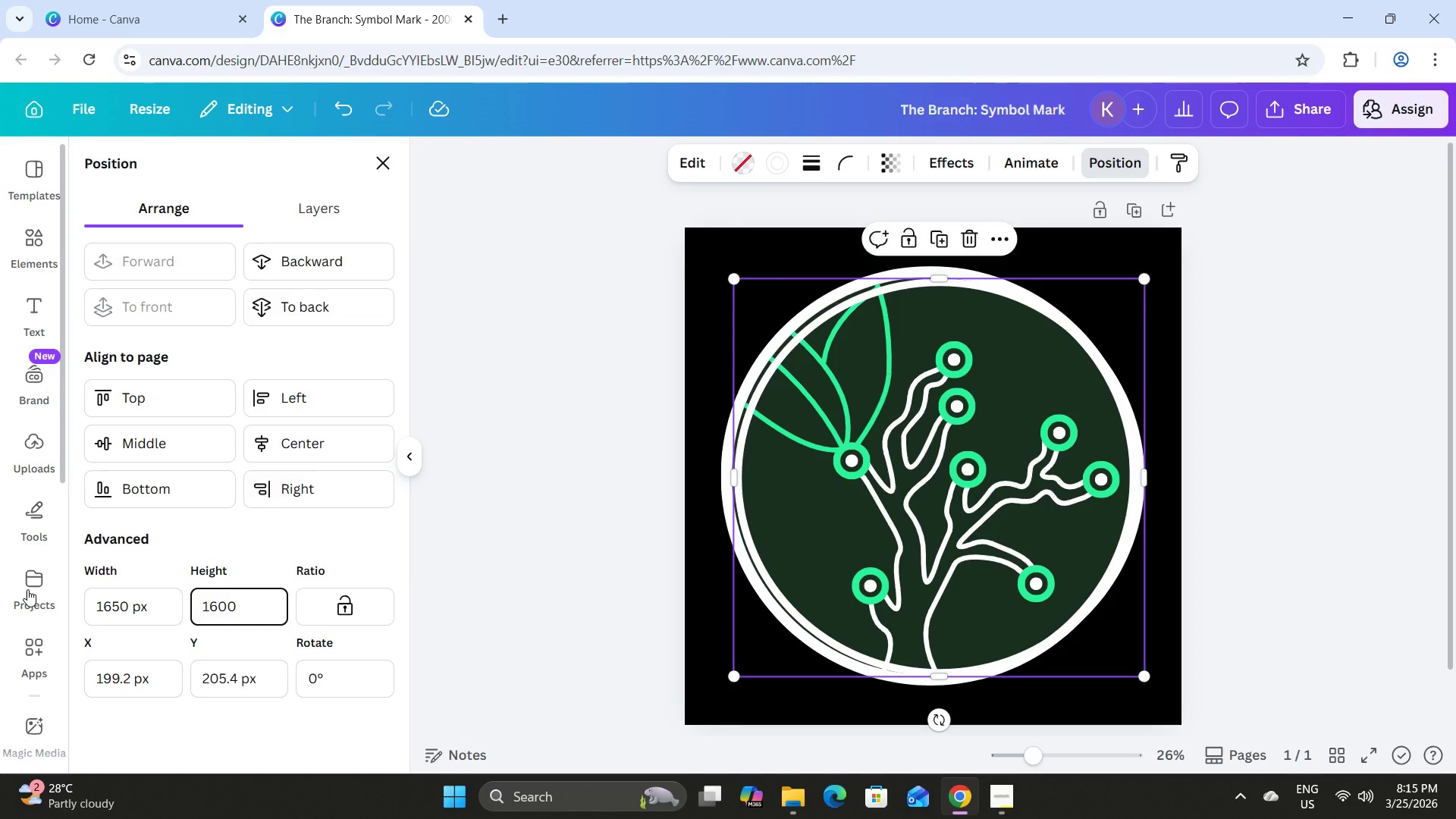 
key(Backspace)
 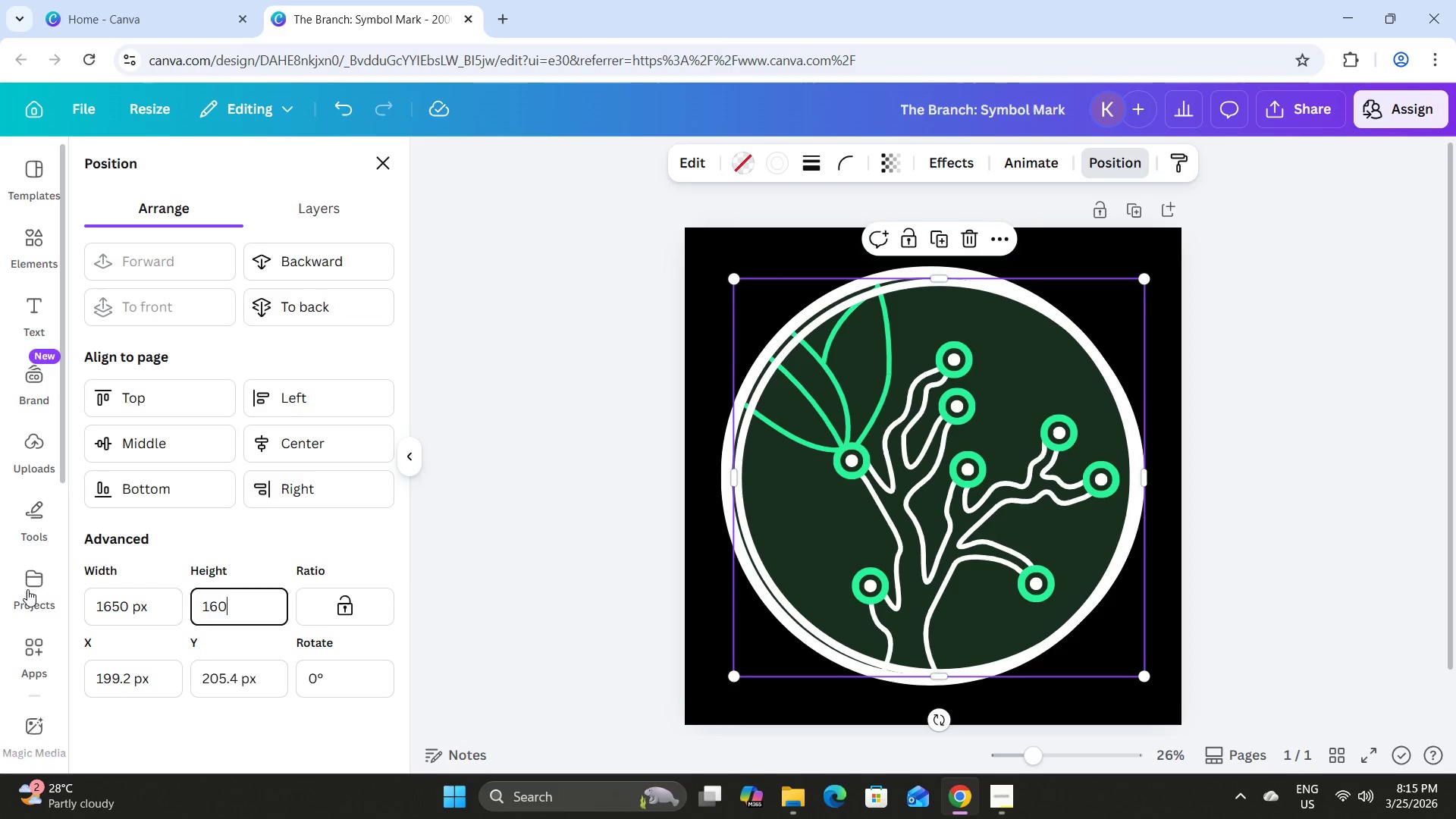 
key(Backspace)
 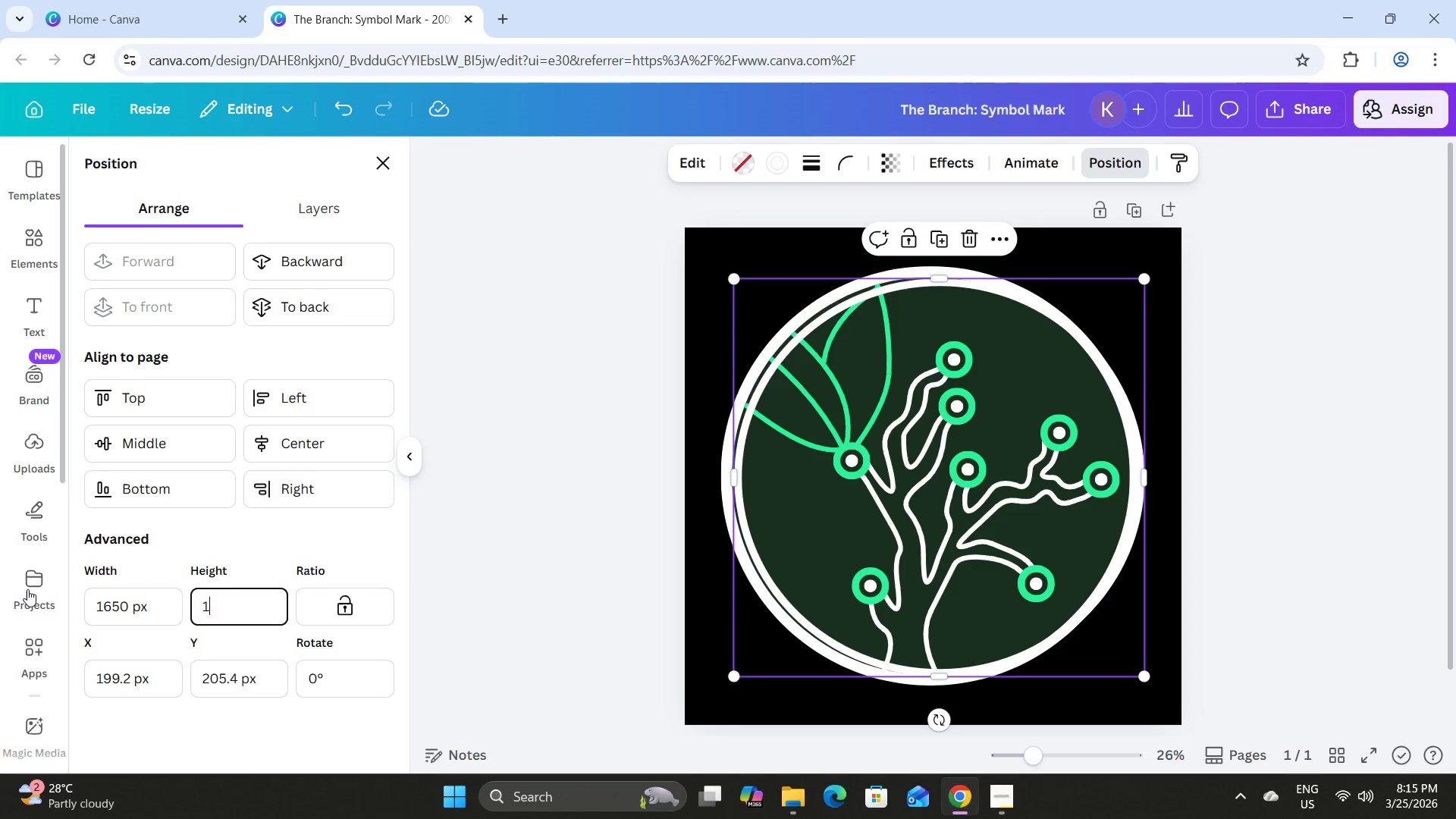 
key(Backspace)
 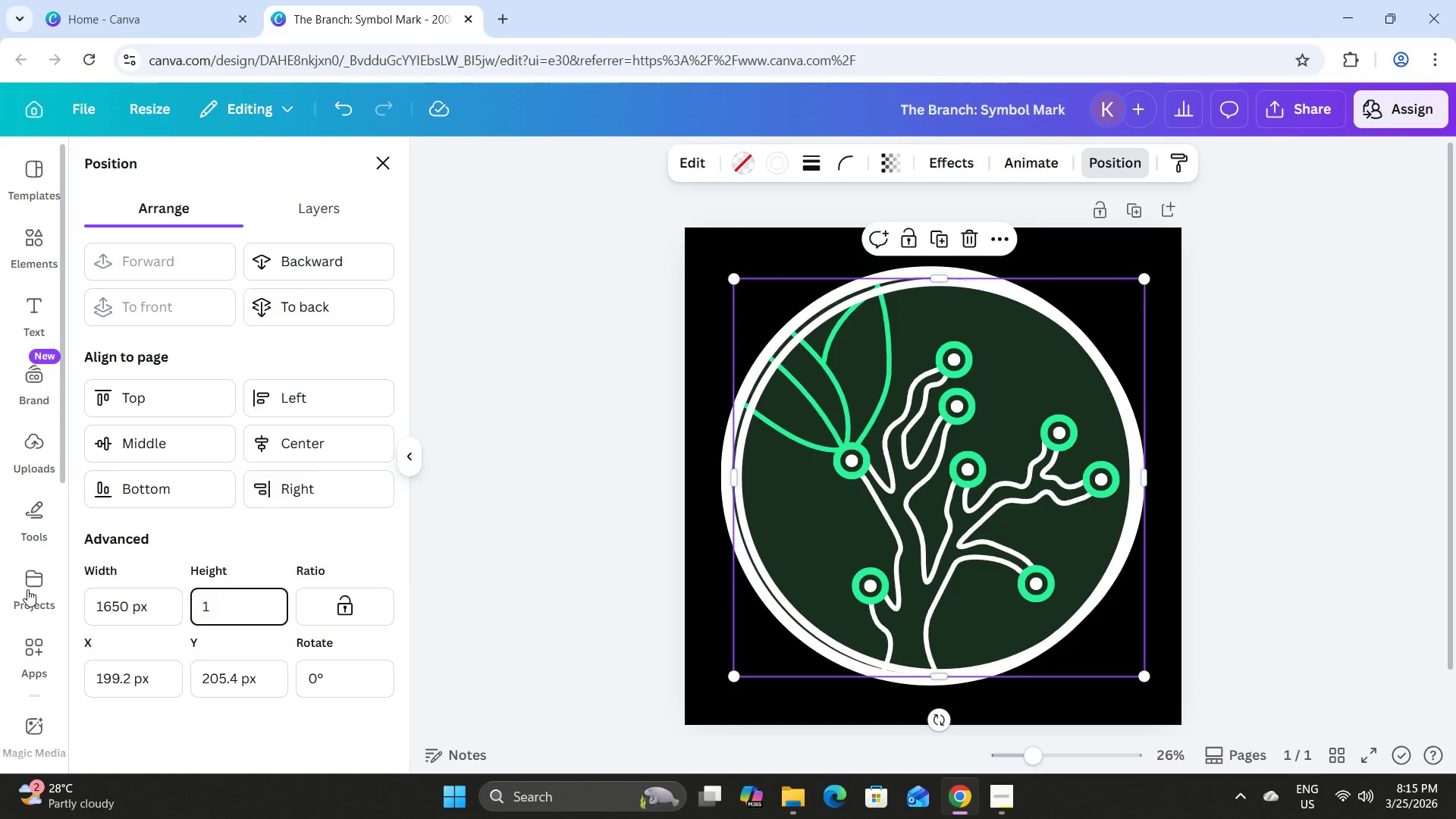 
key(Numpad6)
 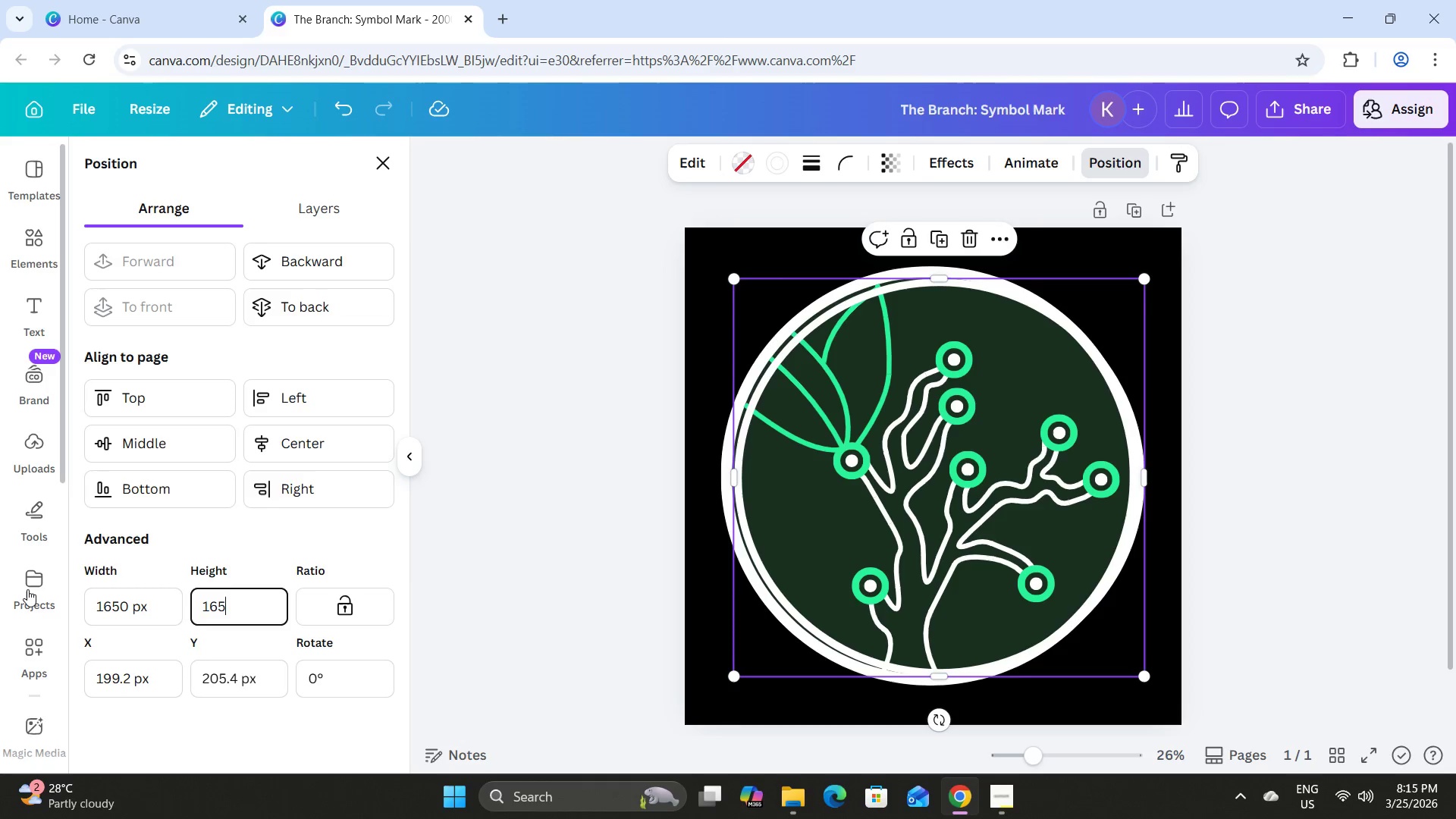 
key(Numpad5)
 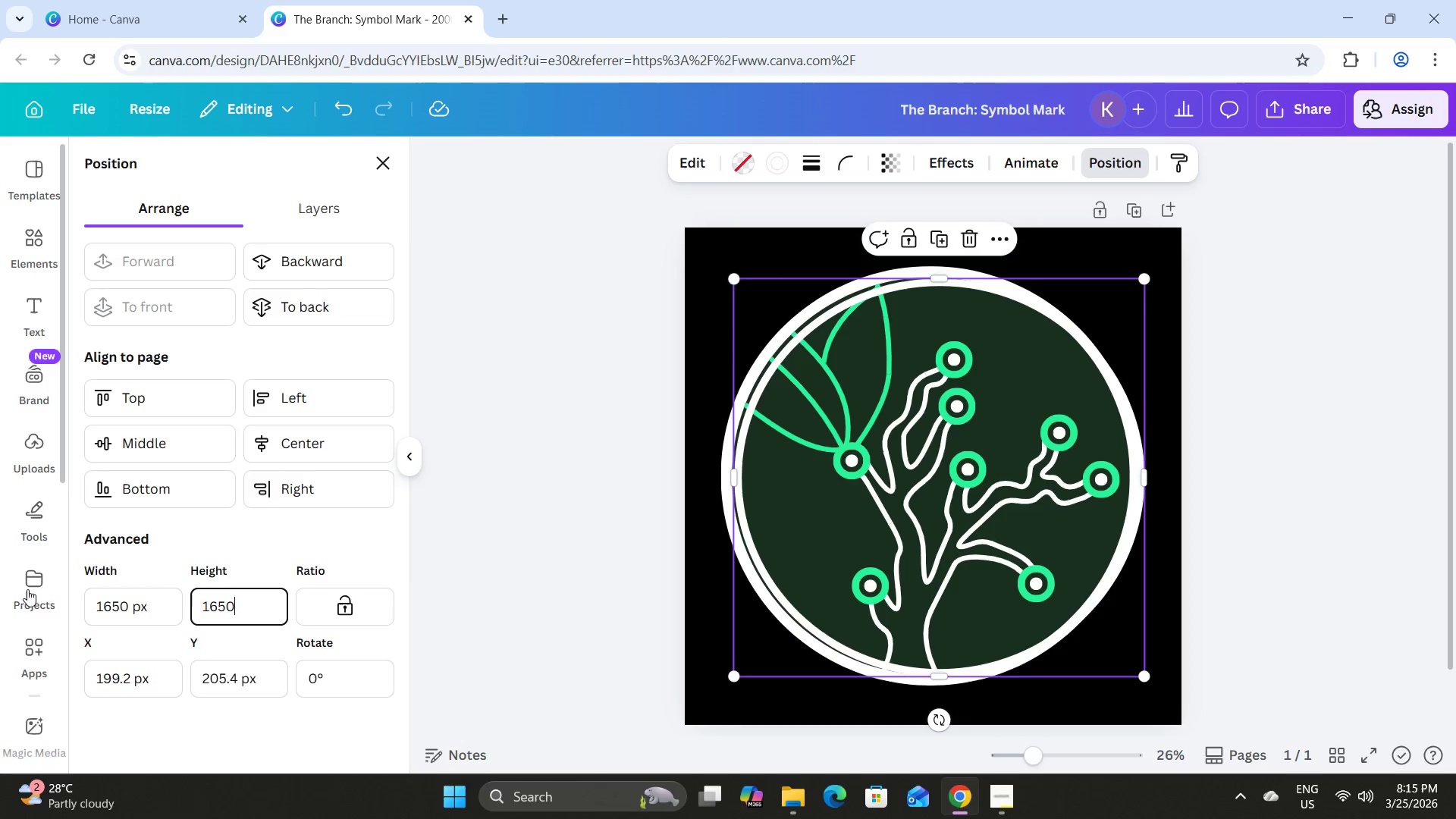 
key(Numpad0)
 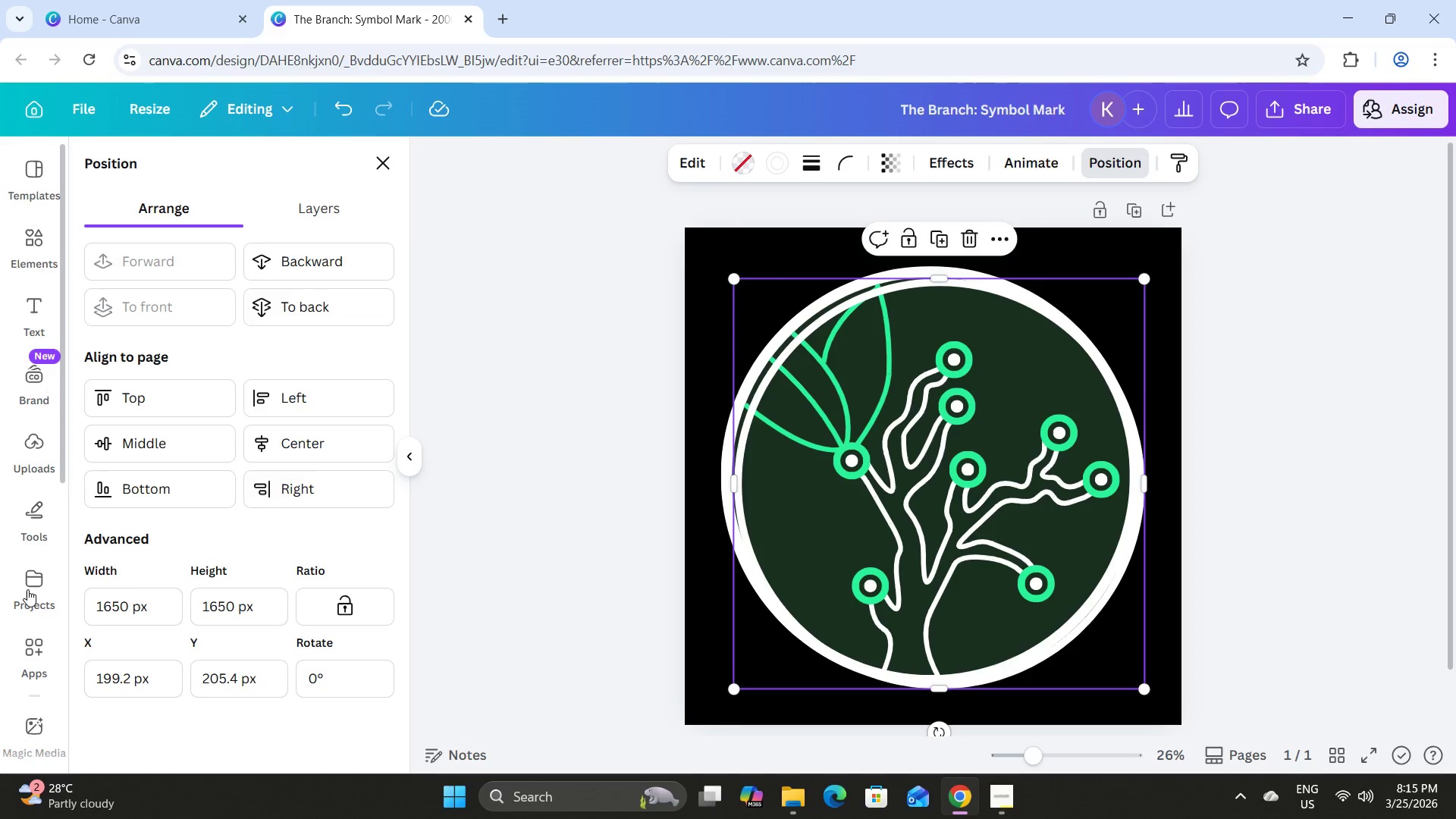 
key(NumpadEnter)
 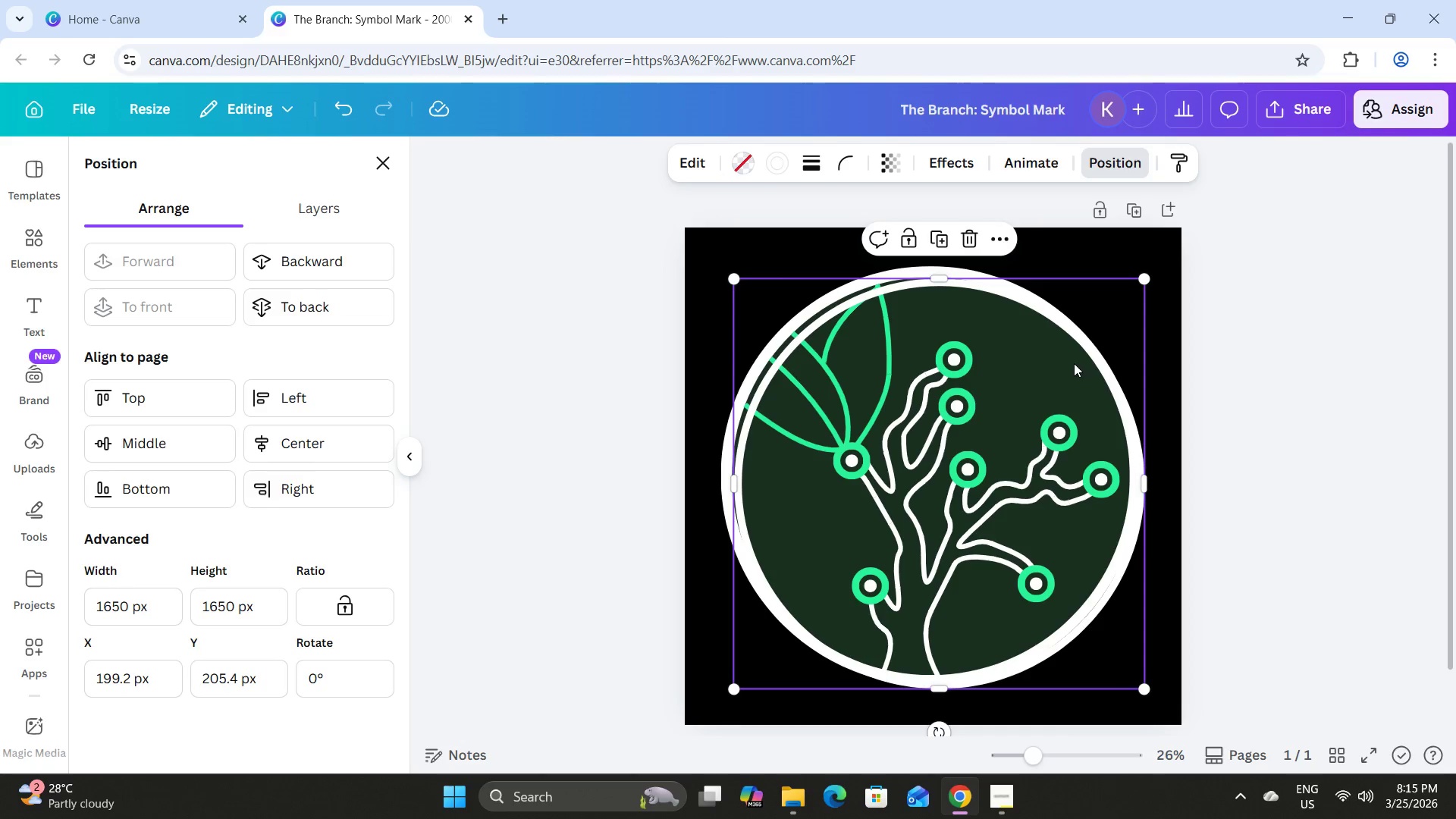 
left_click([1035, 347])
 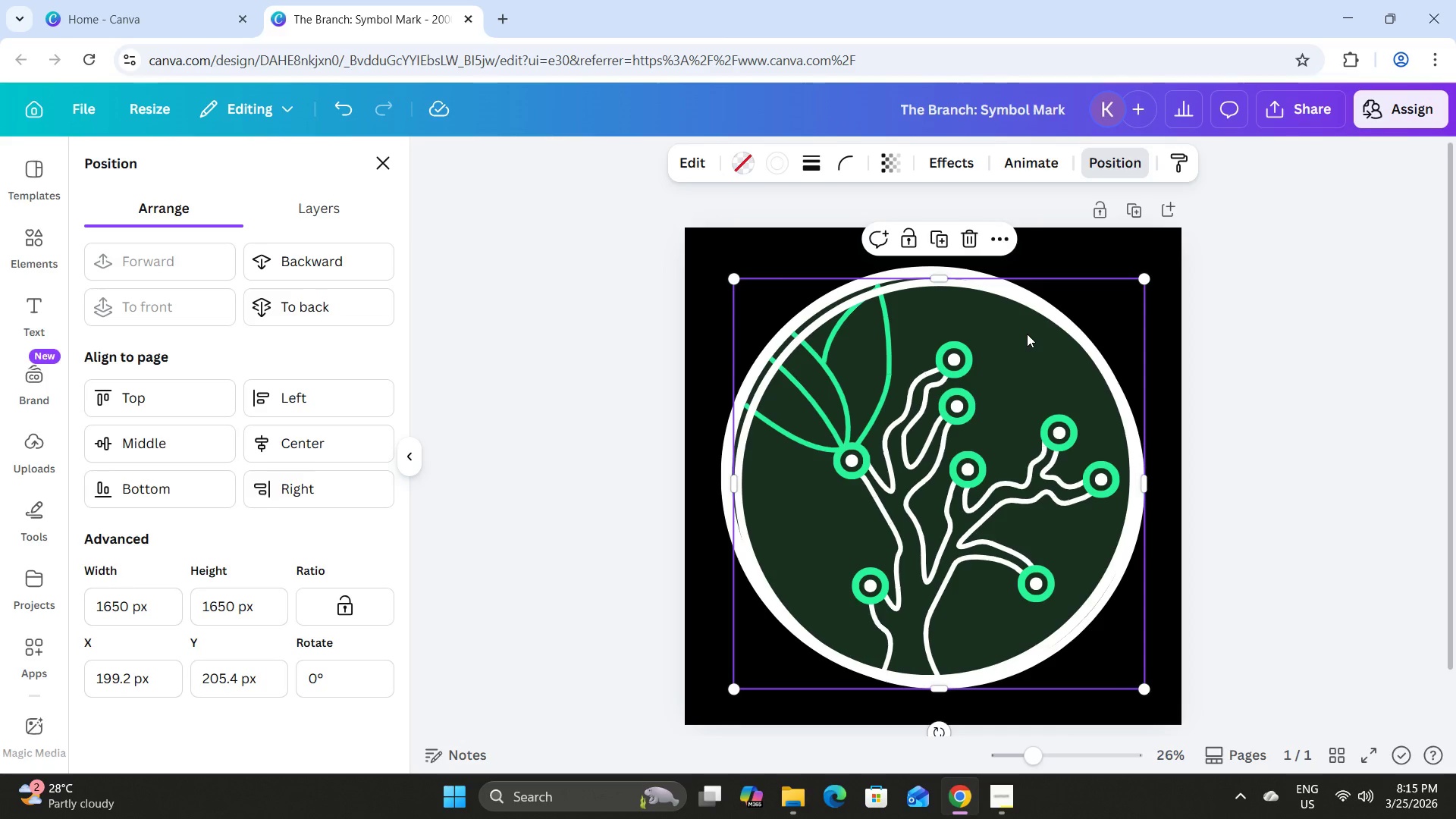 
left_click_drag(start_coordinate=[1027, 336], to_coordinate=[1030, 357])
 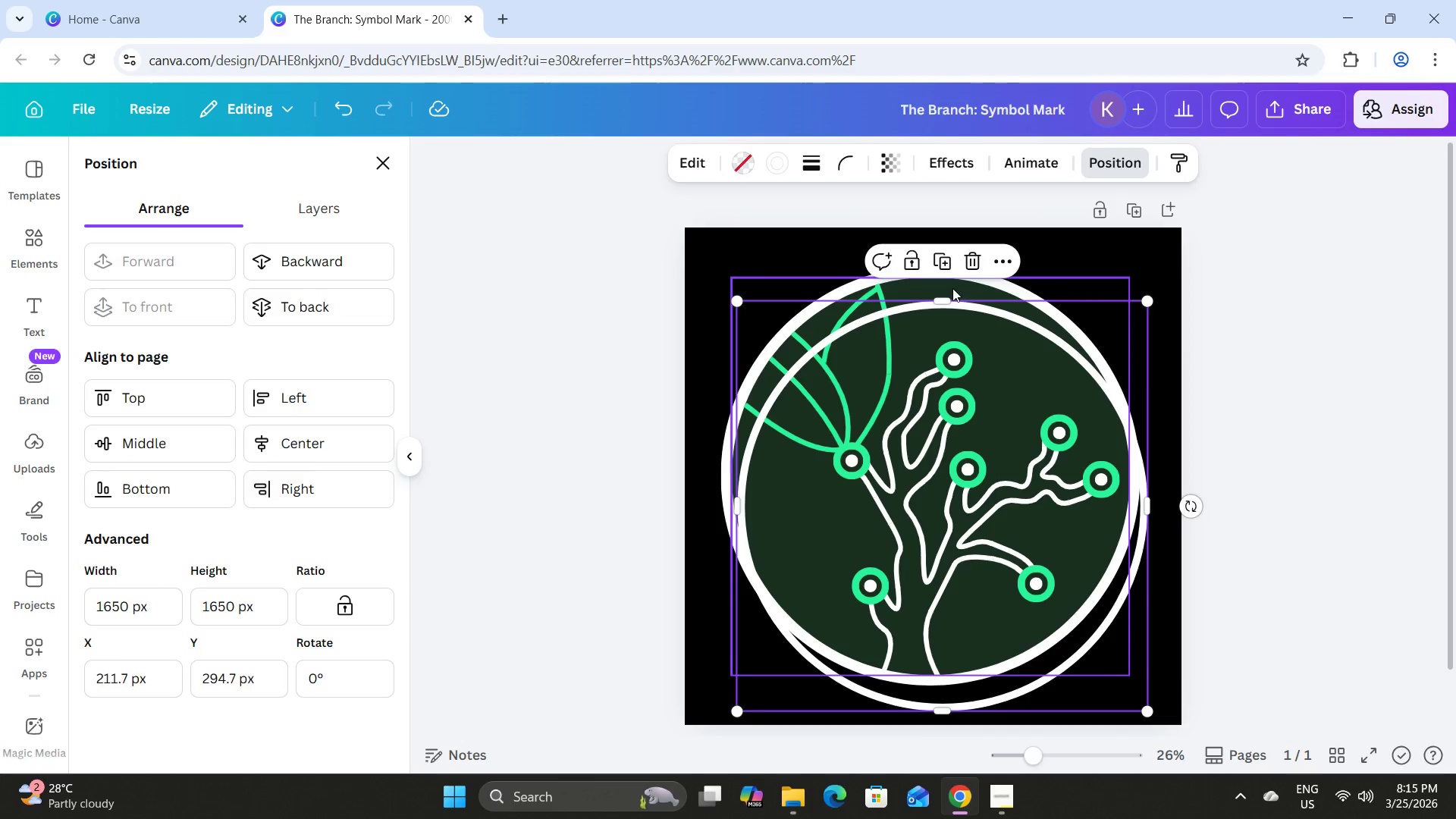 
left_click([952, 288])
 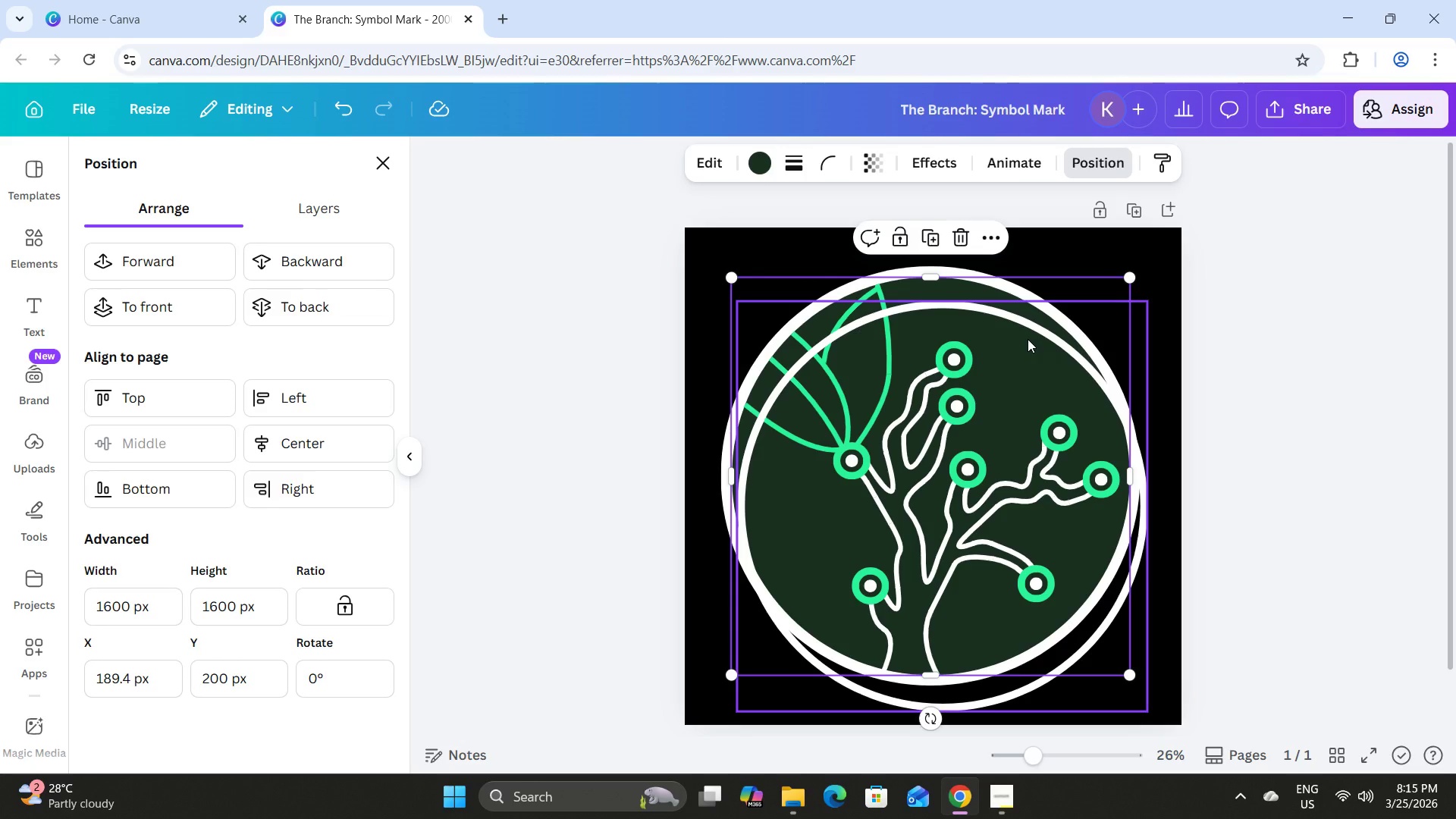 
left_click([1021, 368])
 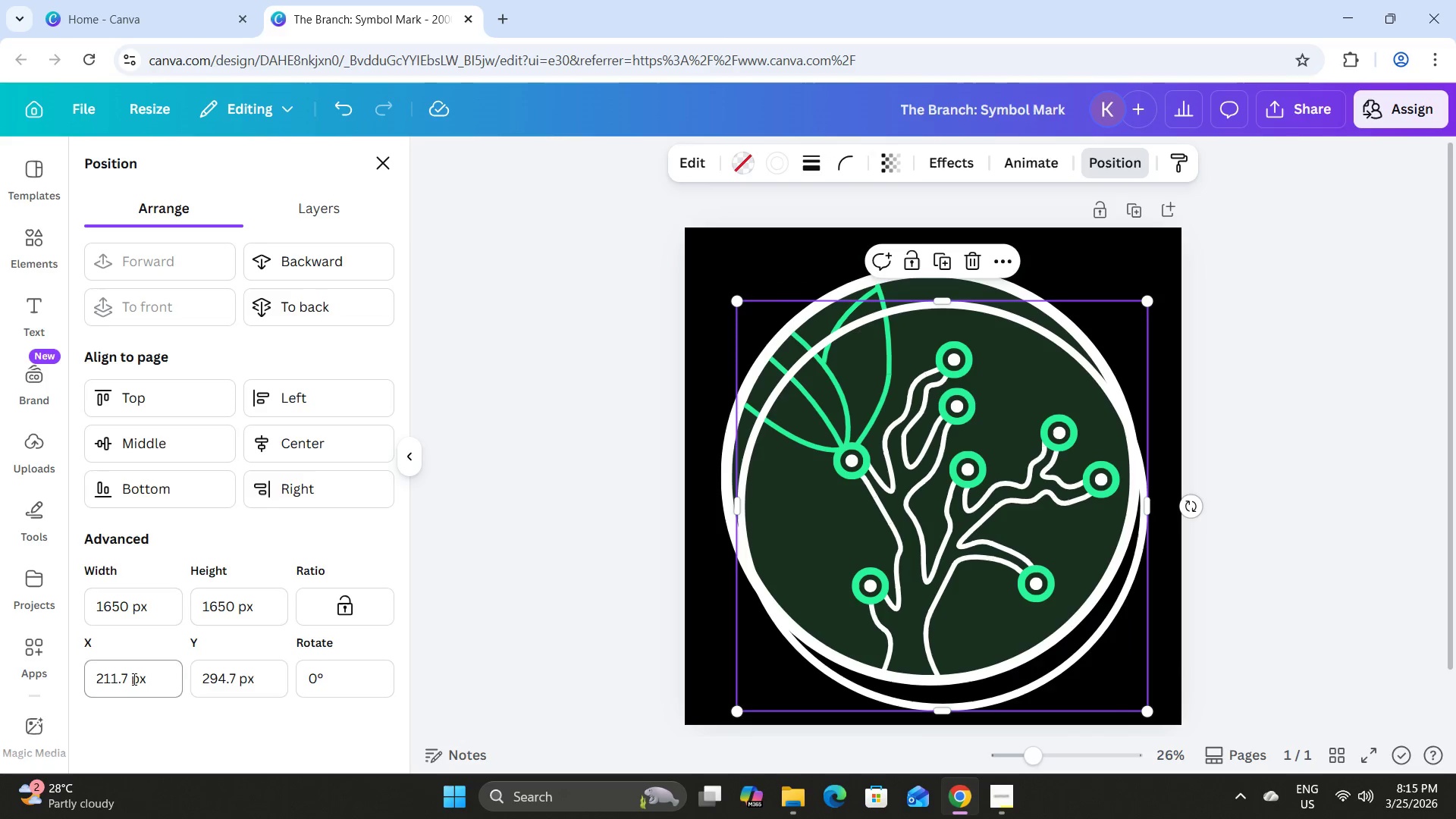 
left_click_drag(start_coordinate=[290, 679], to_coordinate=[202, 680])
 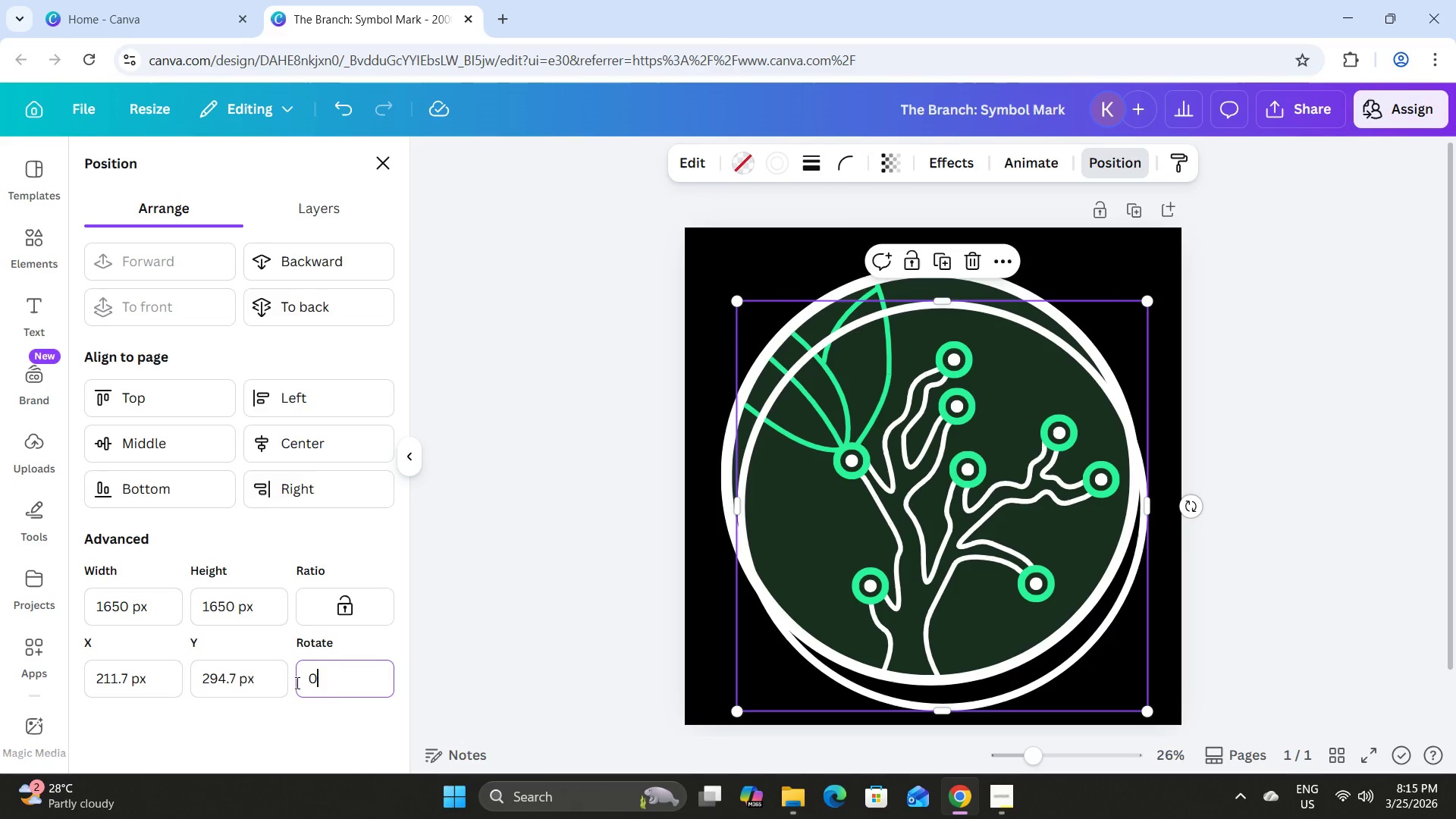 
left_click_drag(start_coordinate=[300, 683], to_coordinate=[243, 679])
 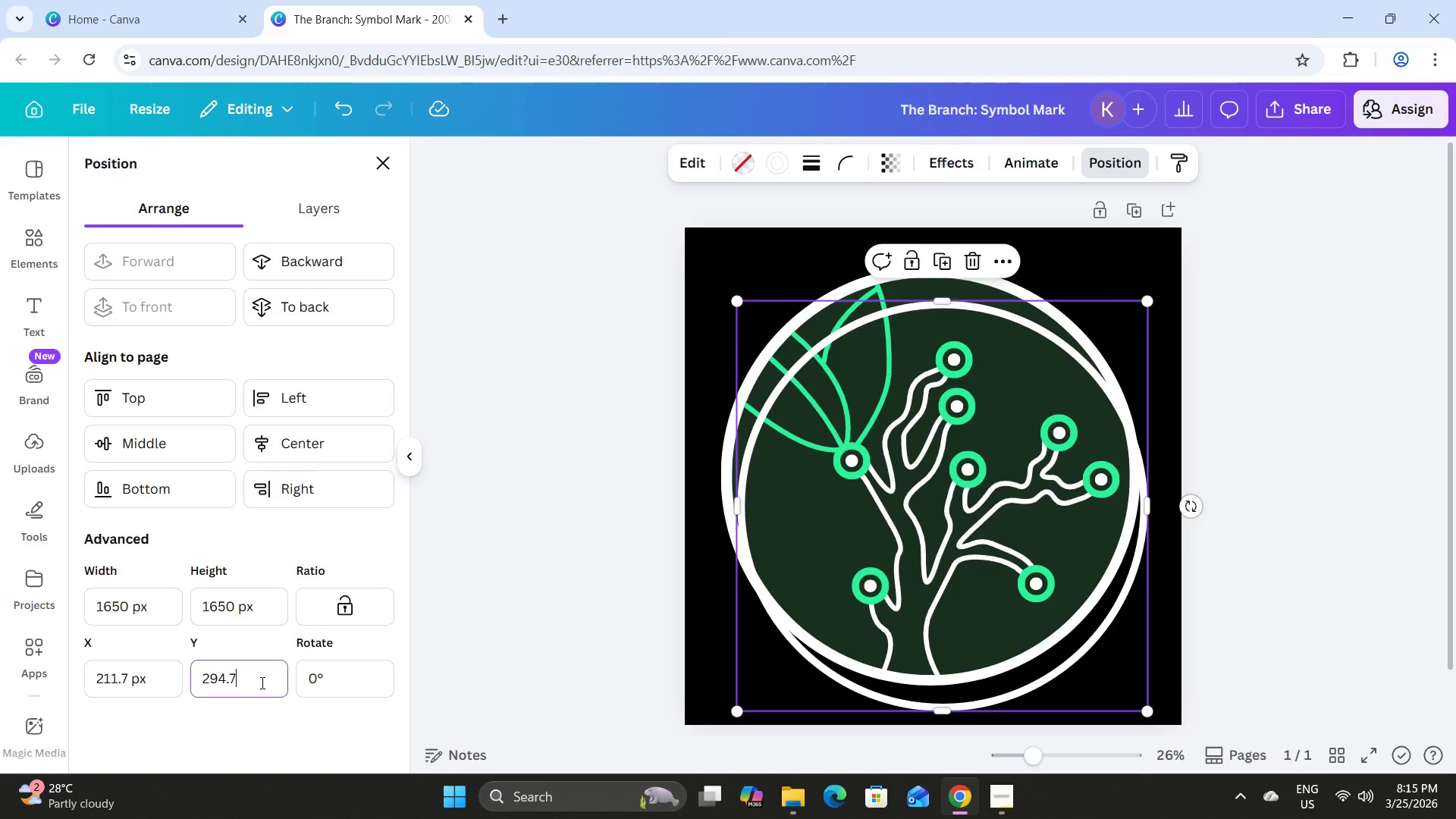 
left_click_drag(start_coordinate=[265, 682], to_coordinate=[170, 669])
 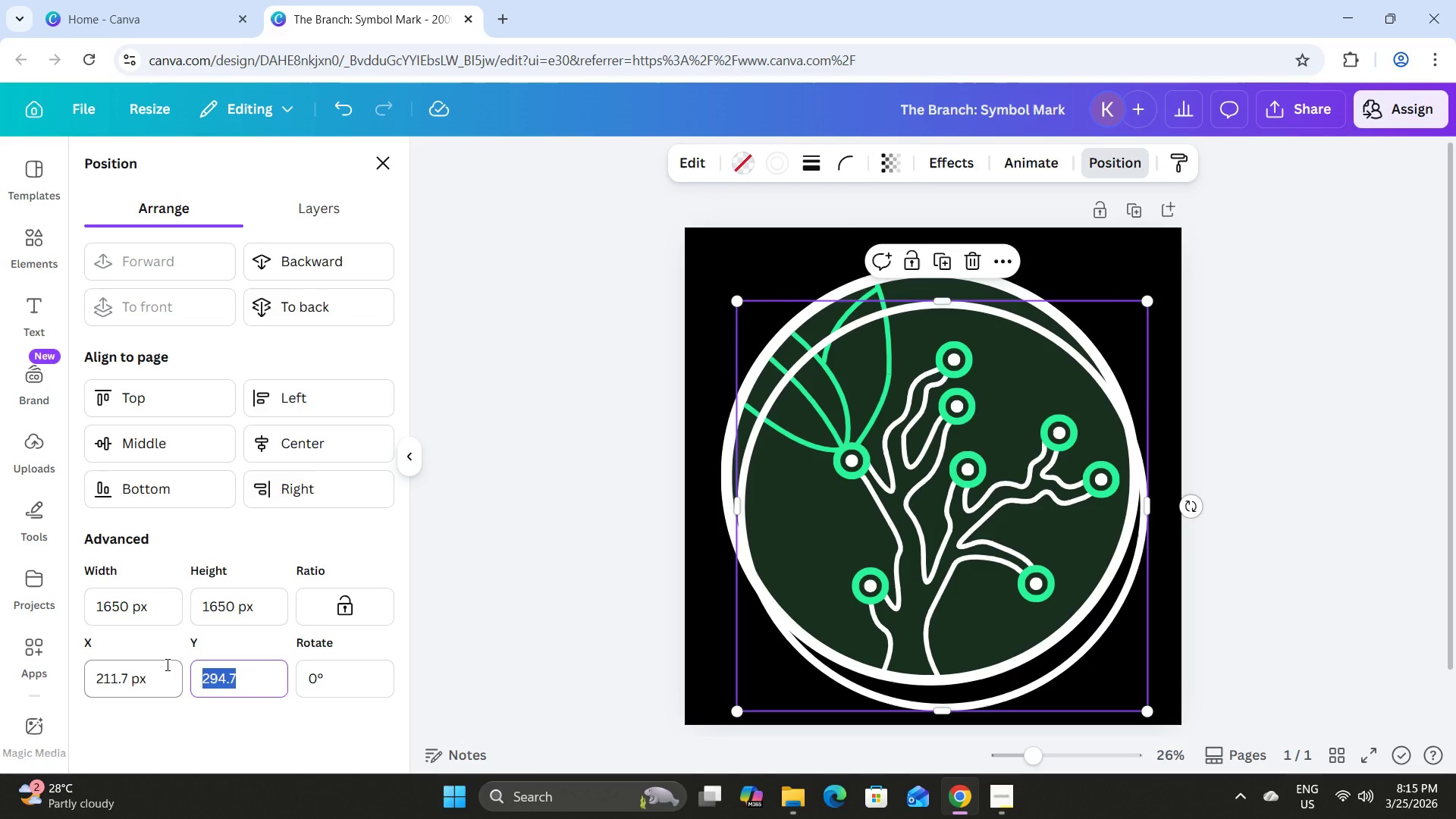 
key(Numpad2)
 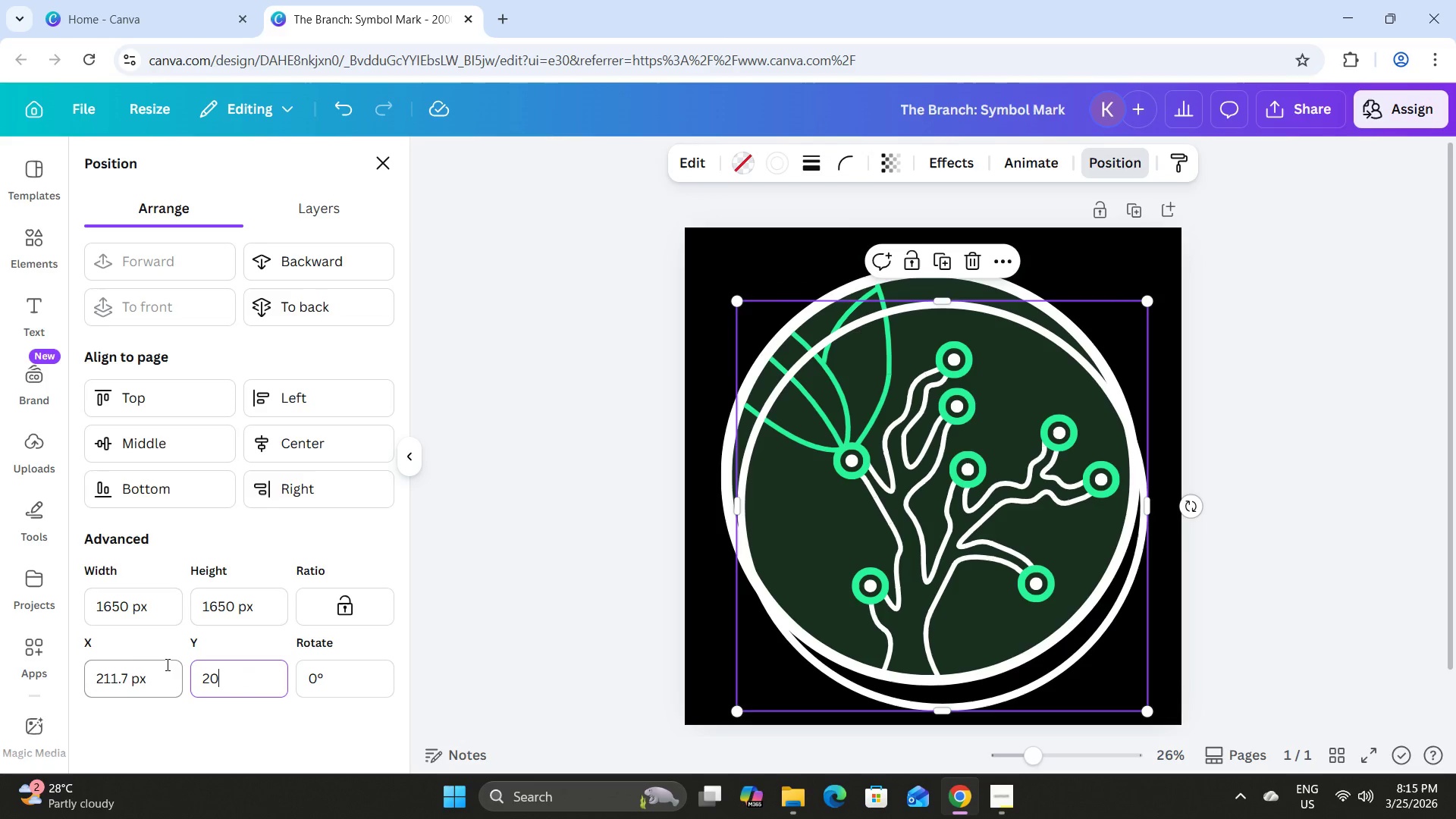 
key(Numpad0)
 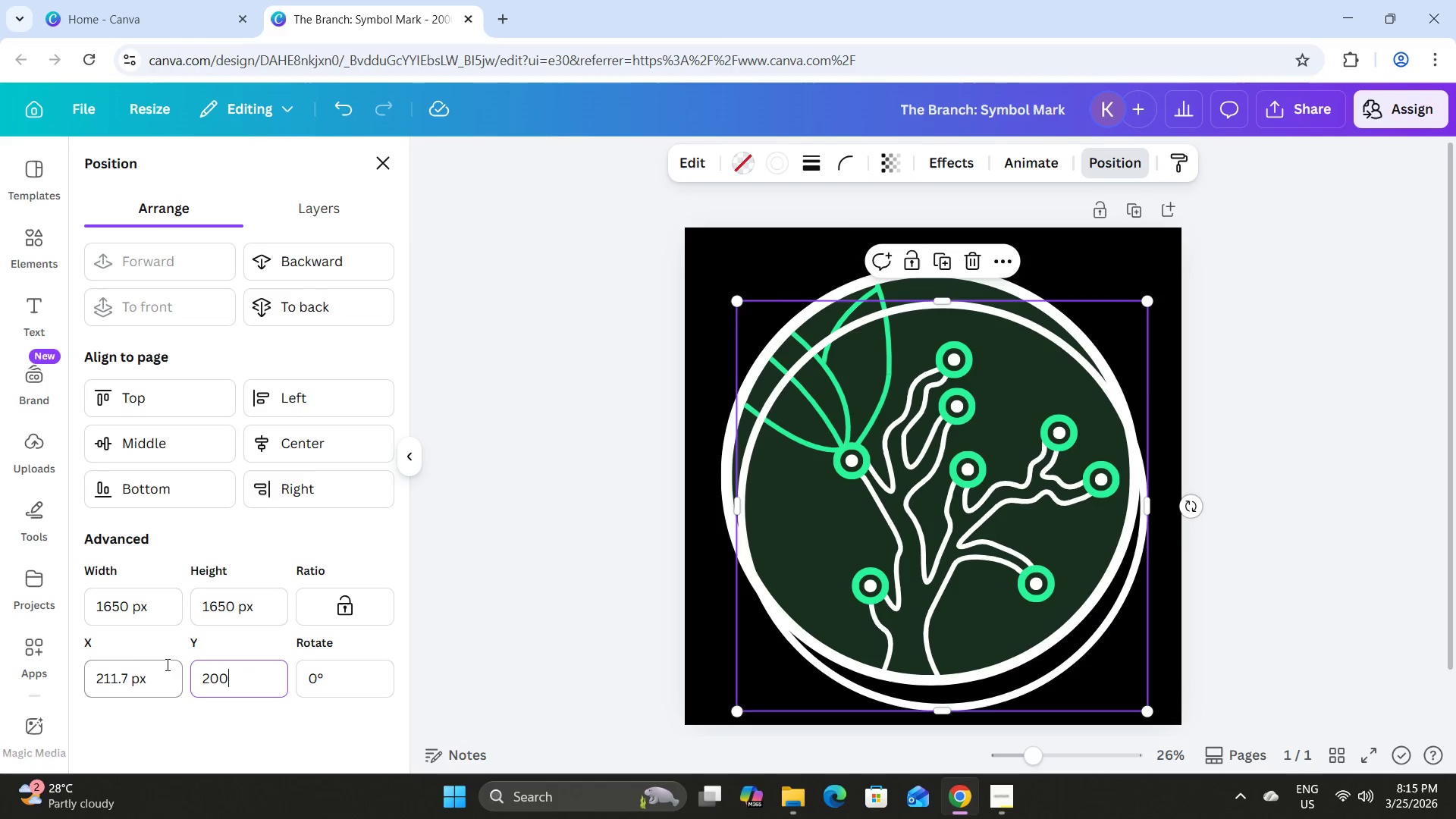 
key(Numpad0)
 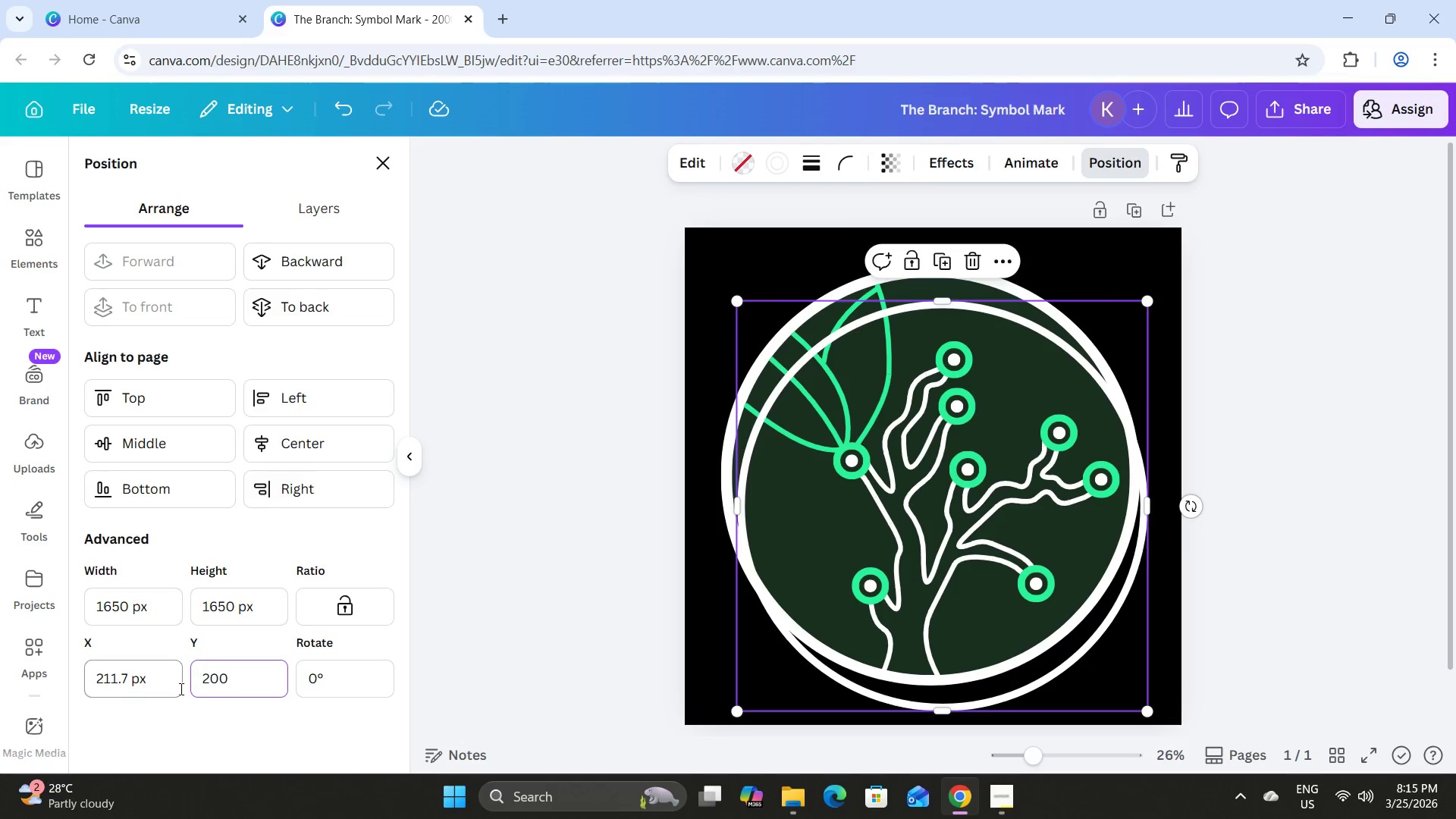 
left_click([162, 691])
 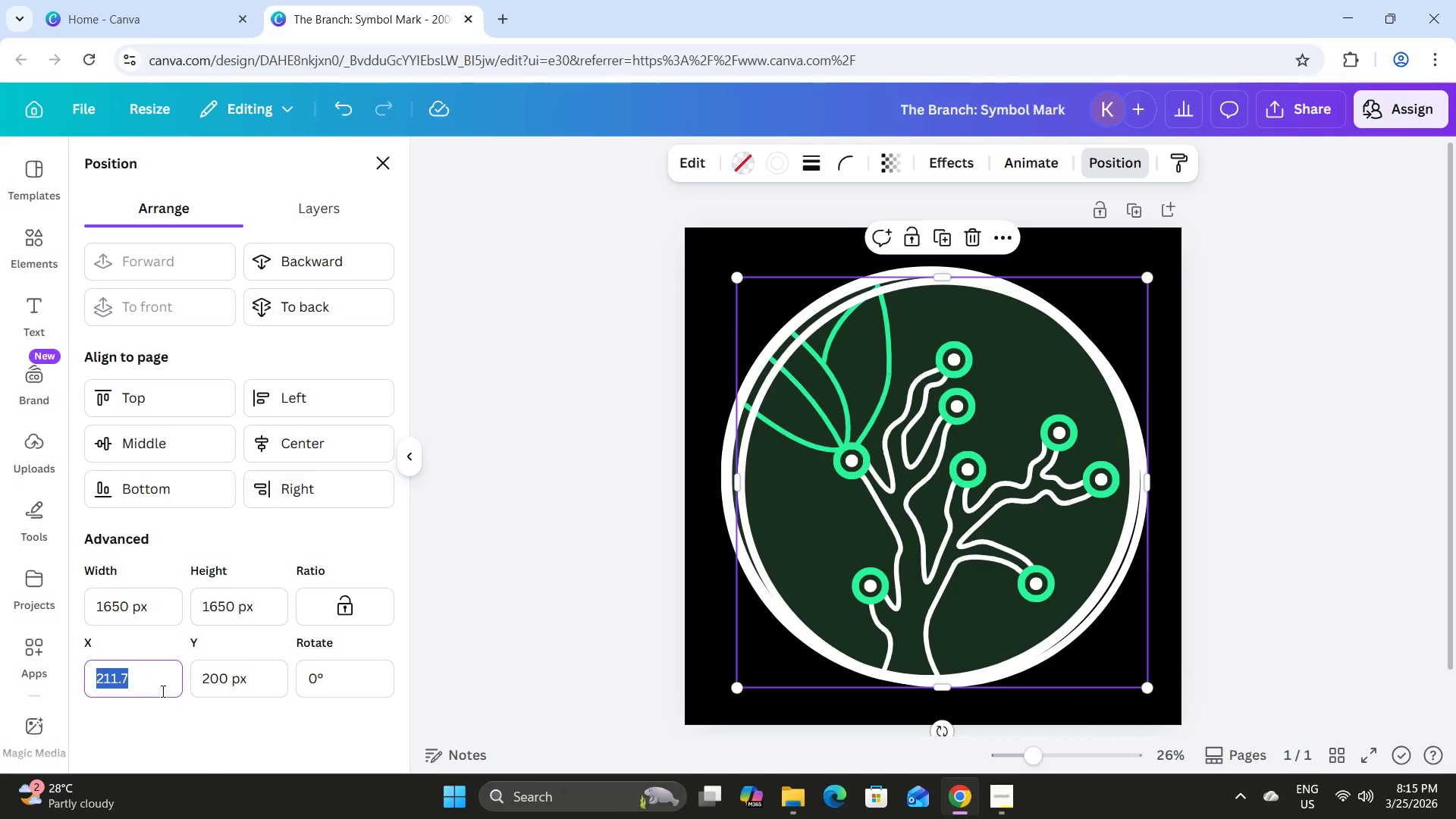 
left_click_drag(start_coordinate=[162, 691], to_coordinate=[7, 687])
 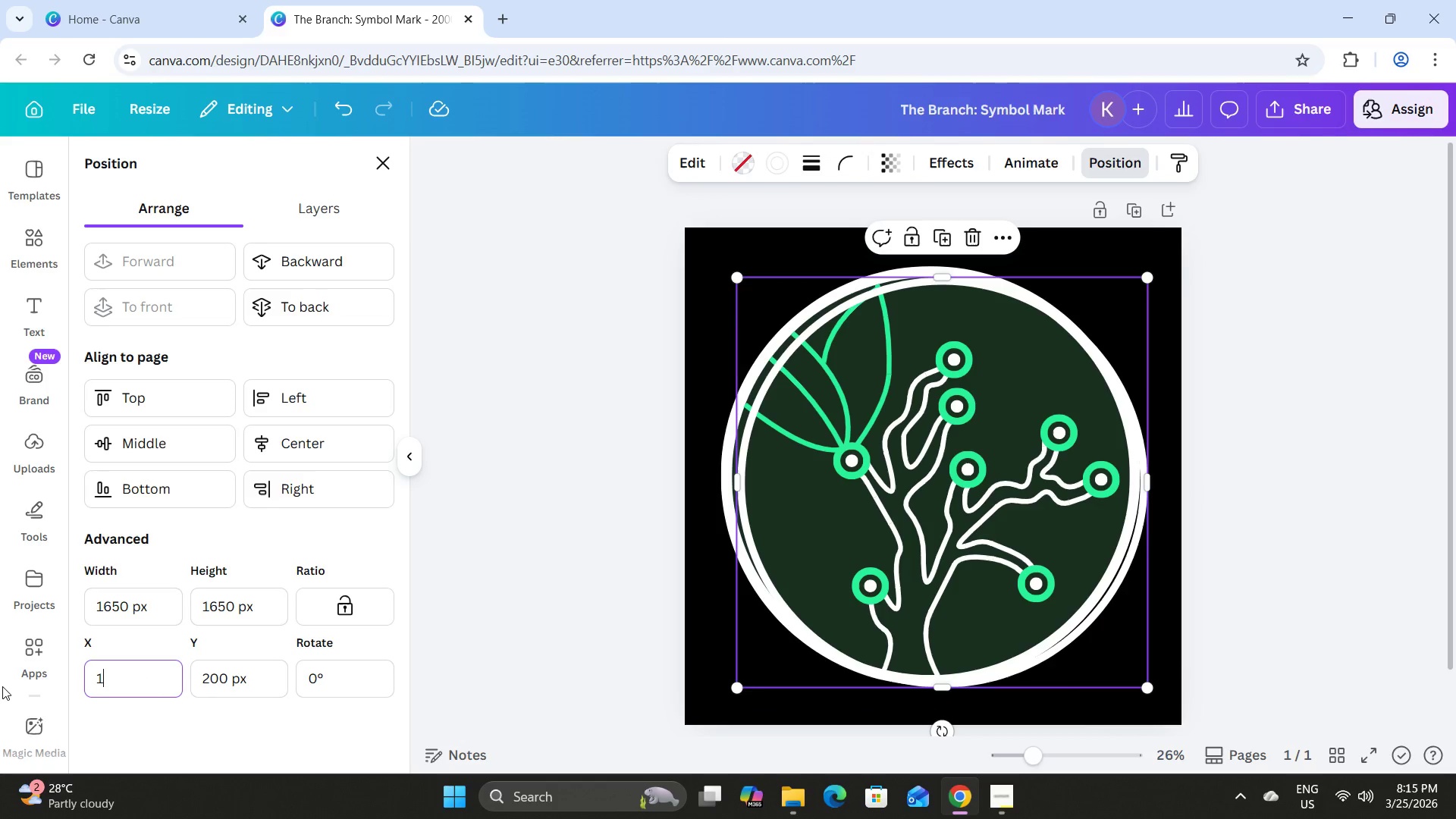 
key(Numpad1)
 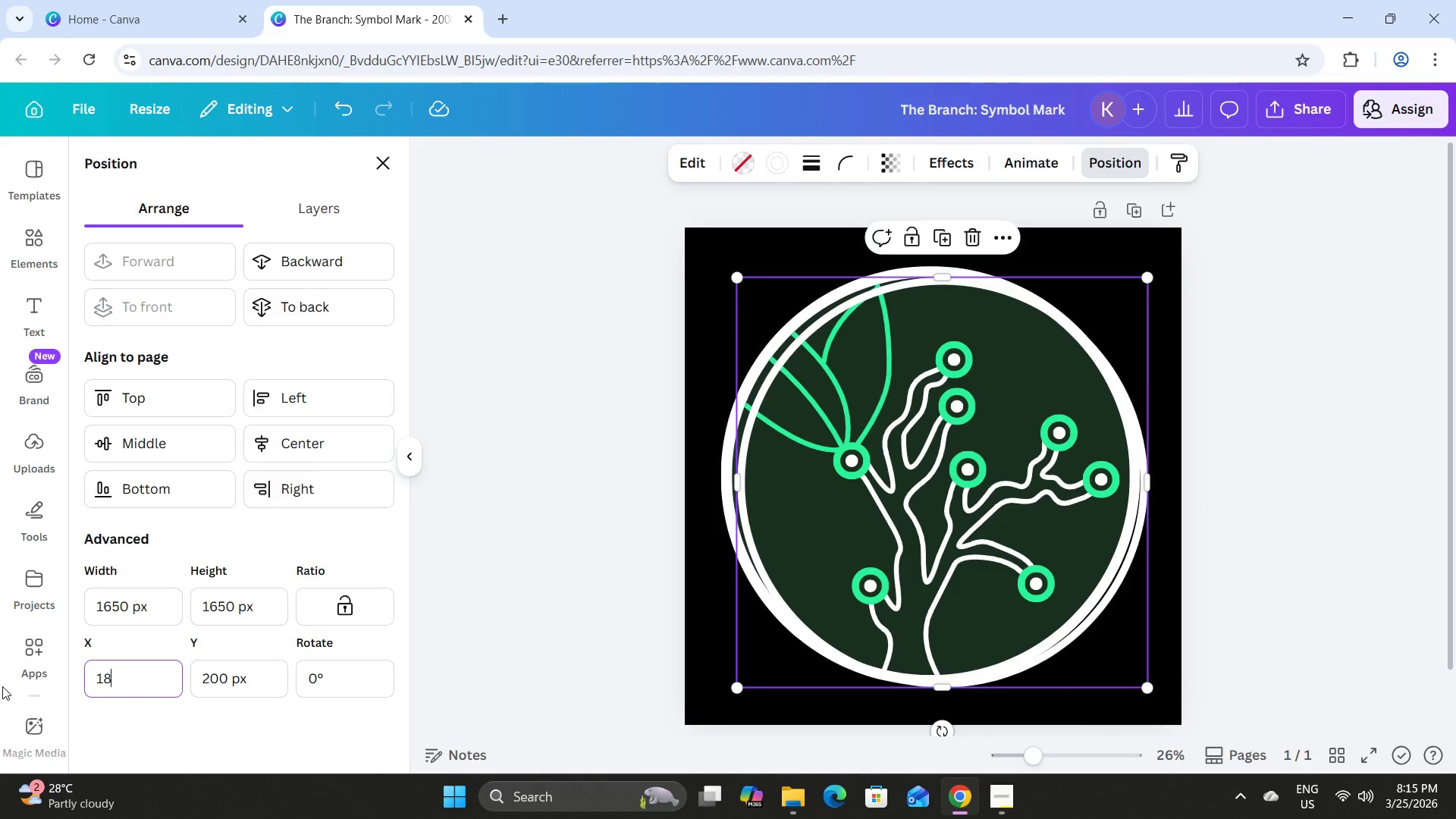 
key(Numpad8)
 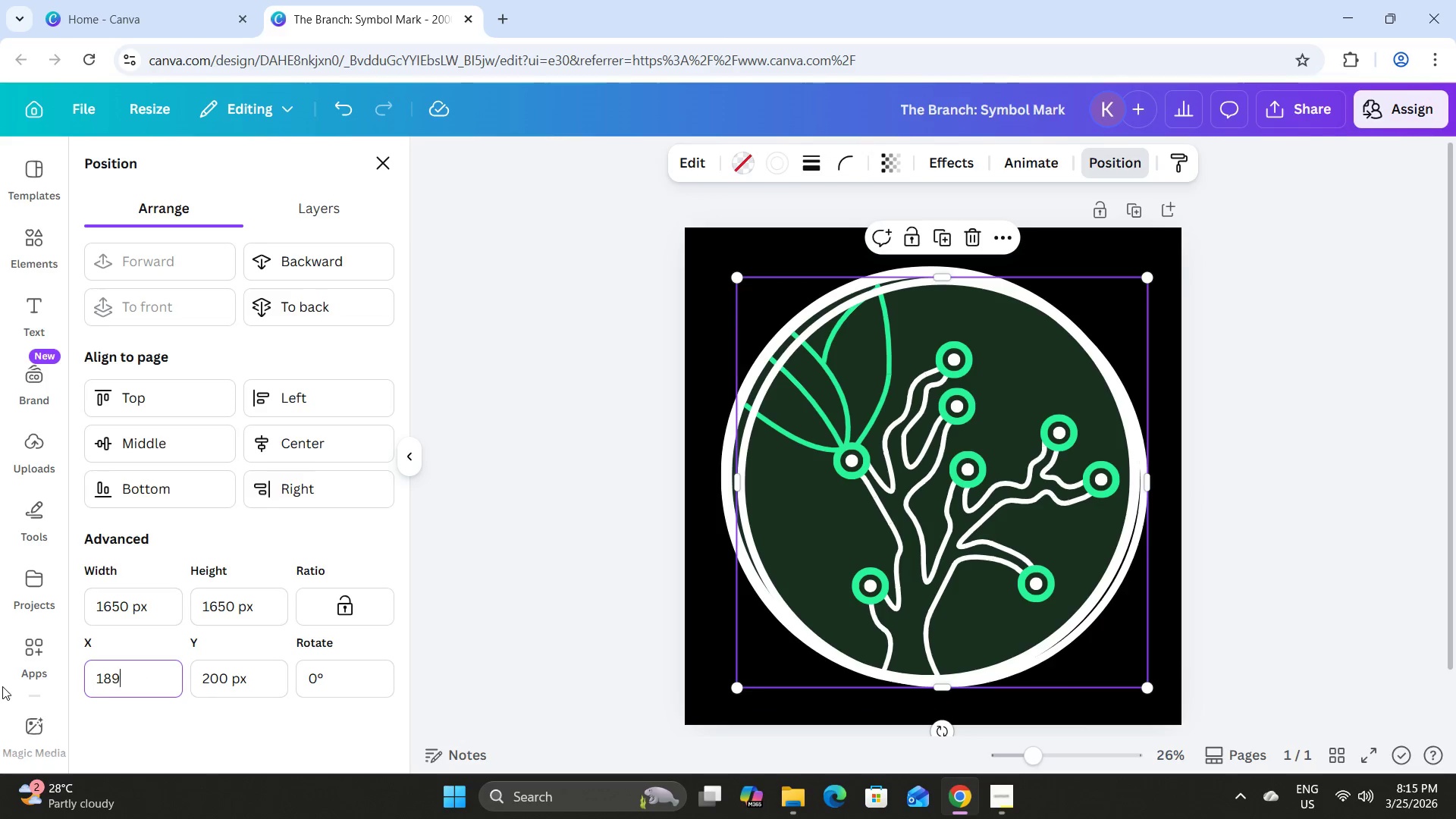 
key(Numpad9)
 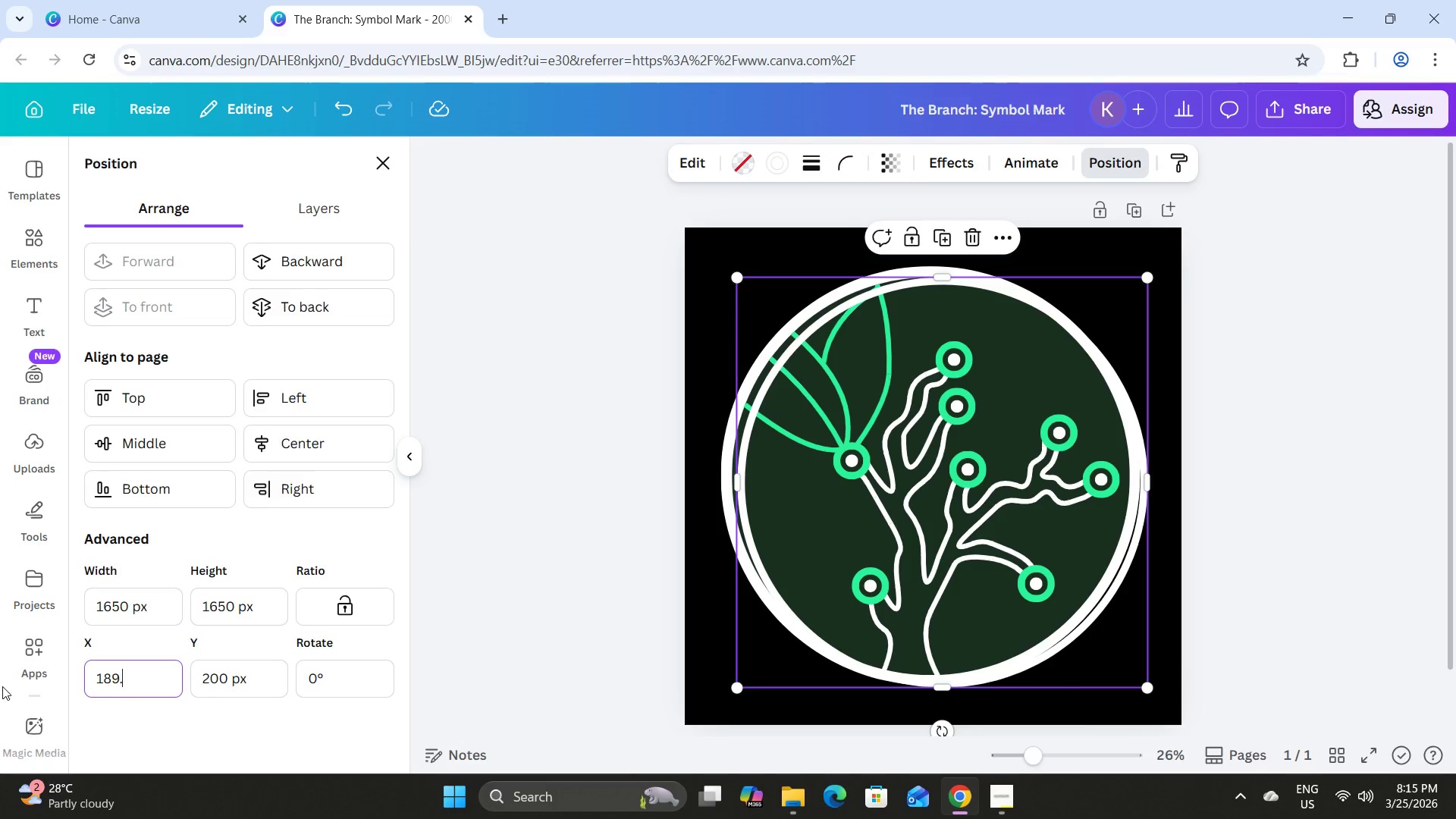 
key(NumpadDecimal)
 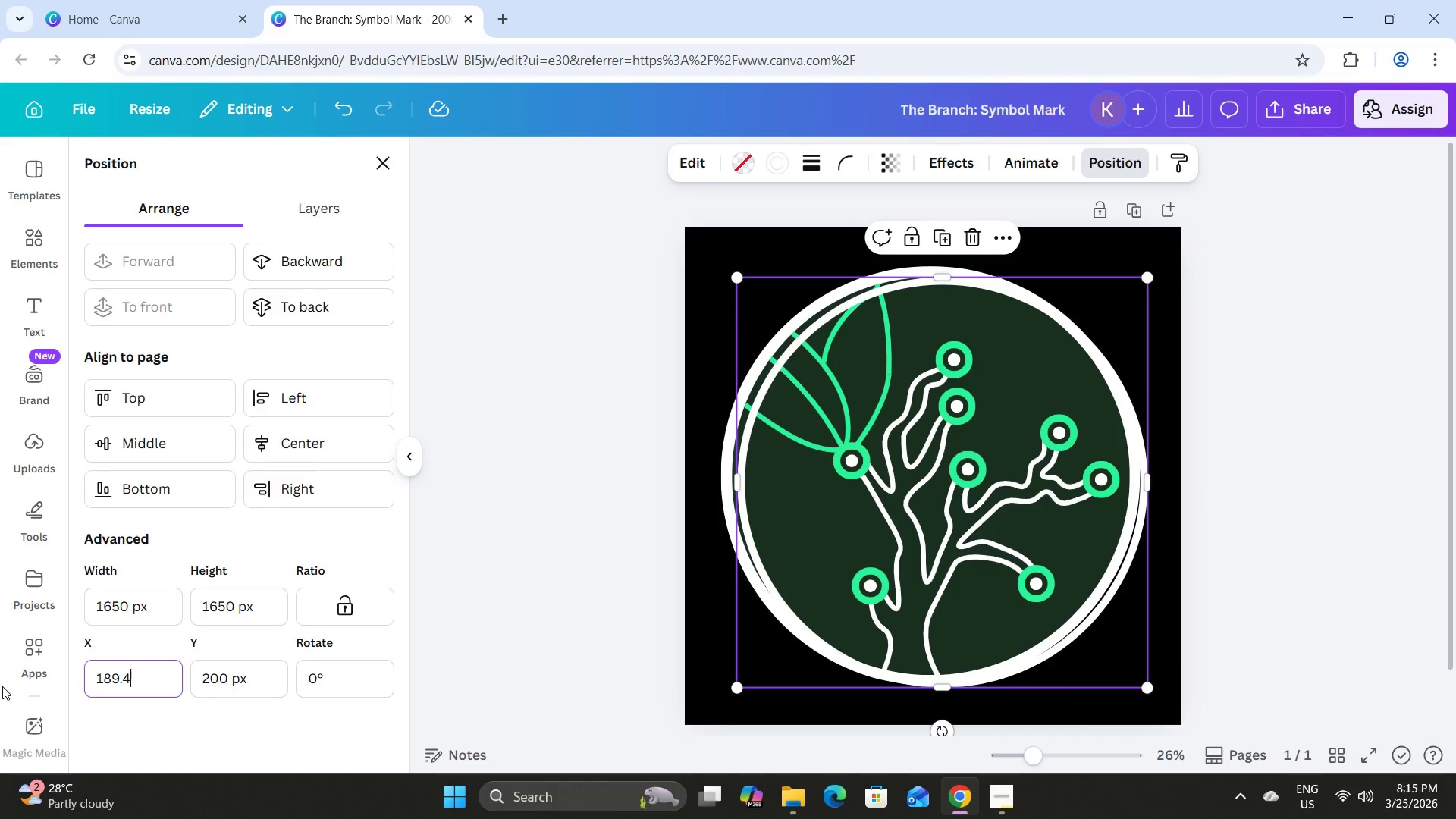 
key(Numpad4)
 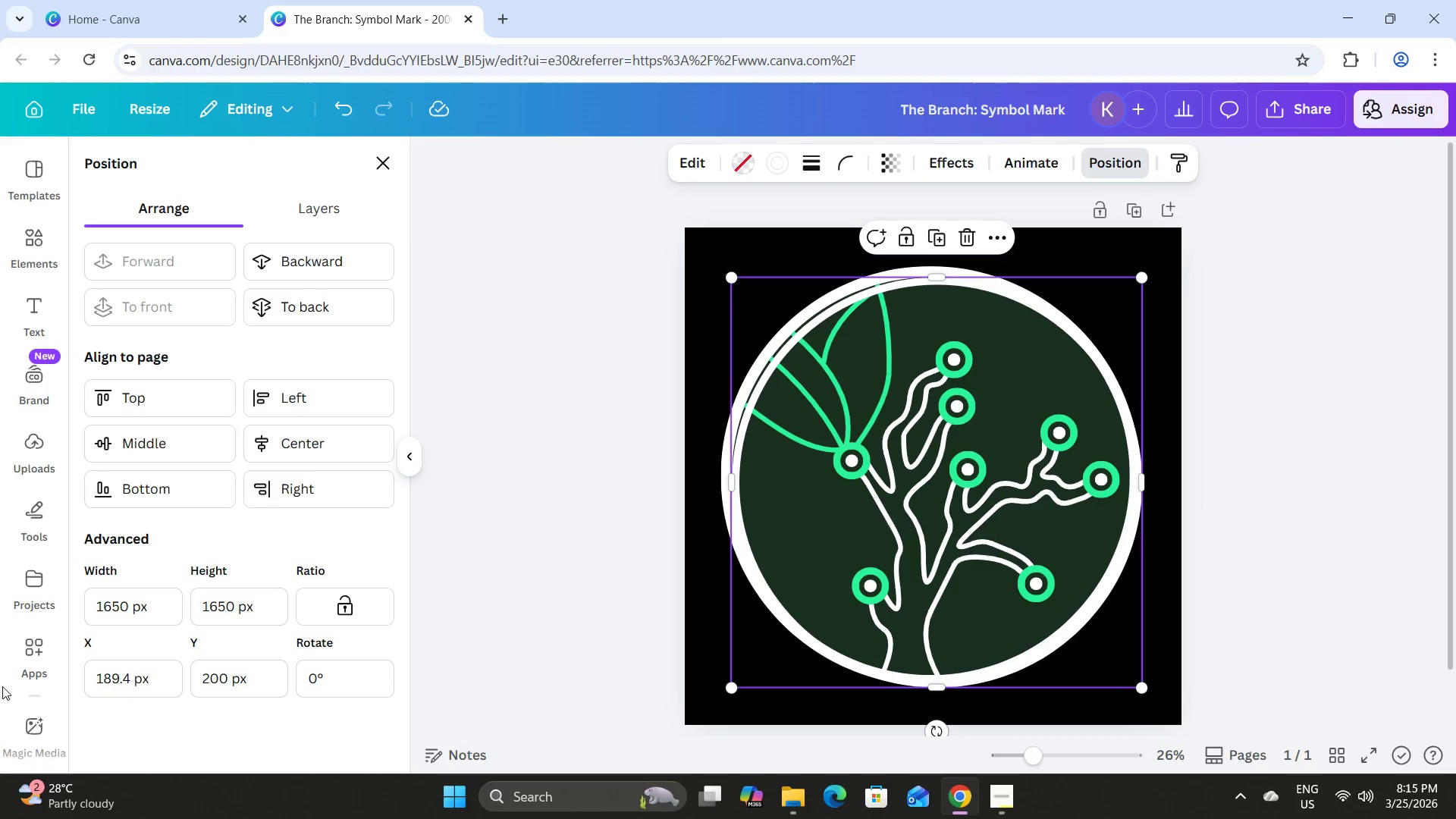 
key(NumpadEnter)
 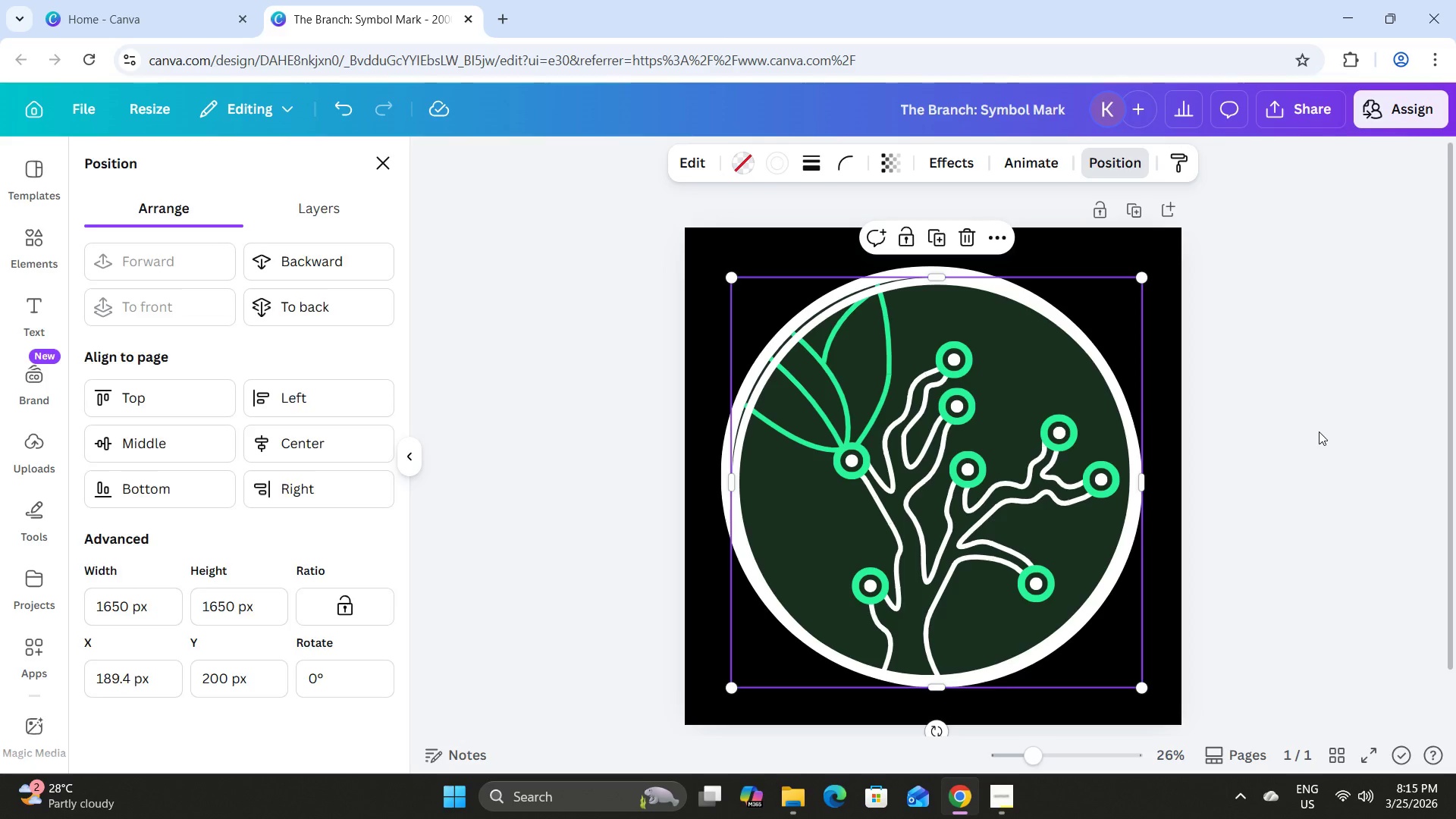 
left_click([1242, 409])
 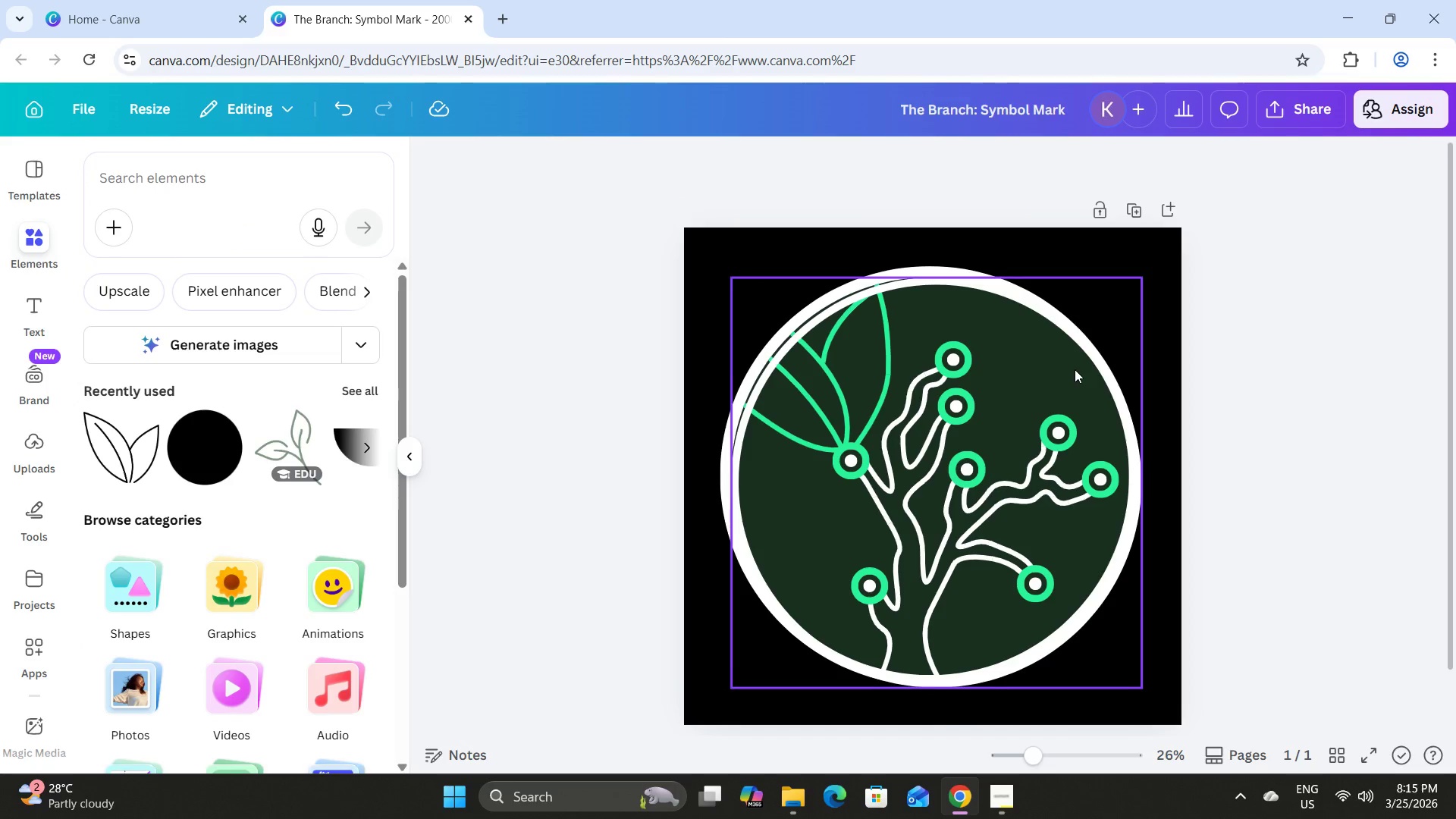 
left_click_drag(start_coordinate=[1075, 369], to_coordinate=[1068, 365])
 